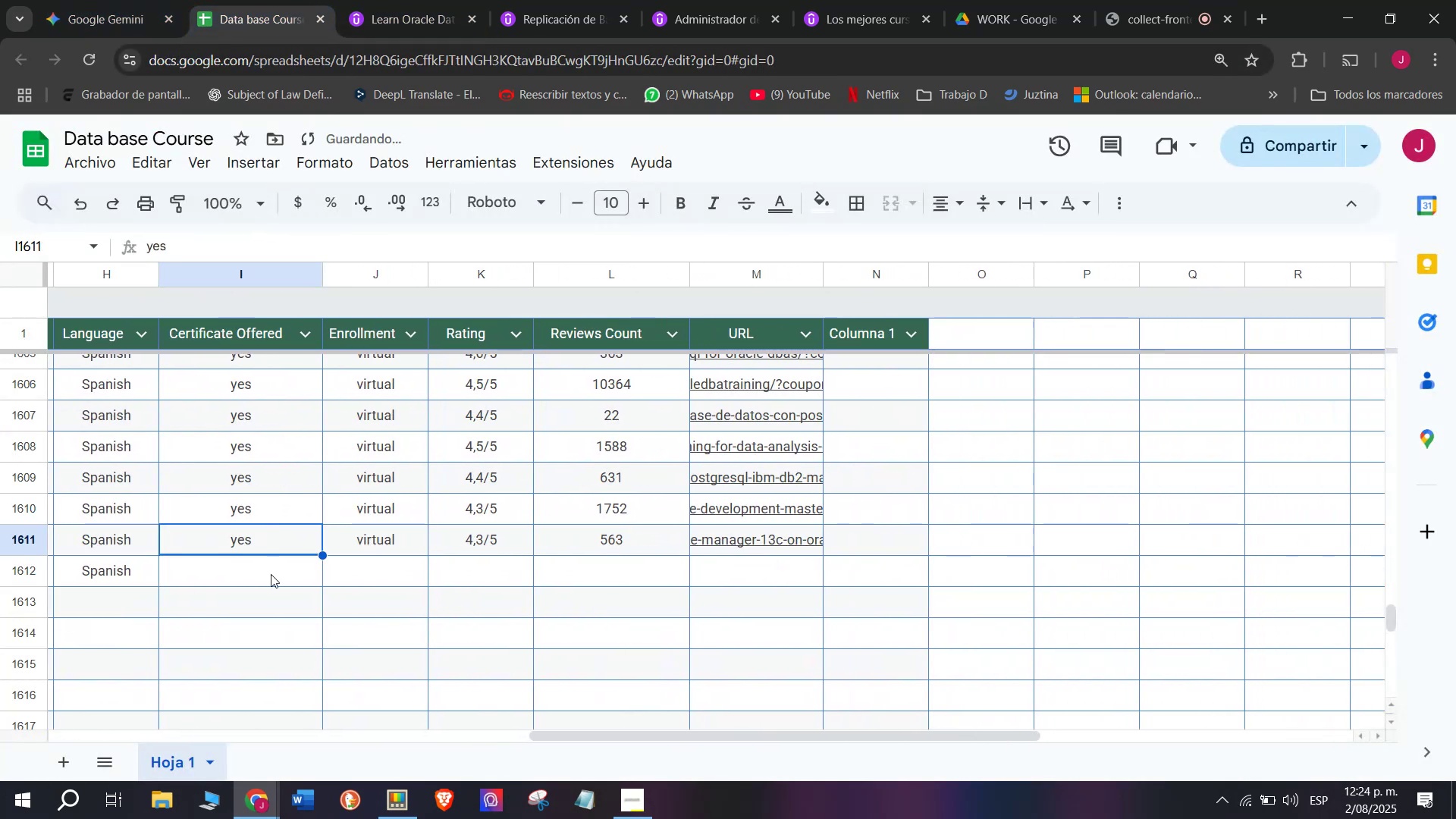 
key(Control+C)
 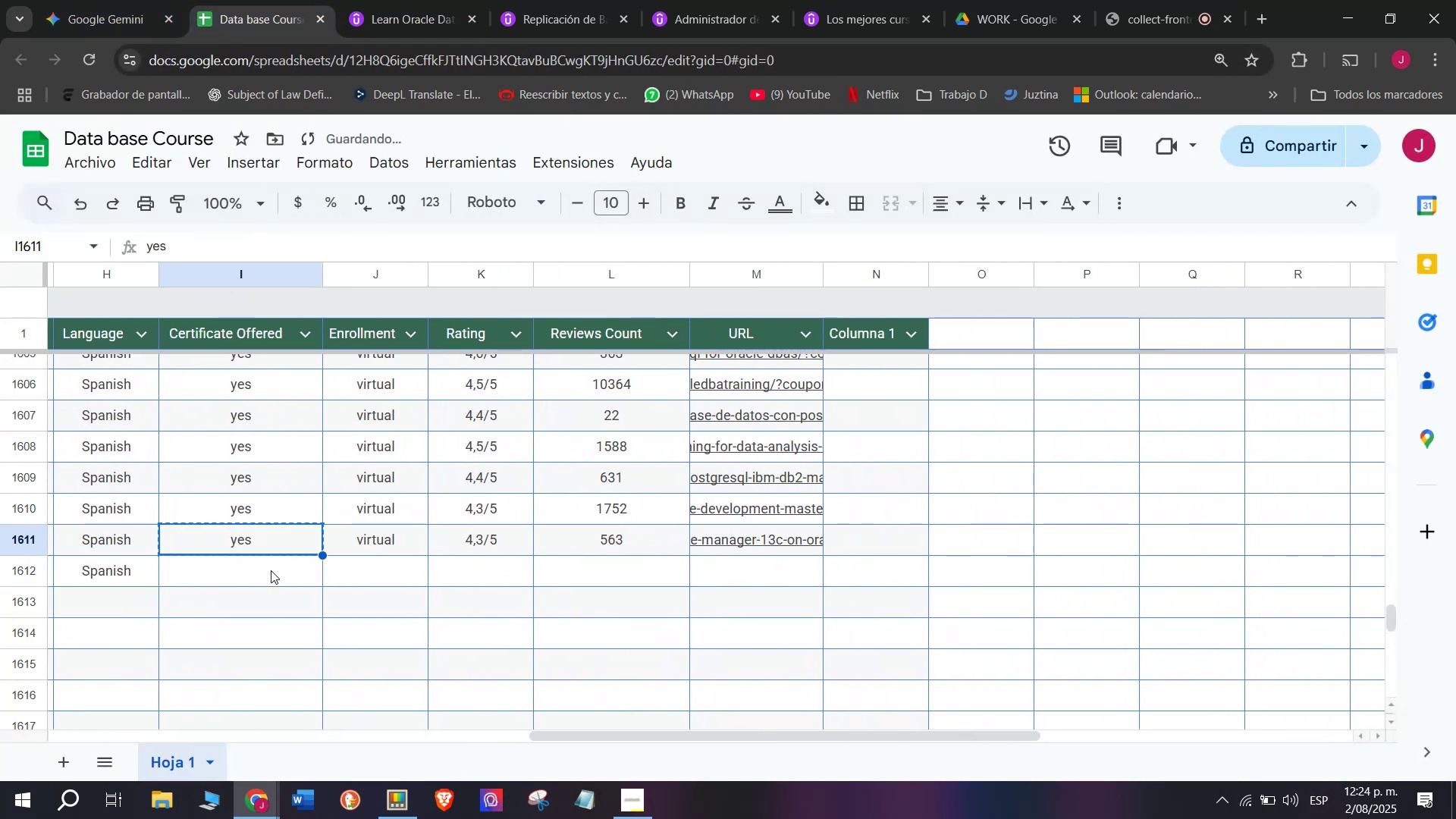 
key(Z)
 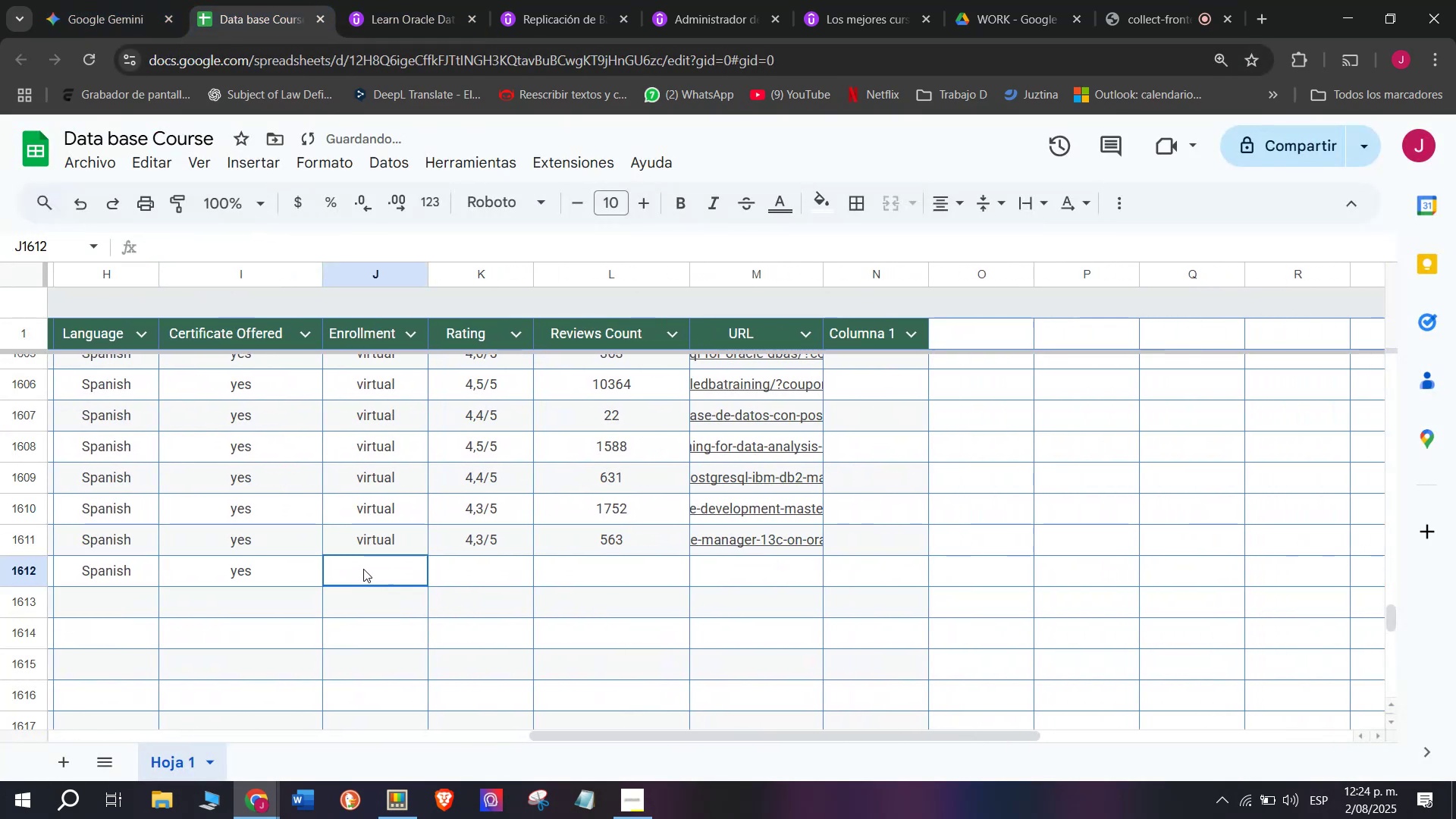 
key(Control+ControlLeft)
 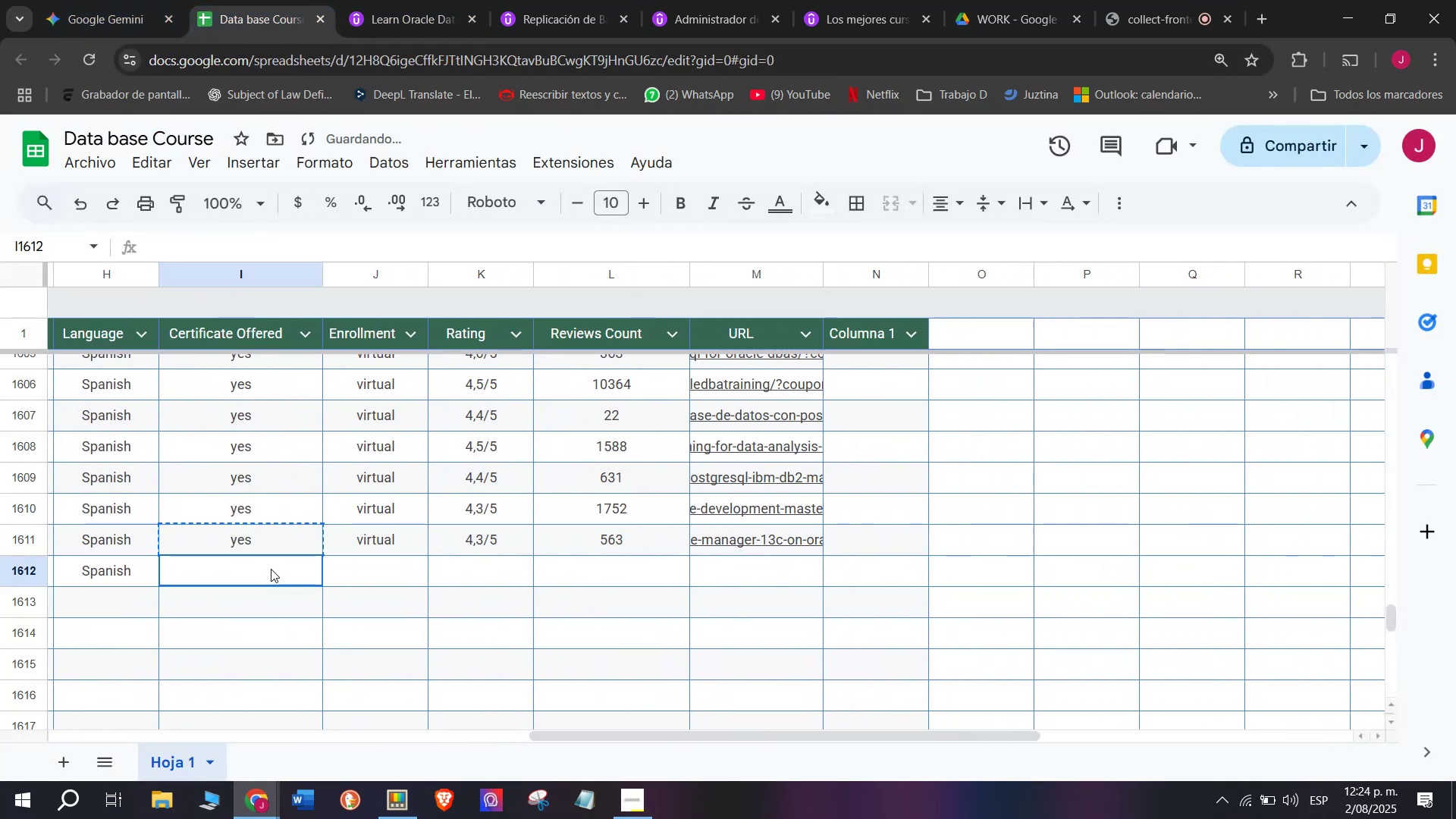 
key(Control+V)
 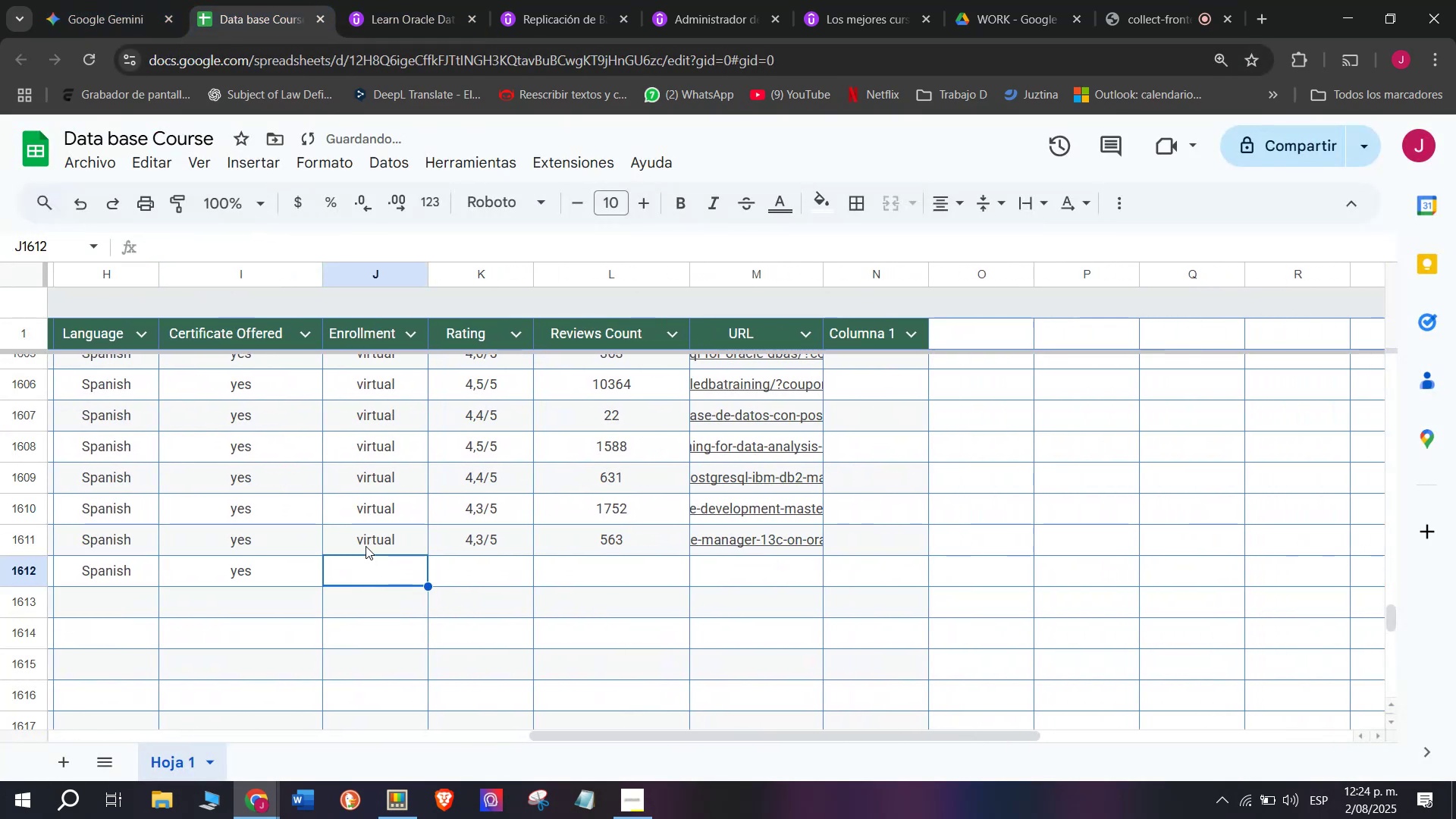 
double_click([366, 545])
 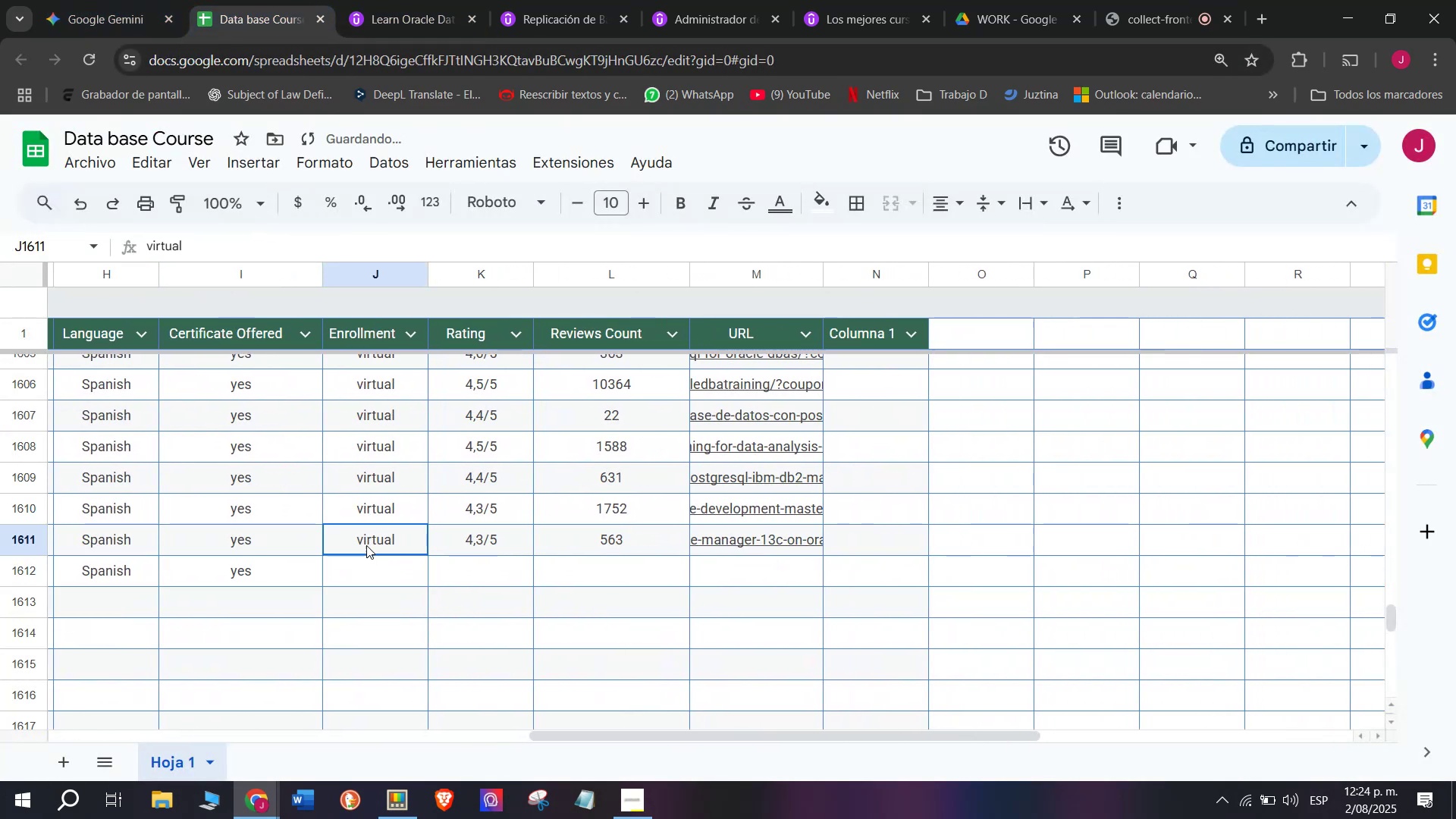 
key(Break)
 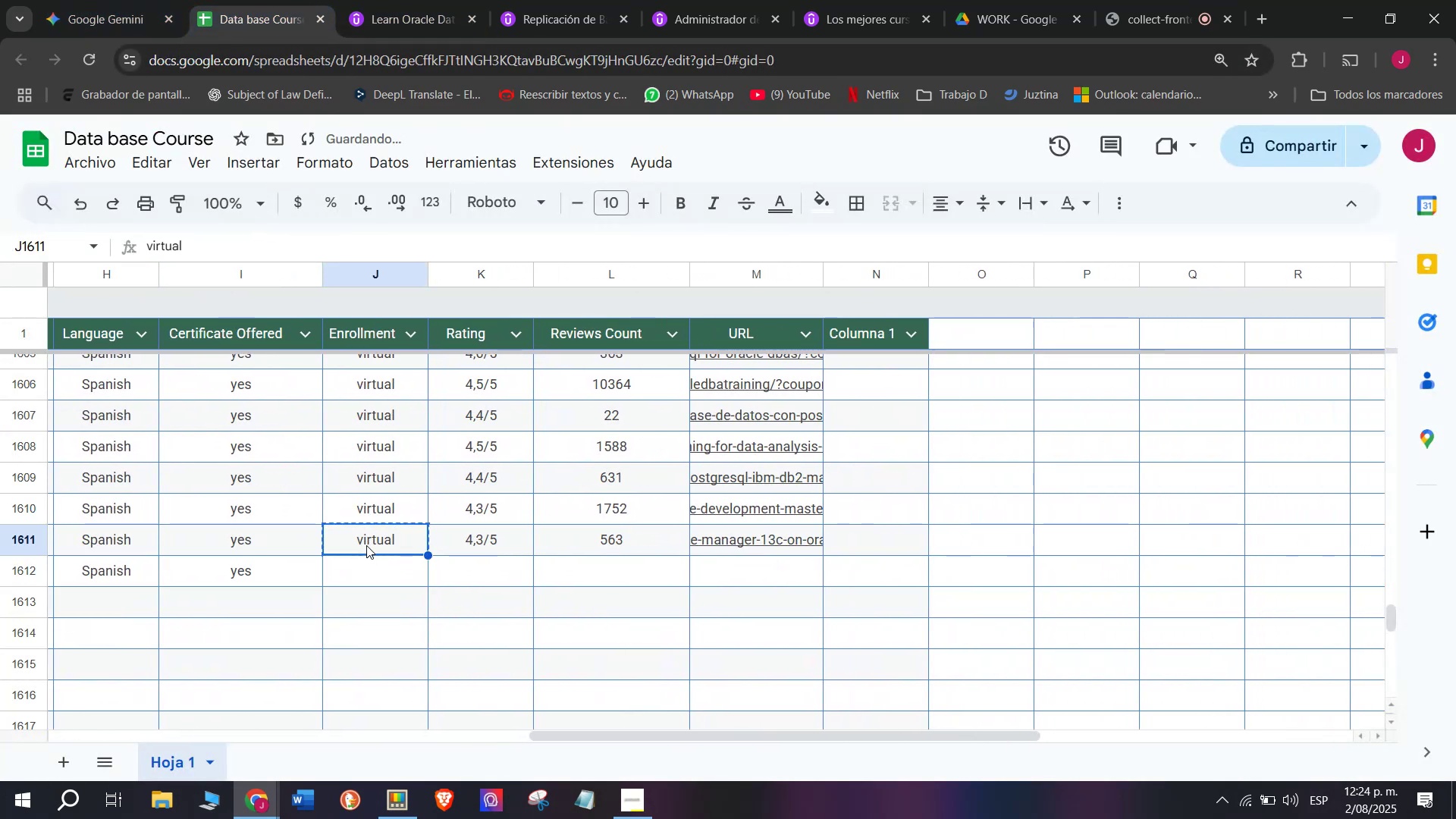 
key(Control+ControlLeft)
 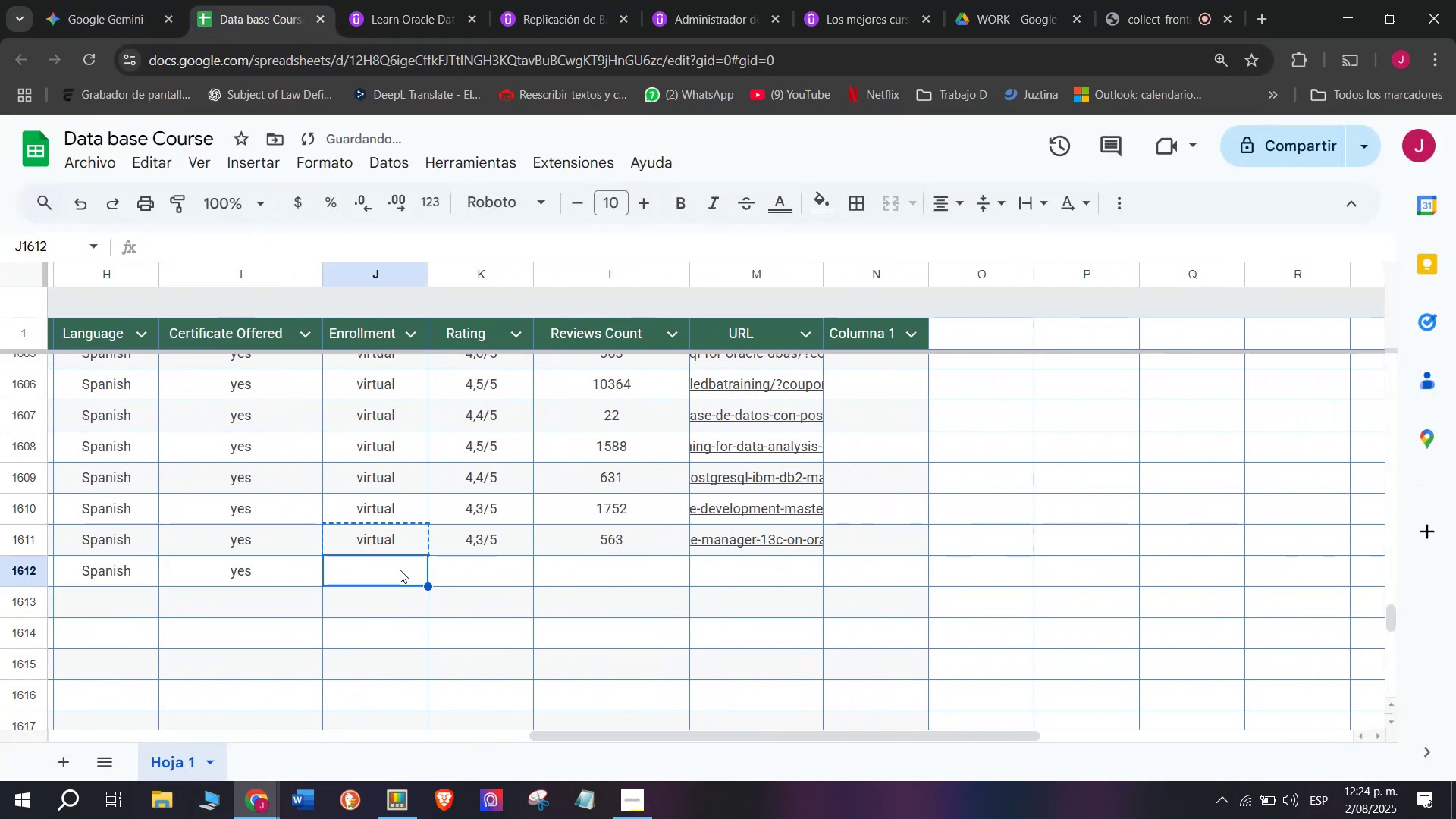 
key(Control+C)
 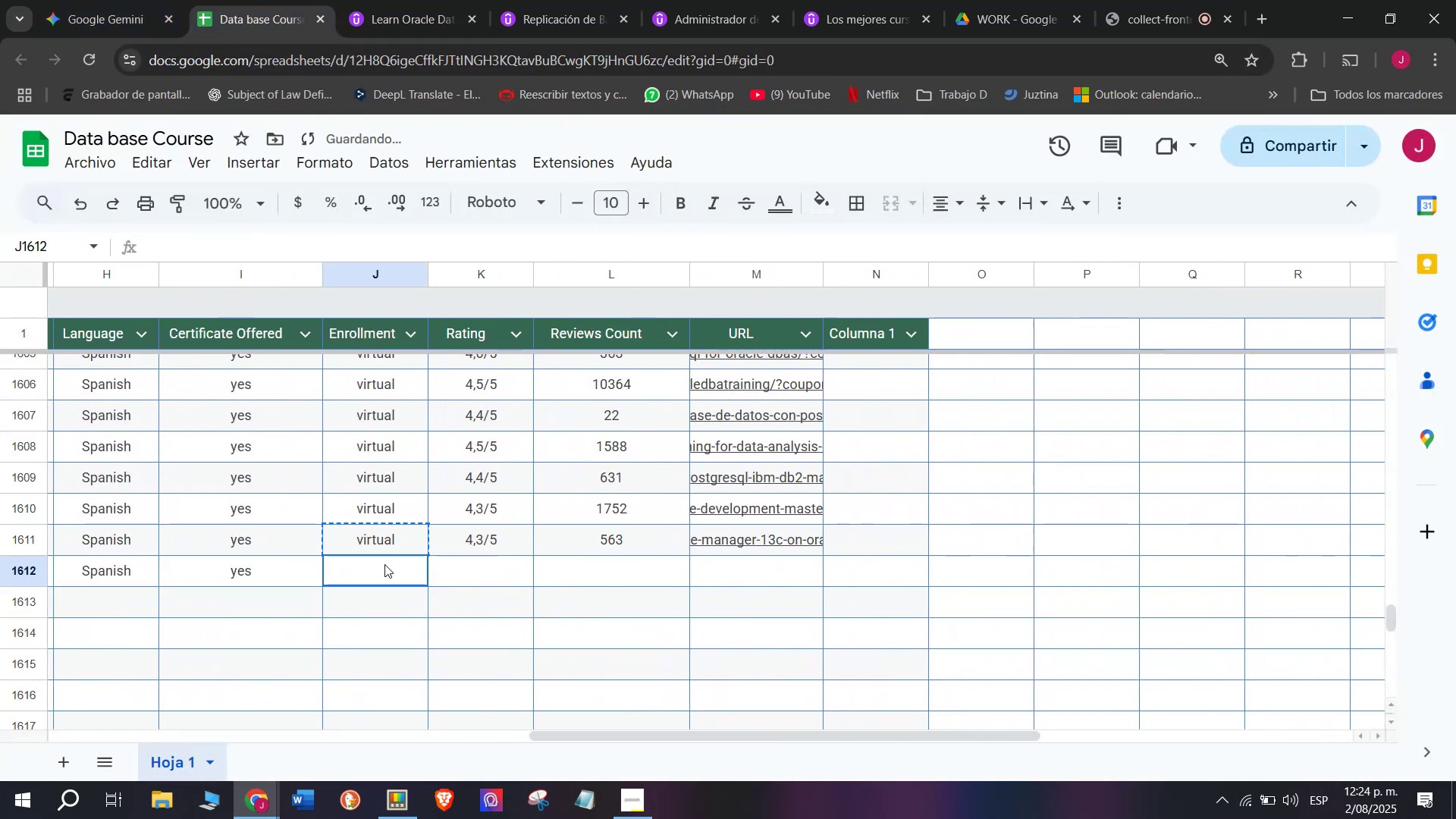 
key(Control+ControlLeft)
 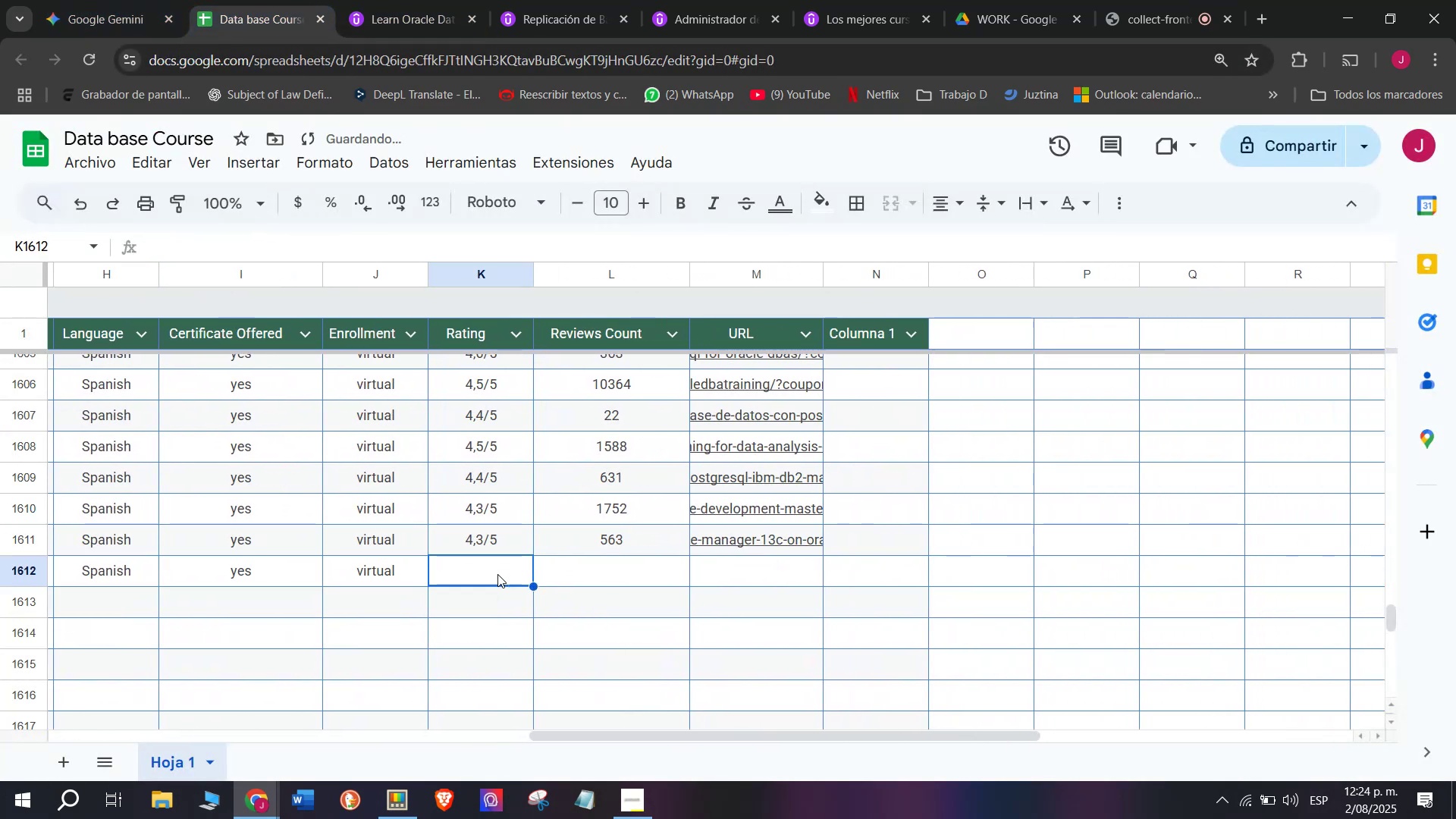 
key(Z)
 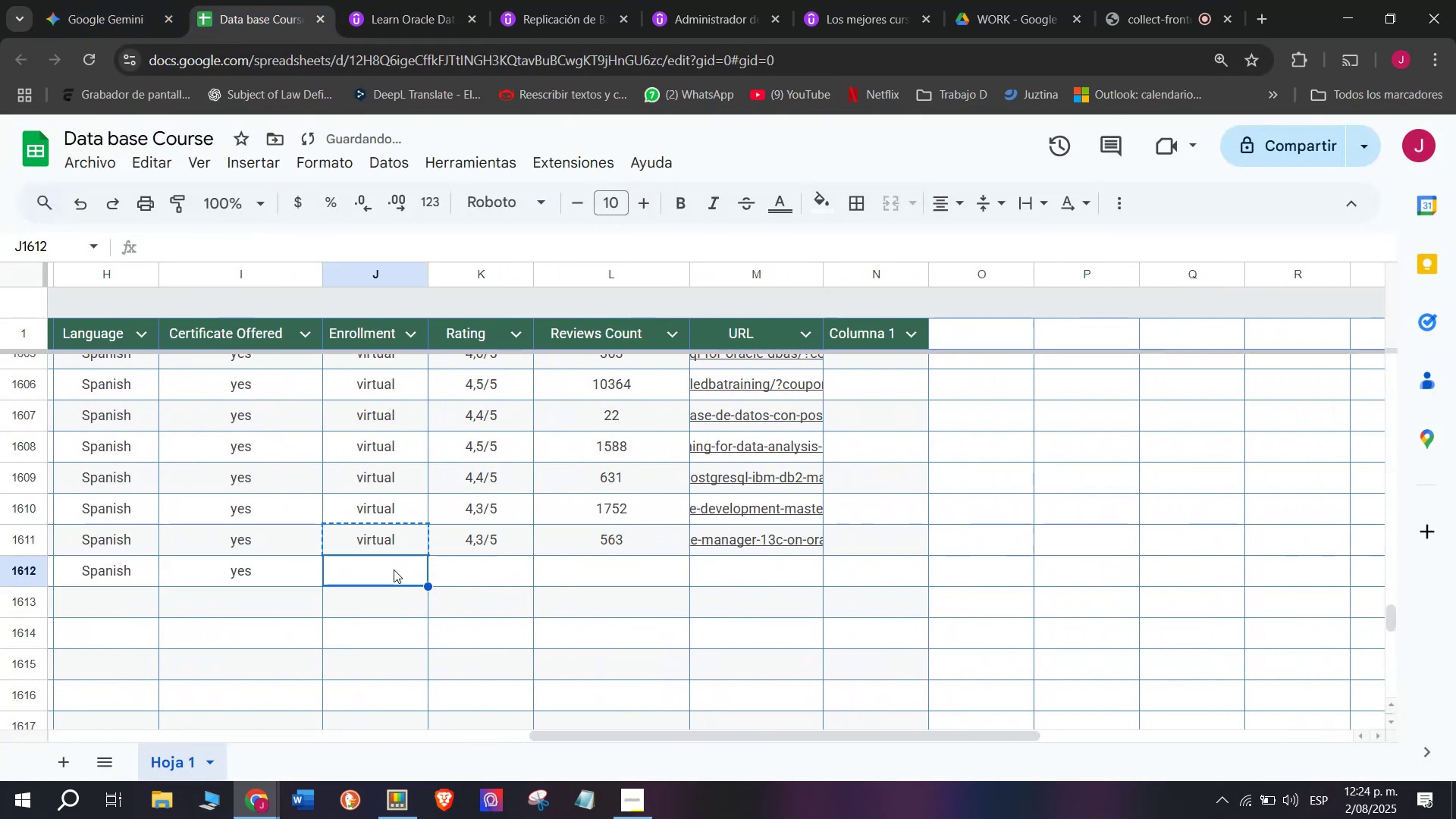 
key(Control+V)
 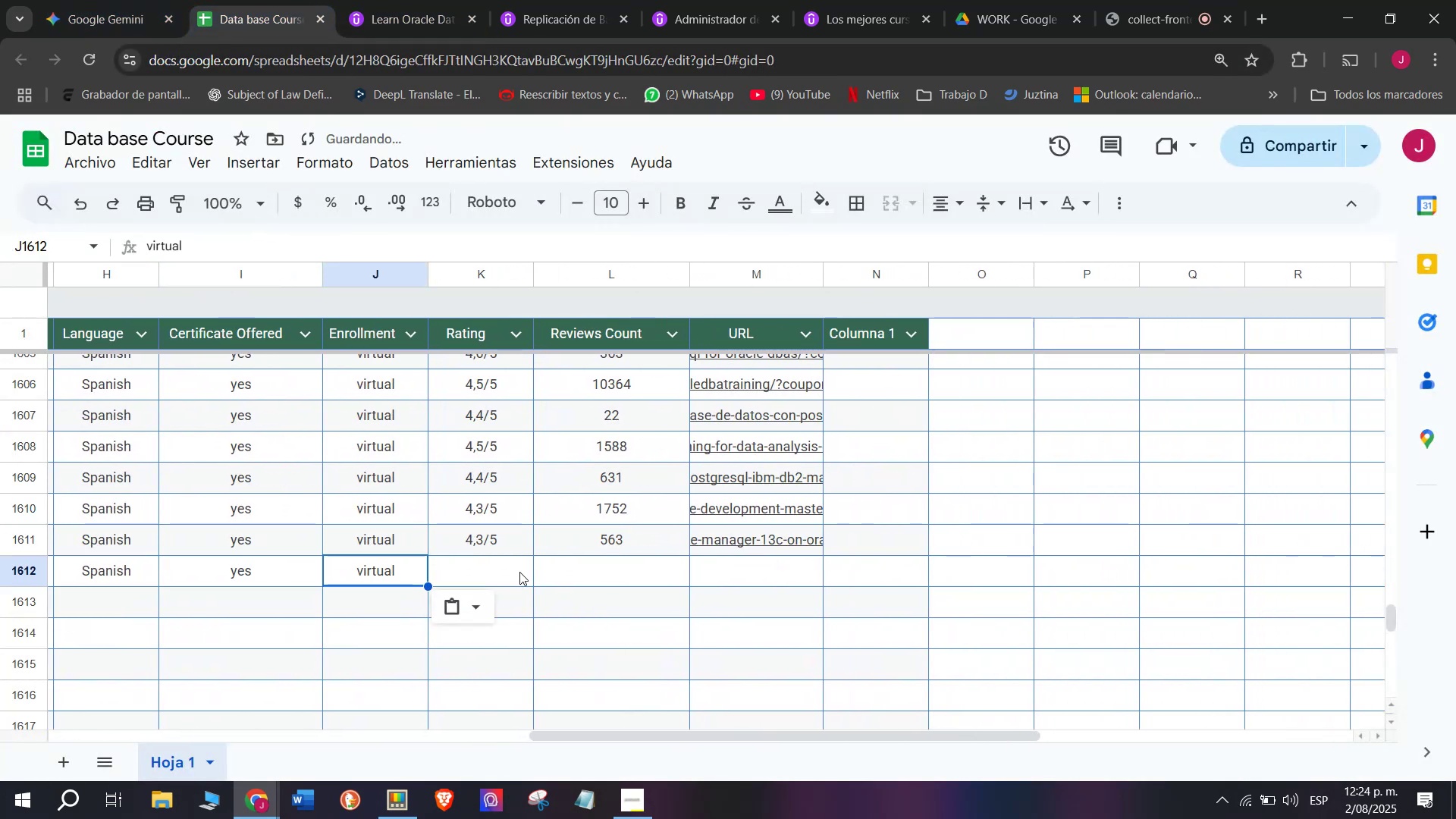 
triple_click([519, 572])
 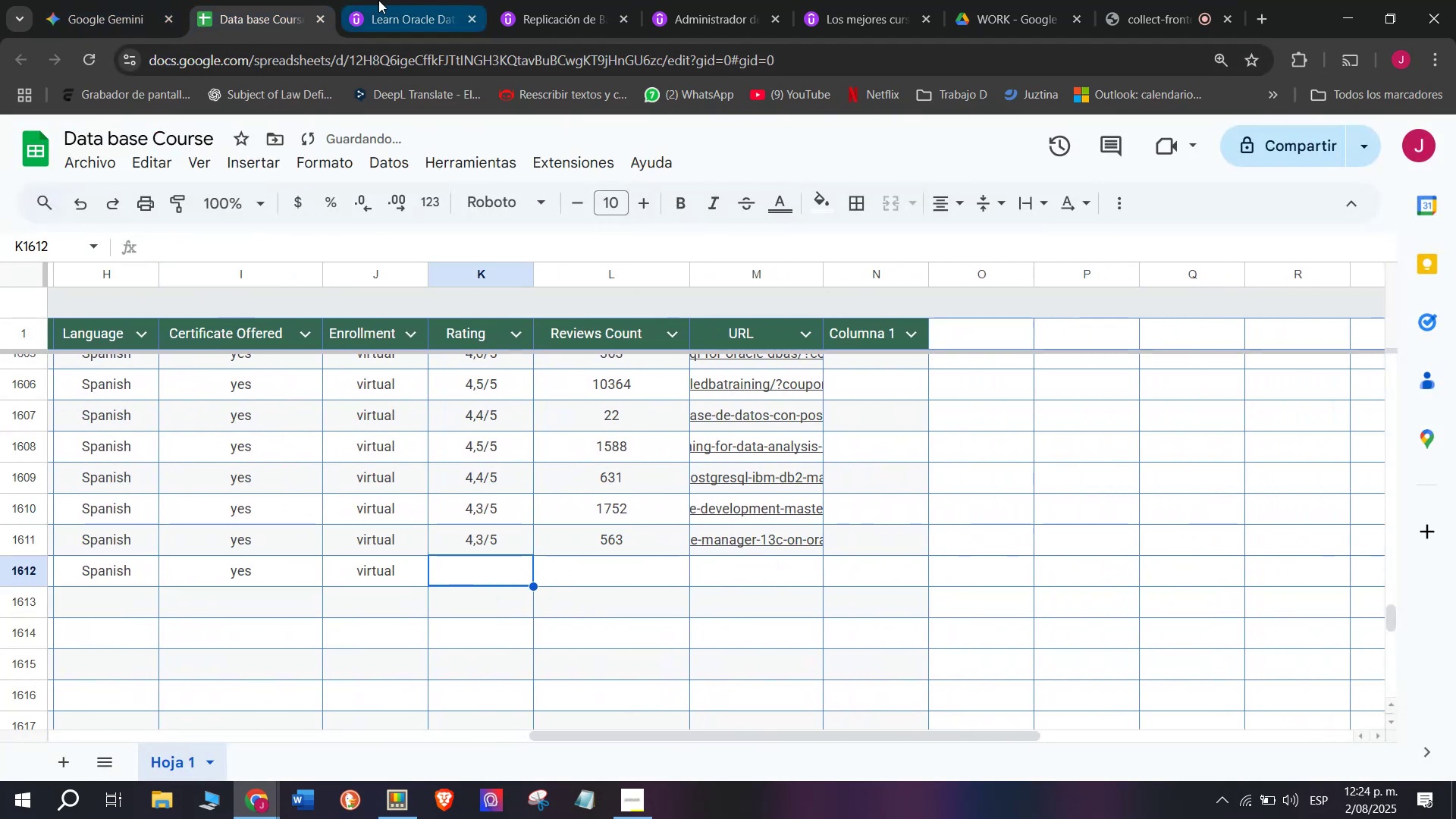 
left_click([378, 0])
 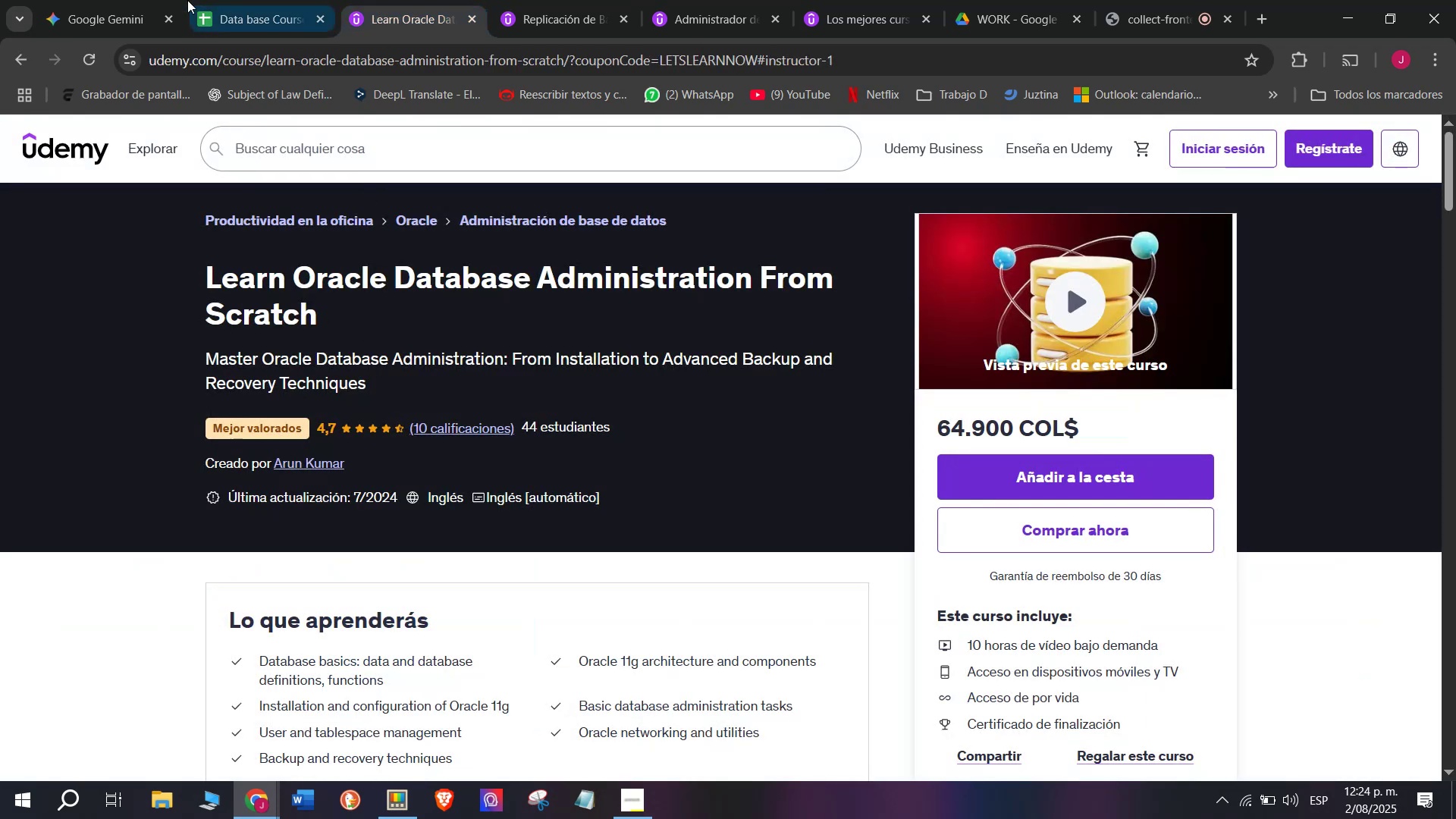 
left_click([221, 0])
 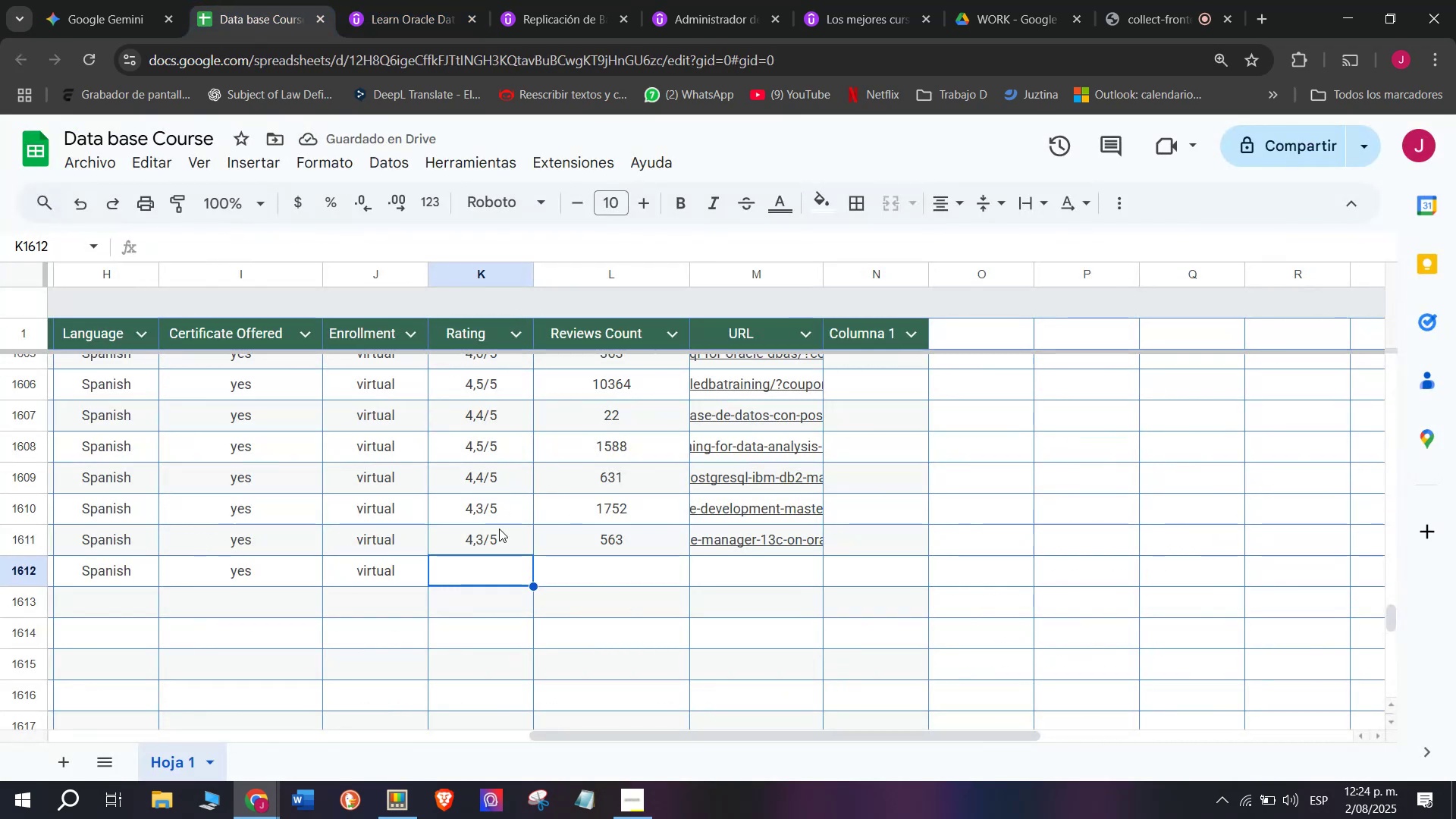 
left_click([502, 540])
 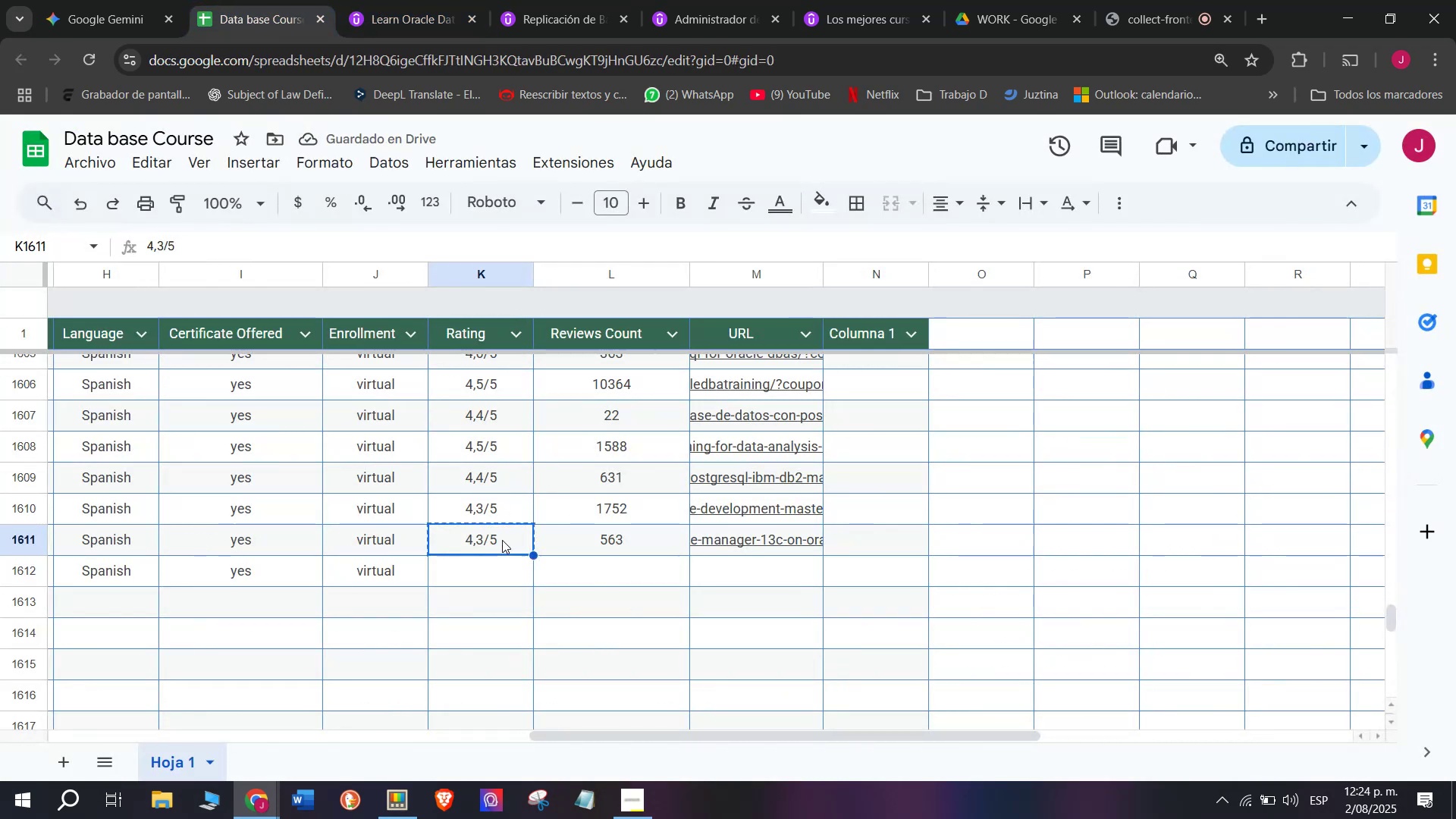 
key(Control+ControlLeft)
 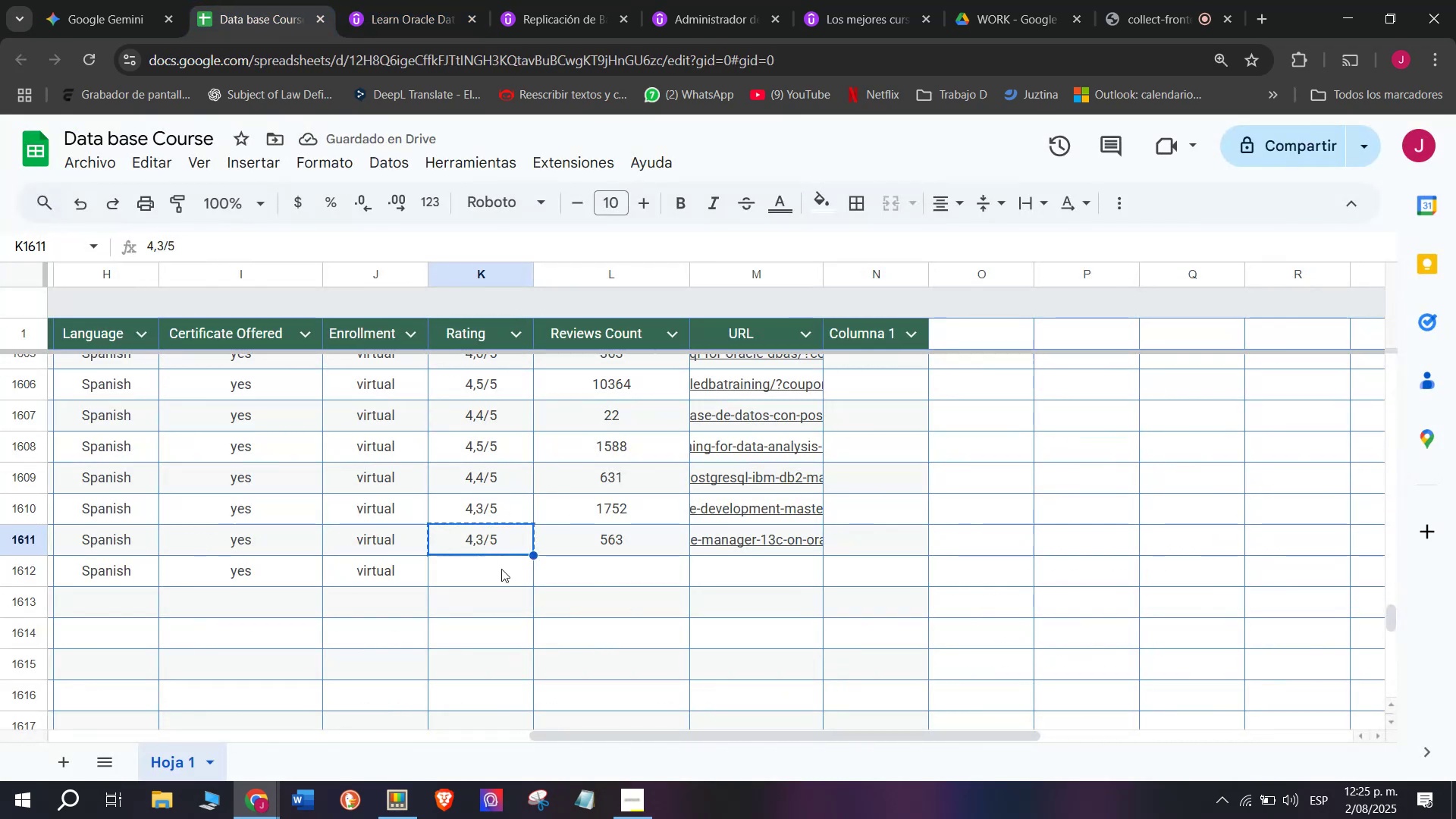 
key(Break)
 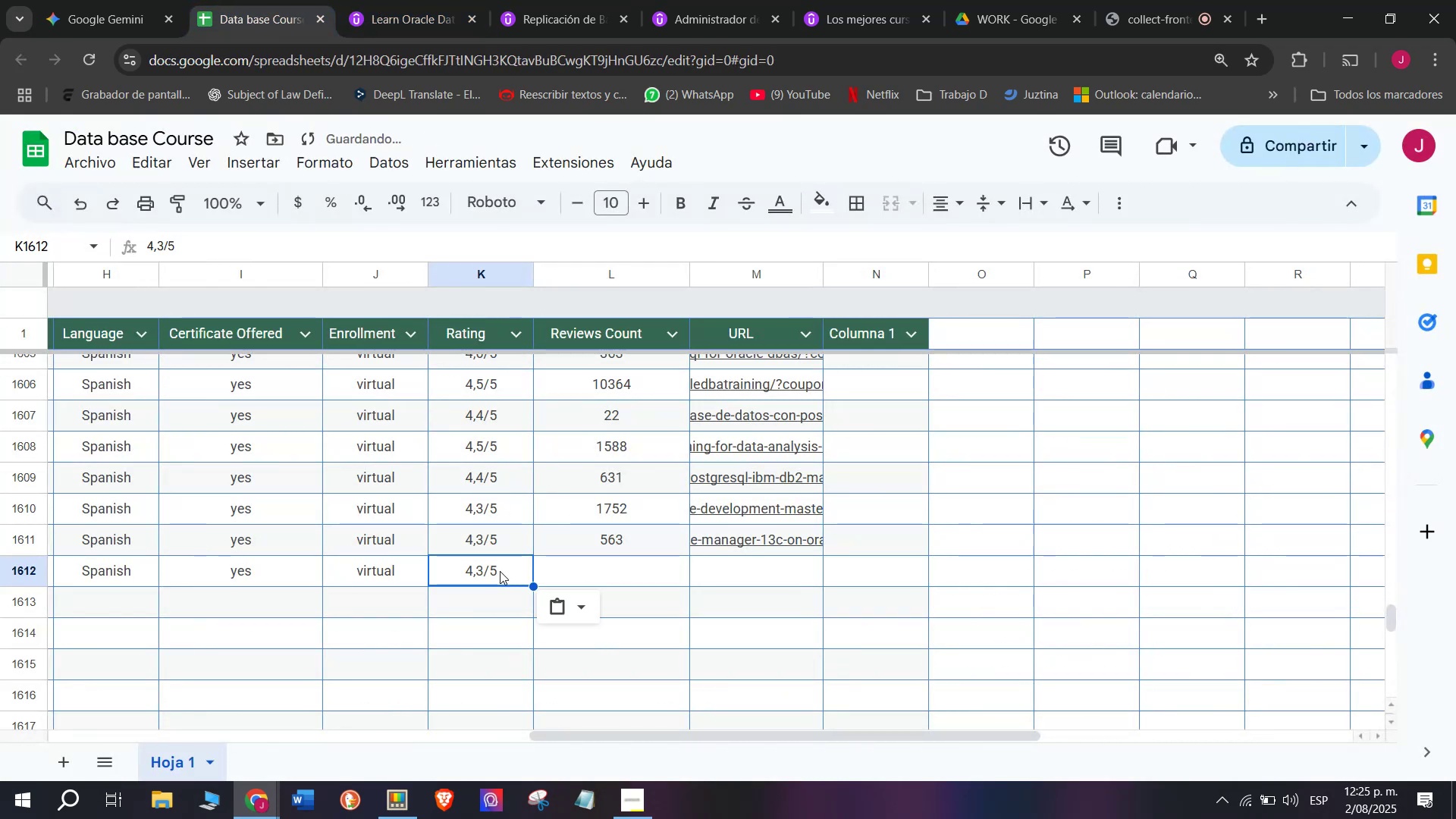 
key(Control+C)
 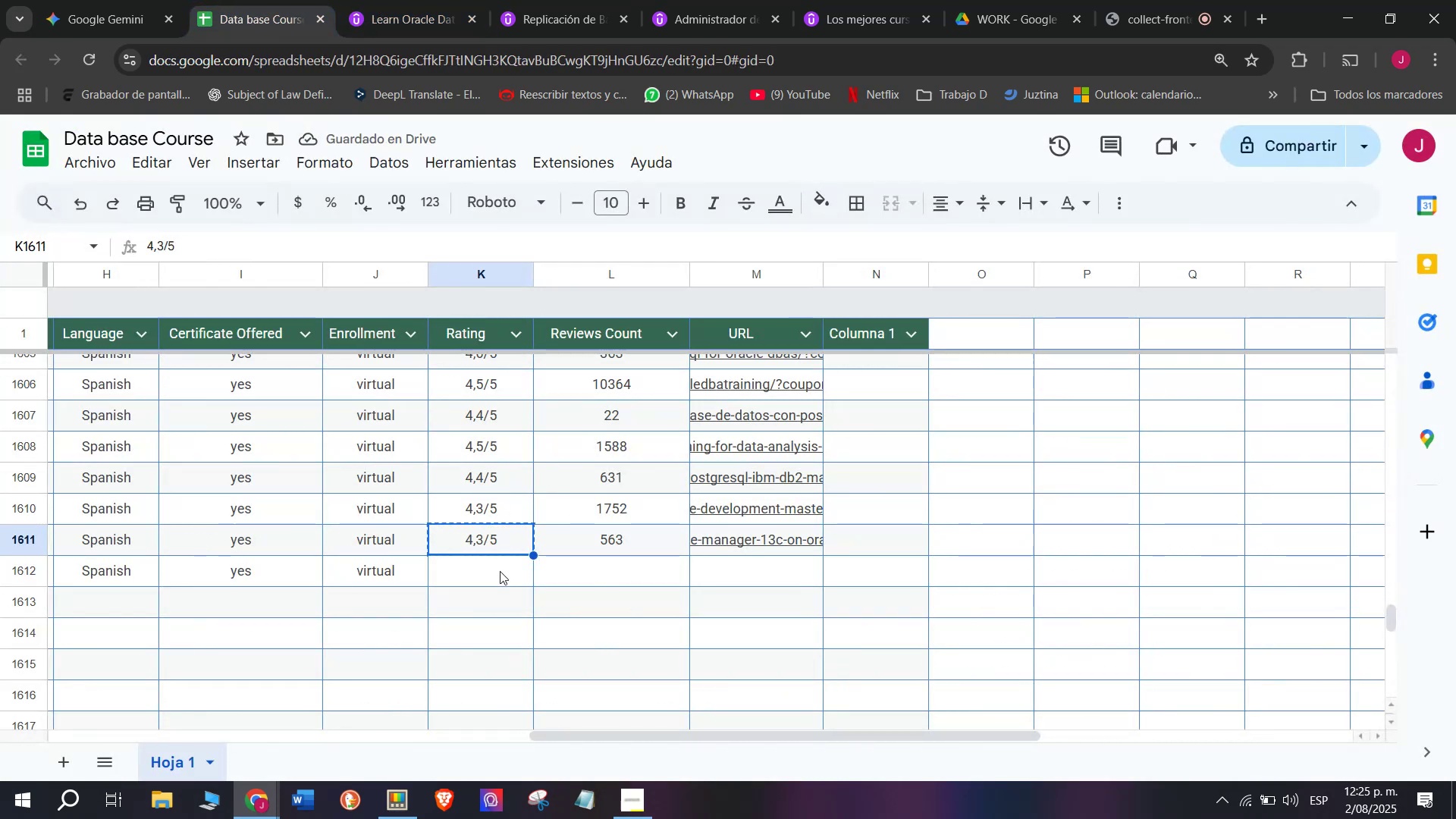 
double_click([500, 571])
 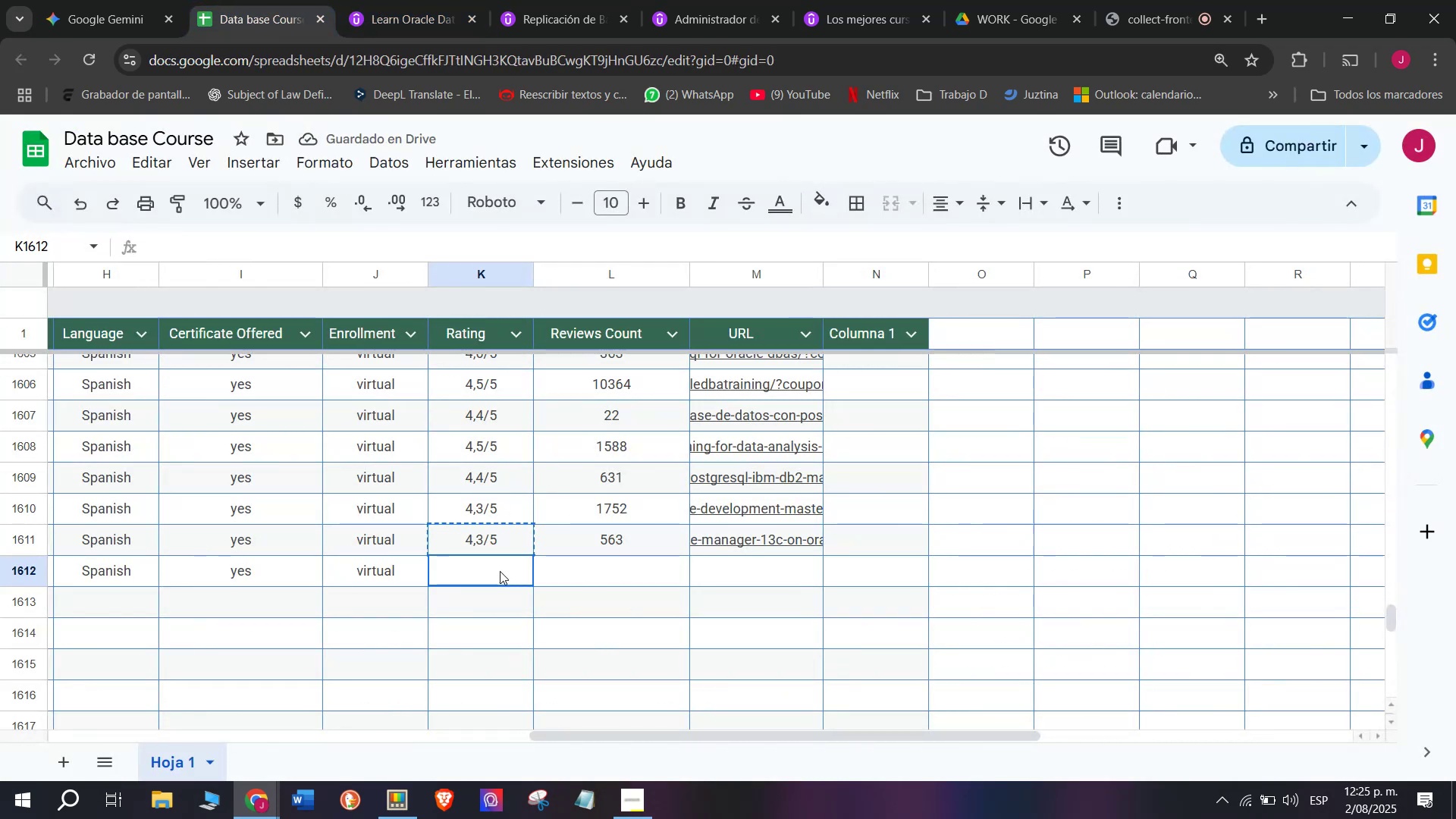 
key(Control+ControlLeft)
 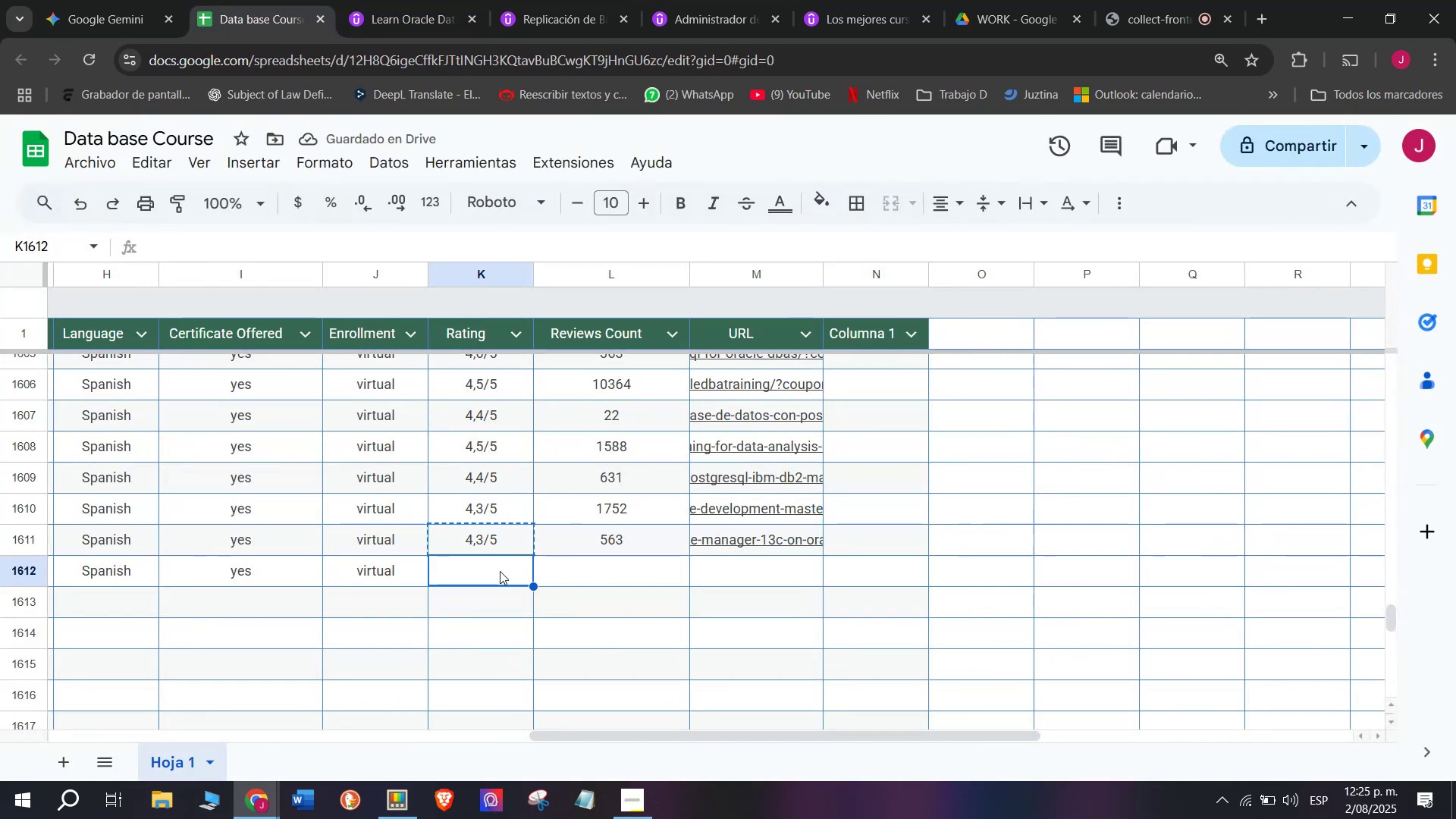 
key(Z)
 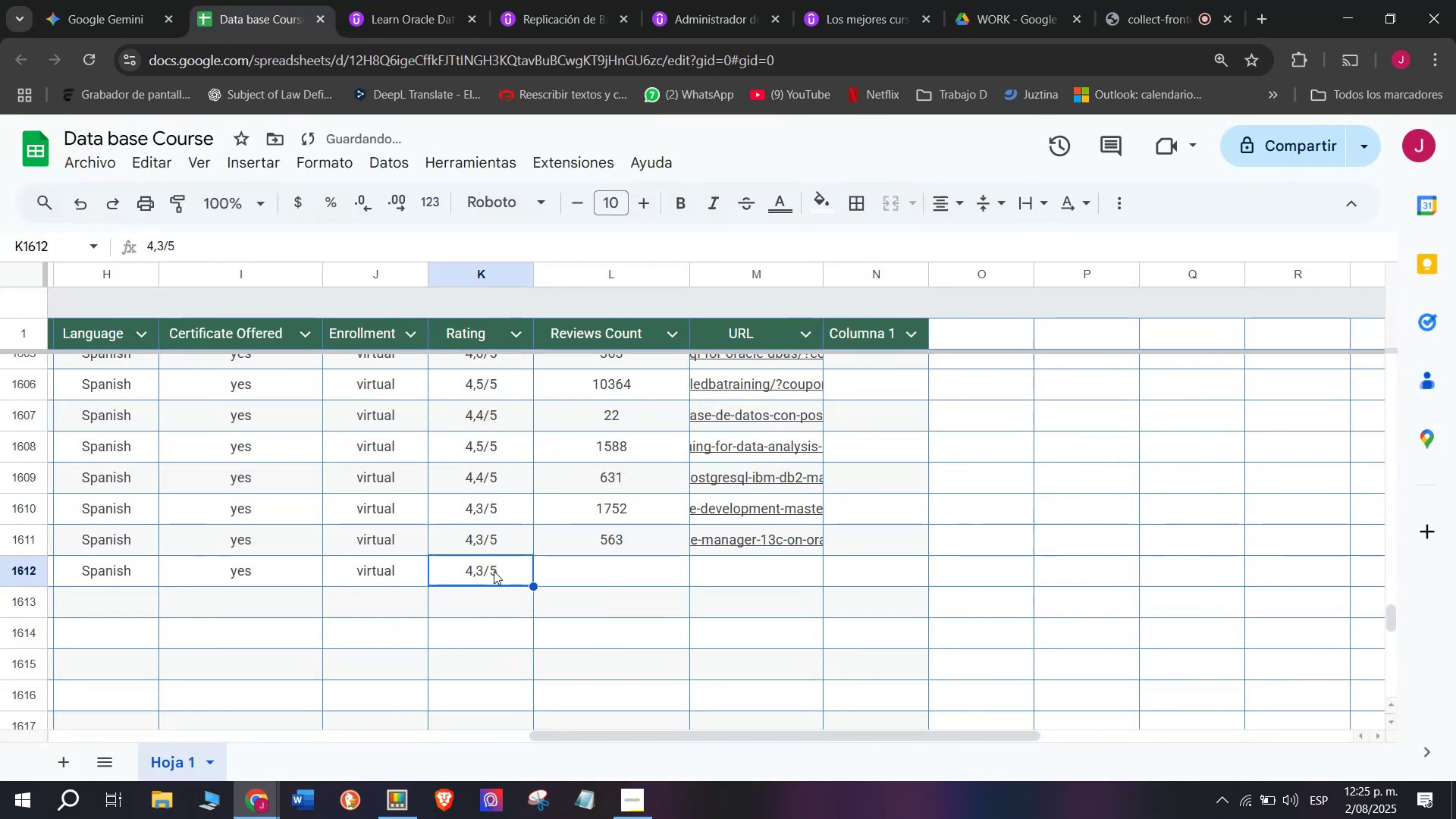 
key(Control+V)
 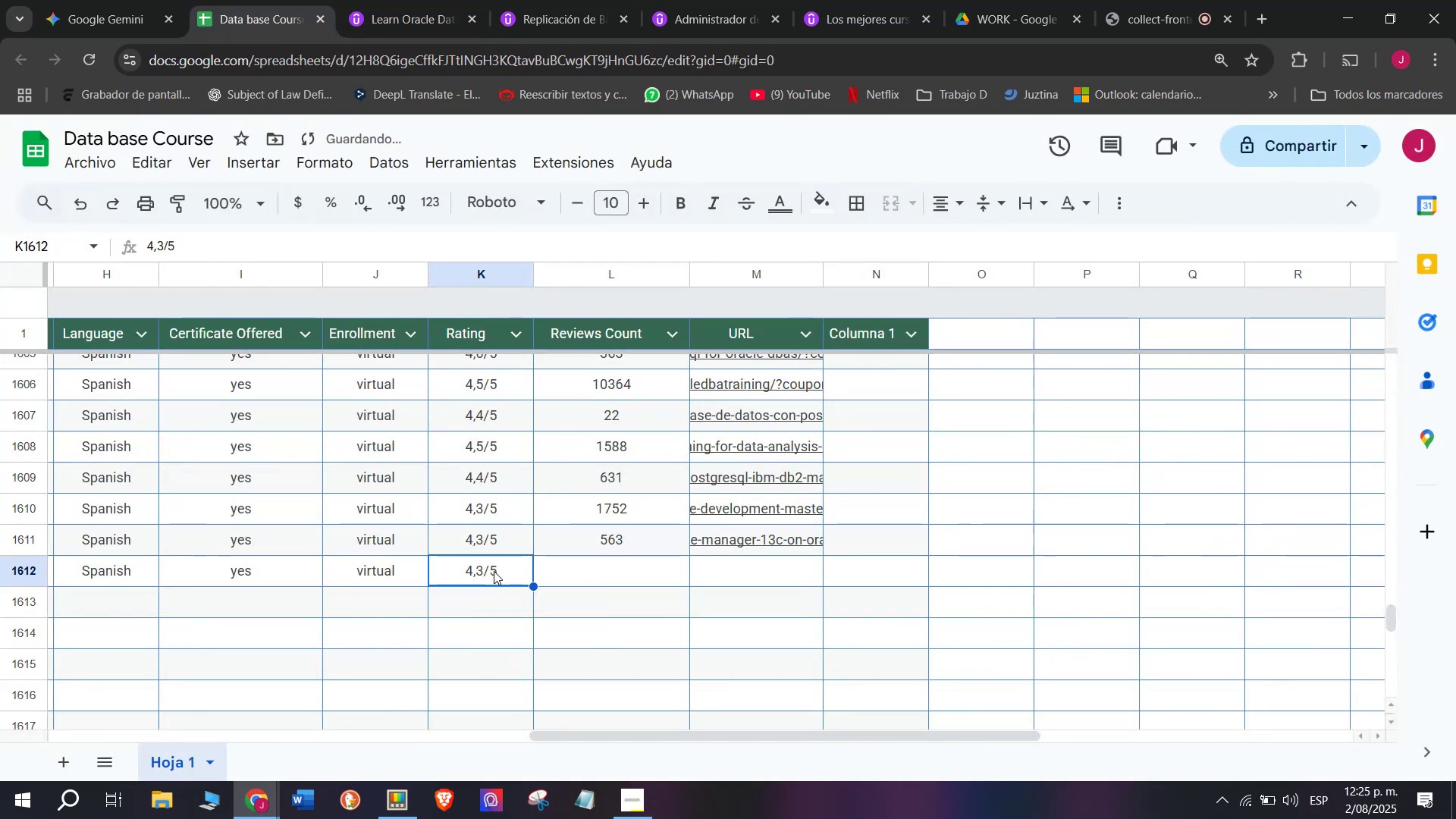 
double_click([494, 571])
 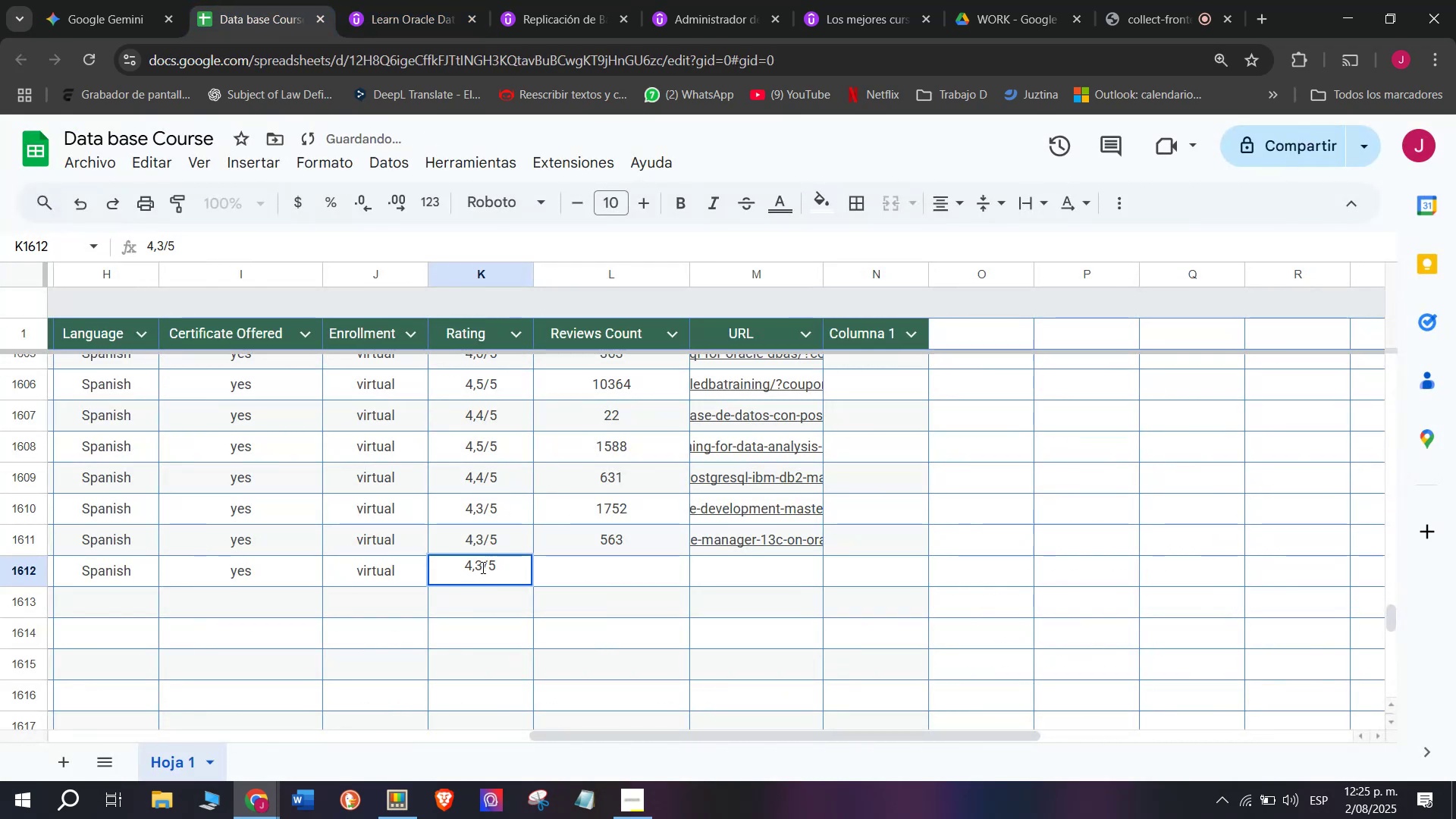 
left_click([485, 567])
 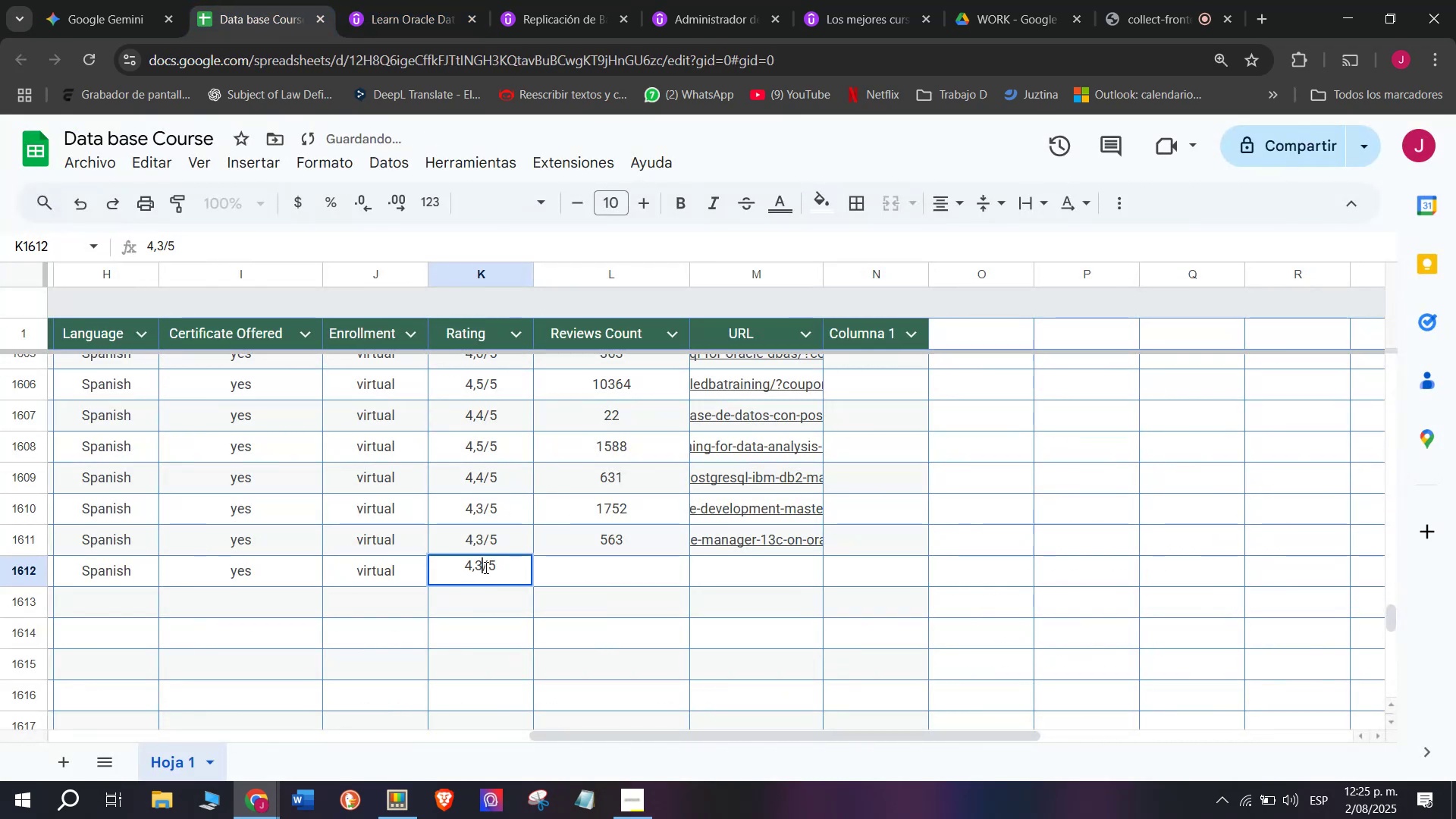 
key(Q)
 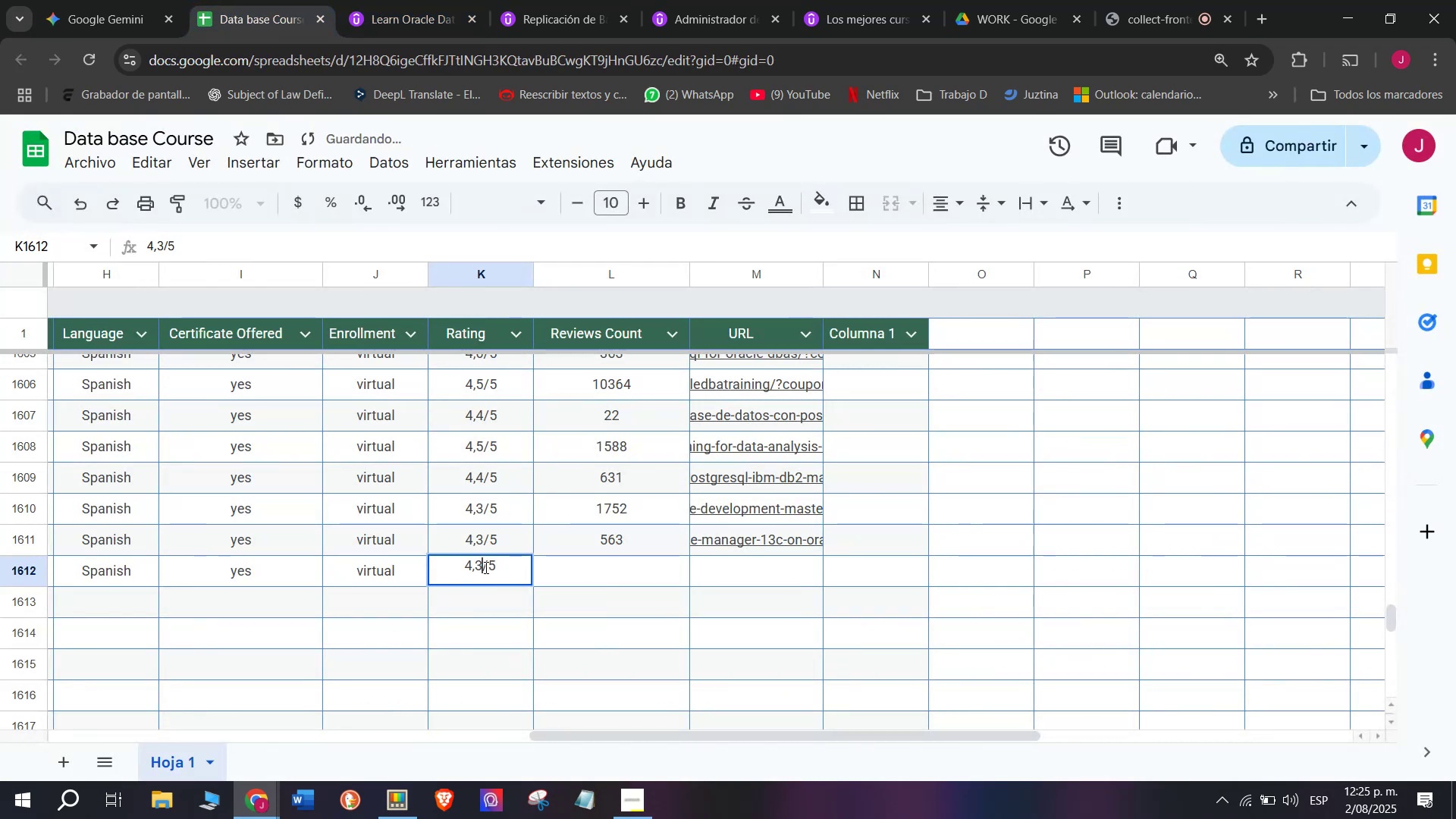 
key(Backspace)
 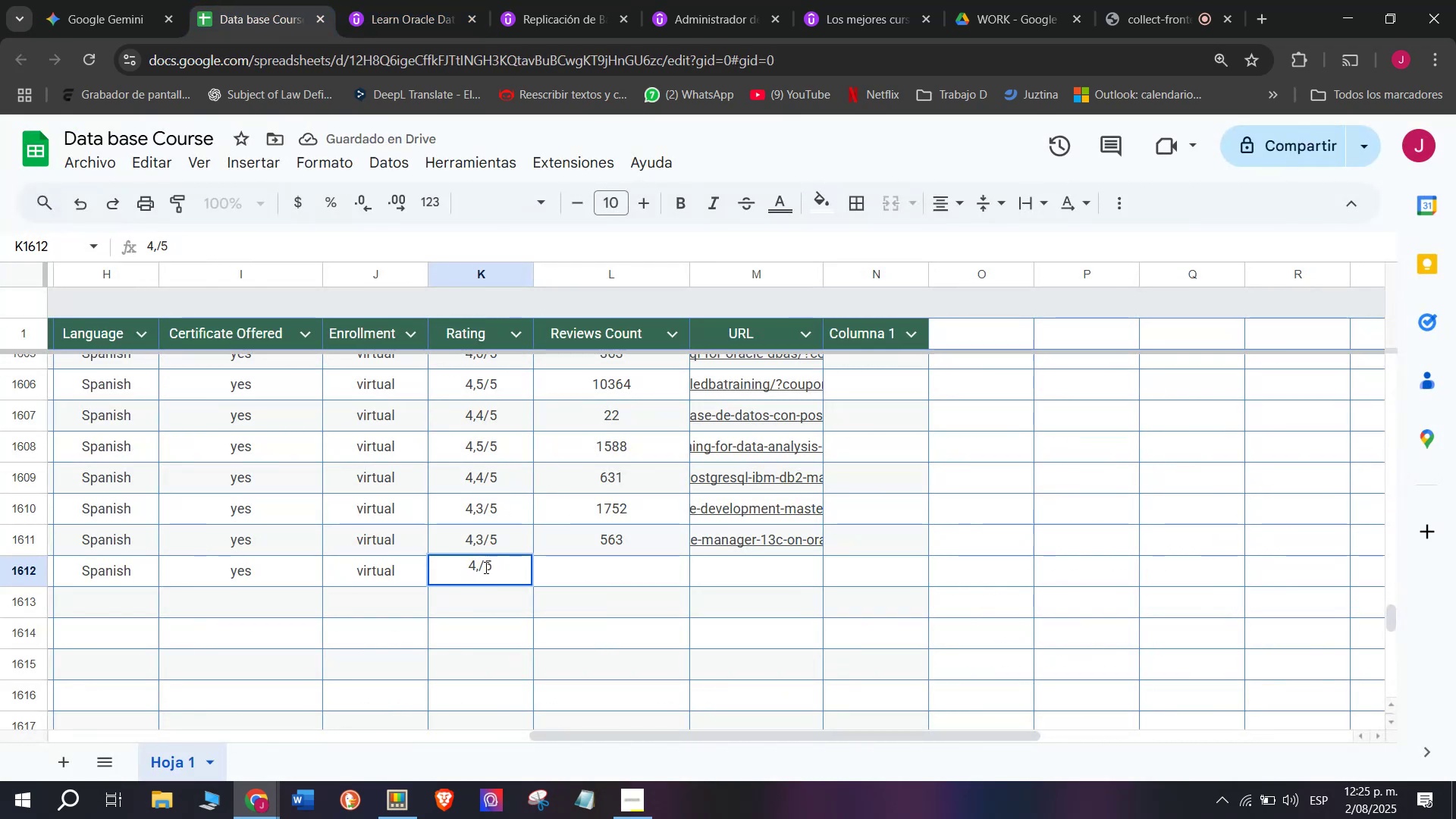 
key(7)
 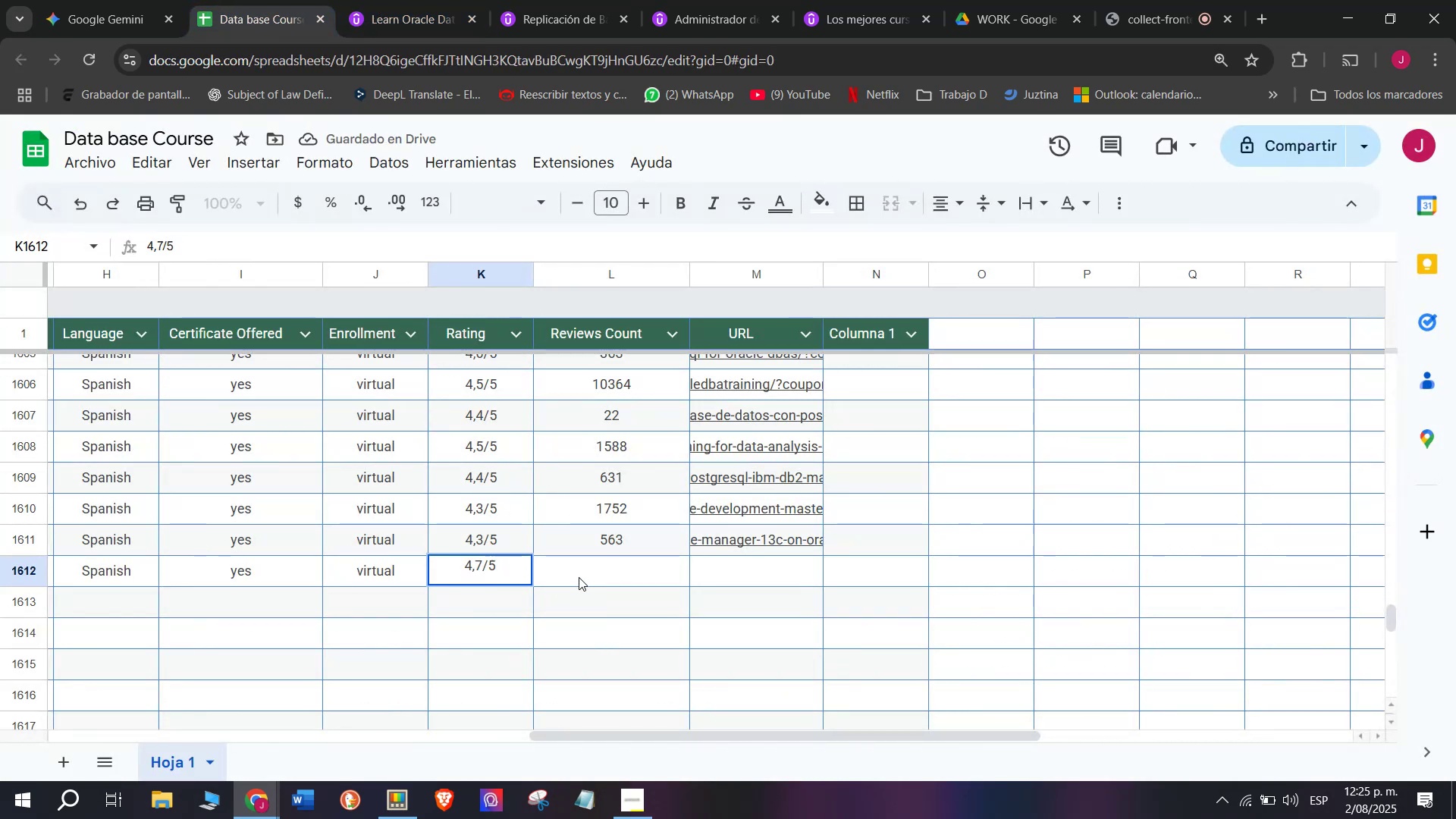 
left_click([601, 567])
 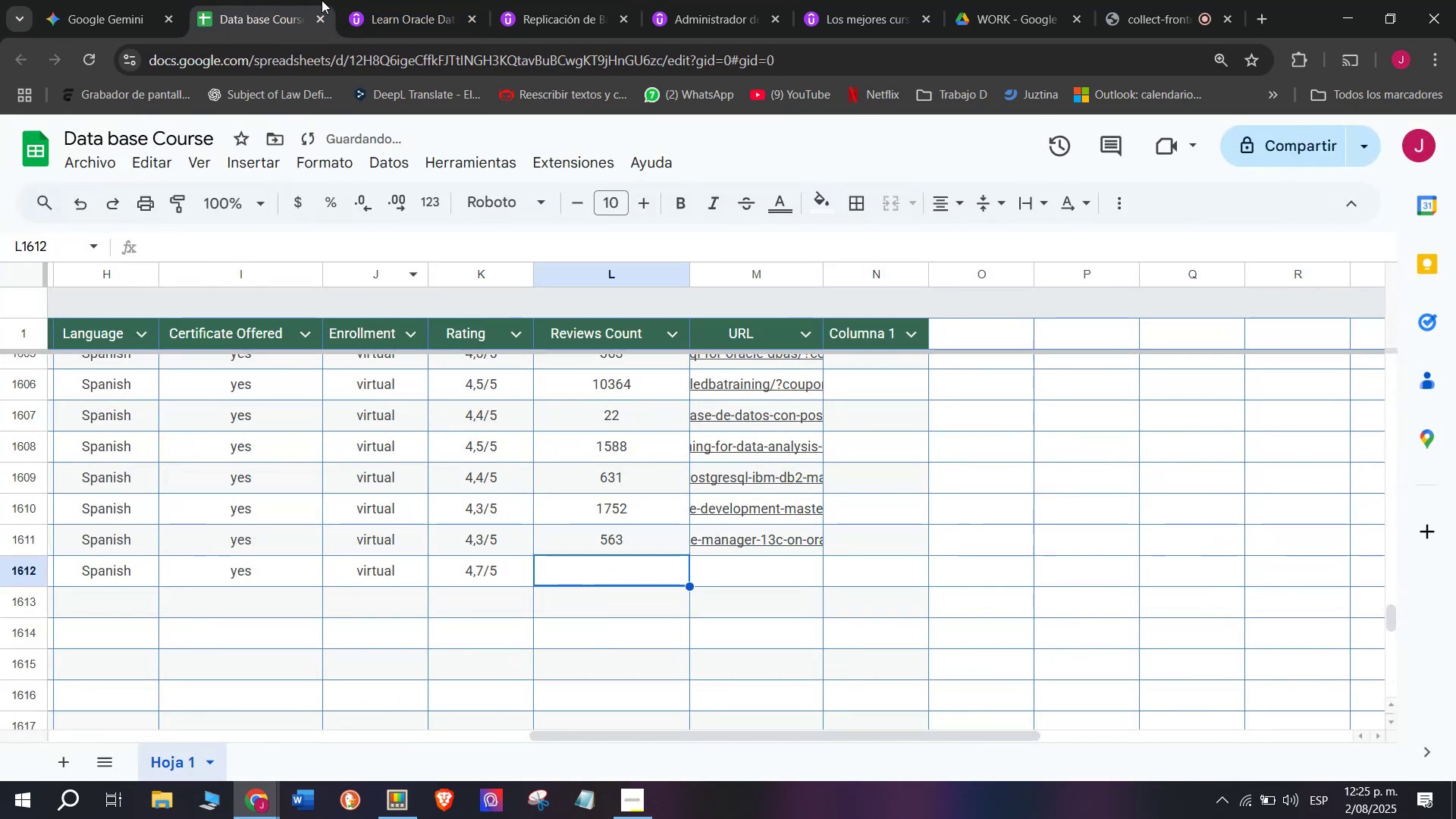 
left_click([382, 0])
 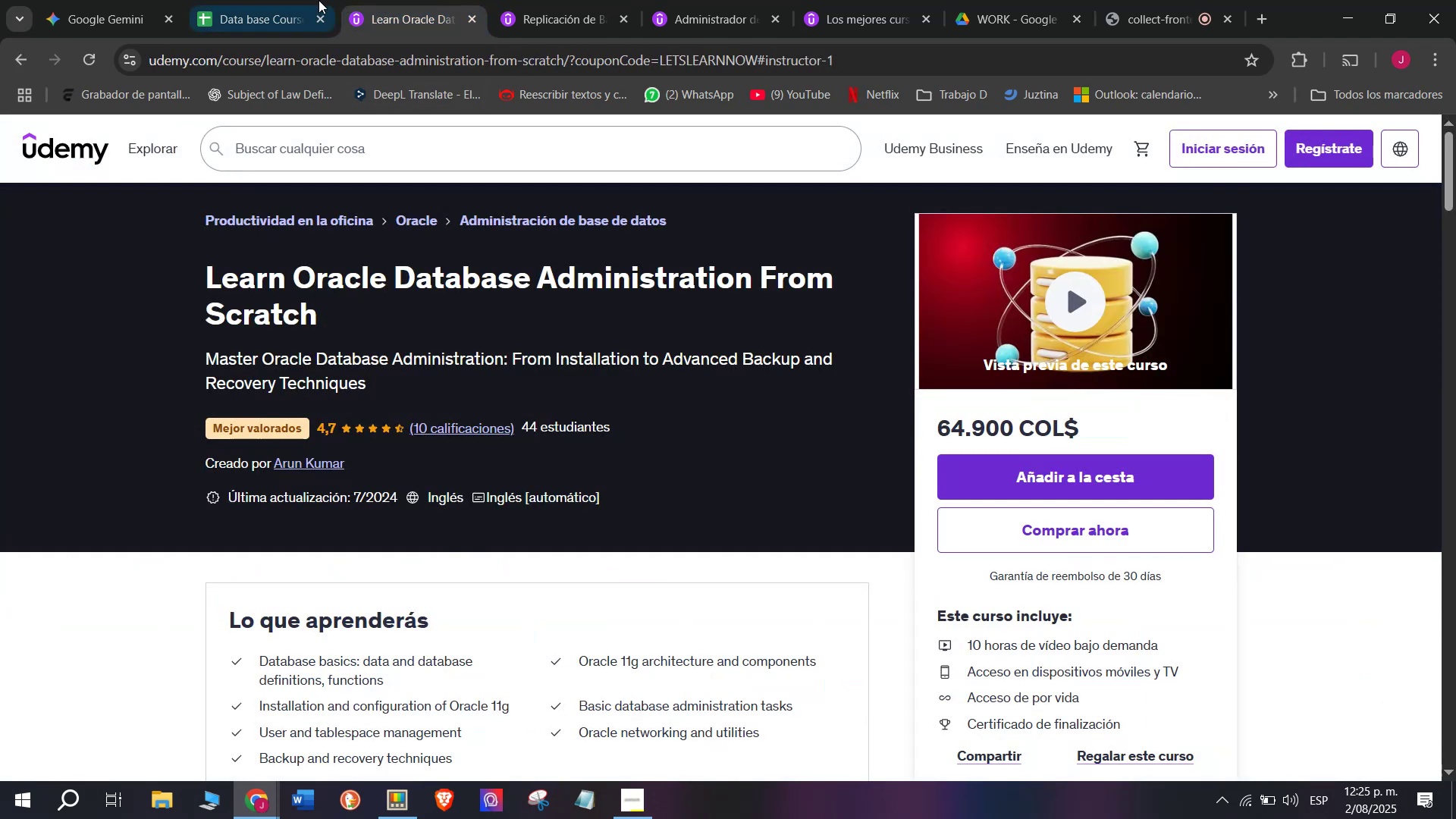 
left_click([312, 0])
 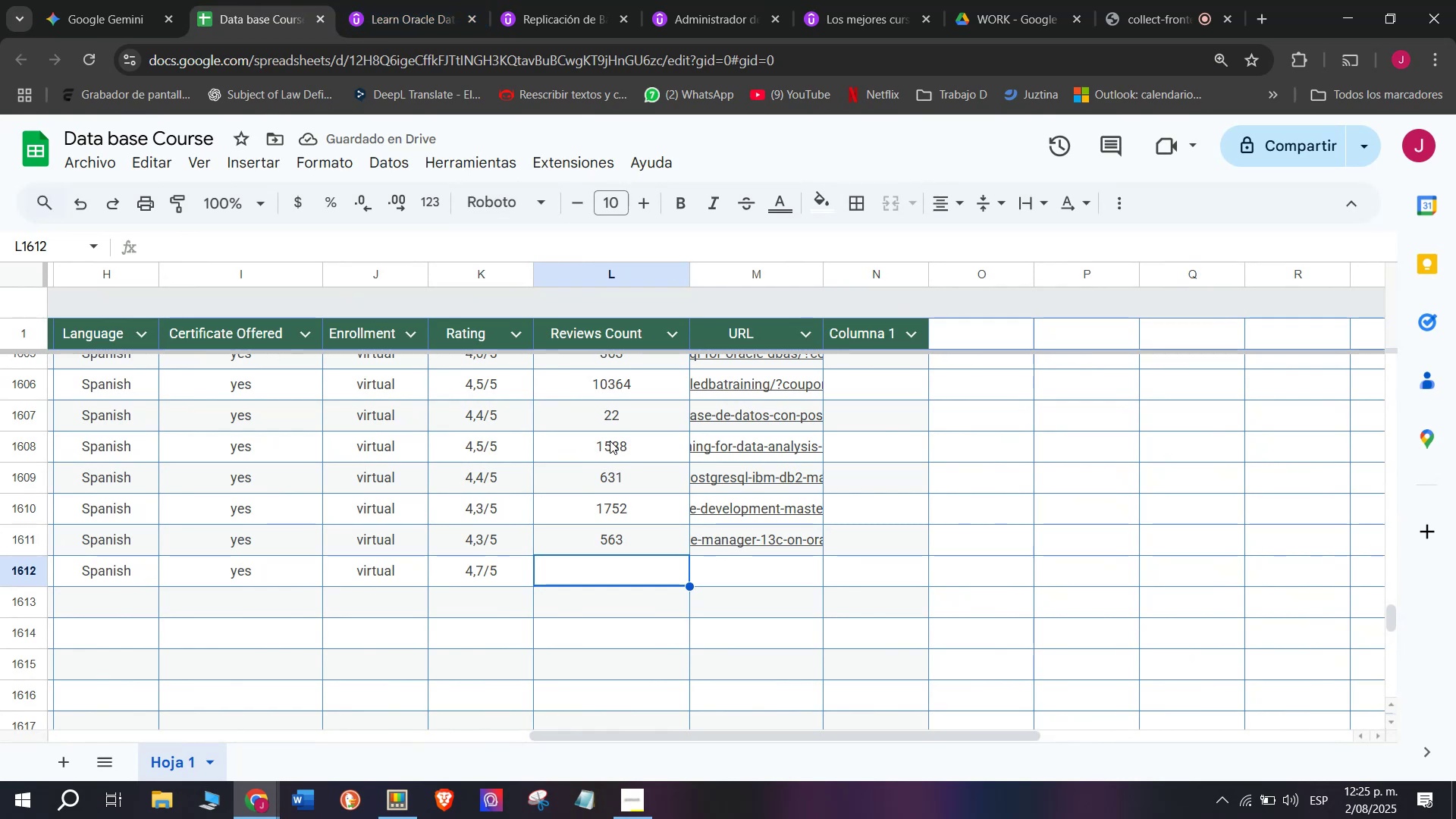 
type(10)
 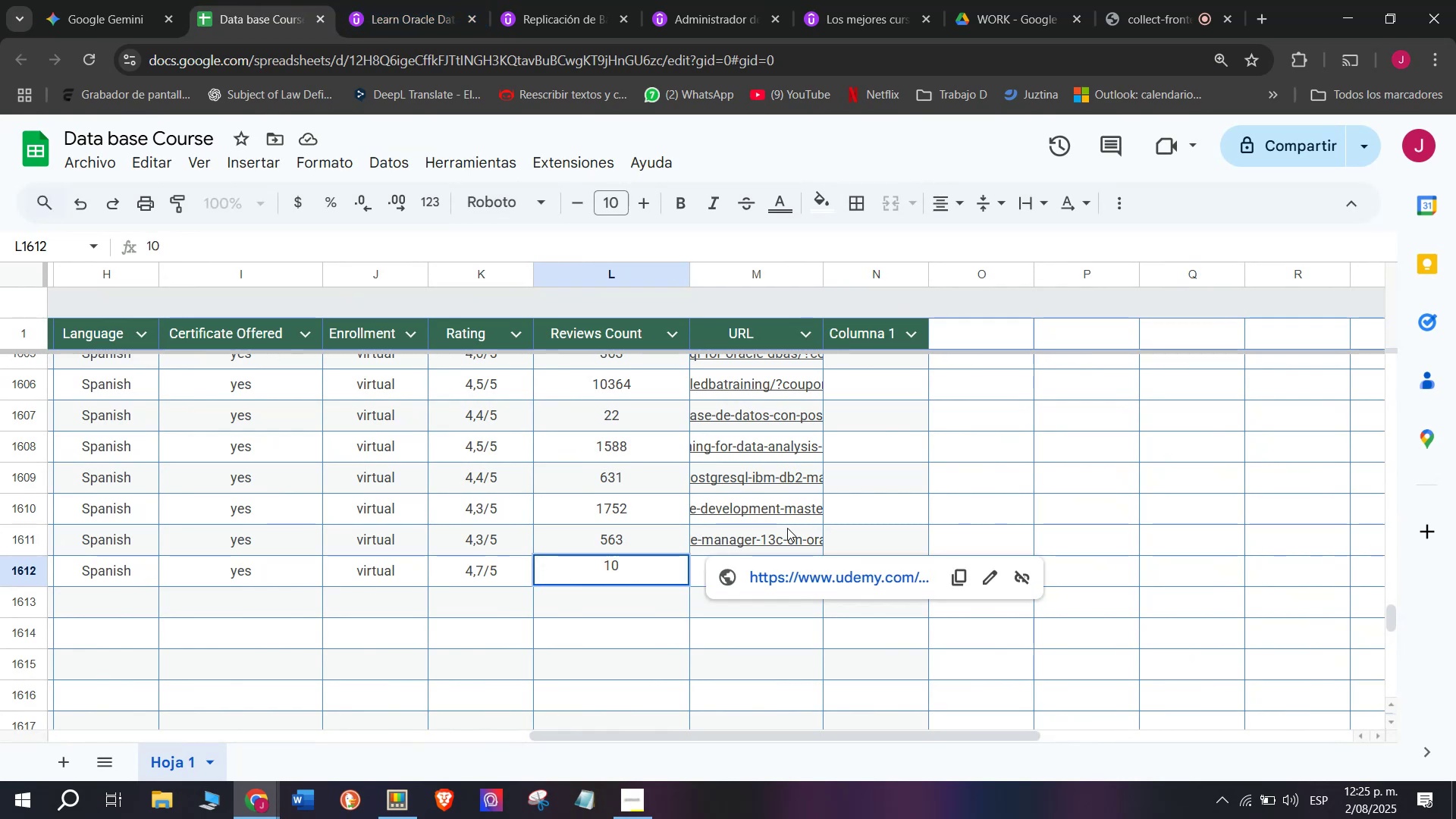 
left_click([775, 482])
 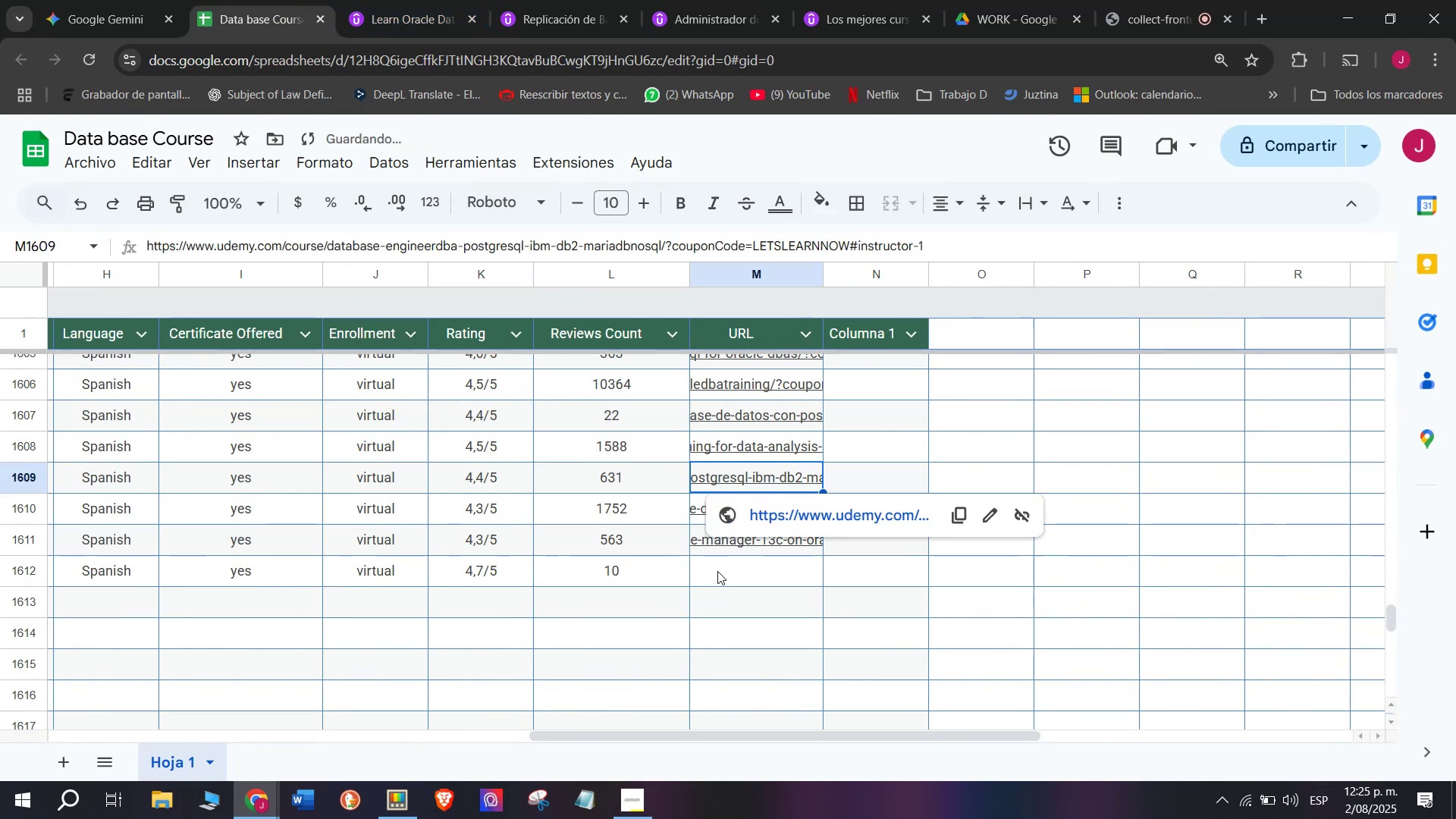 
left_click([754, 568])
 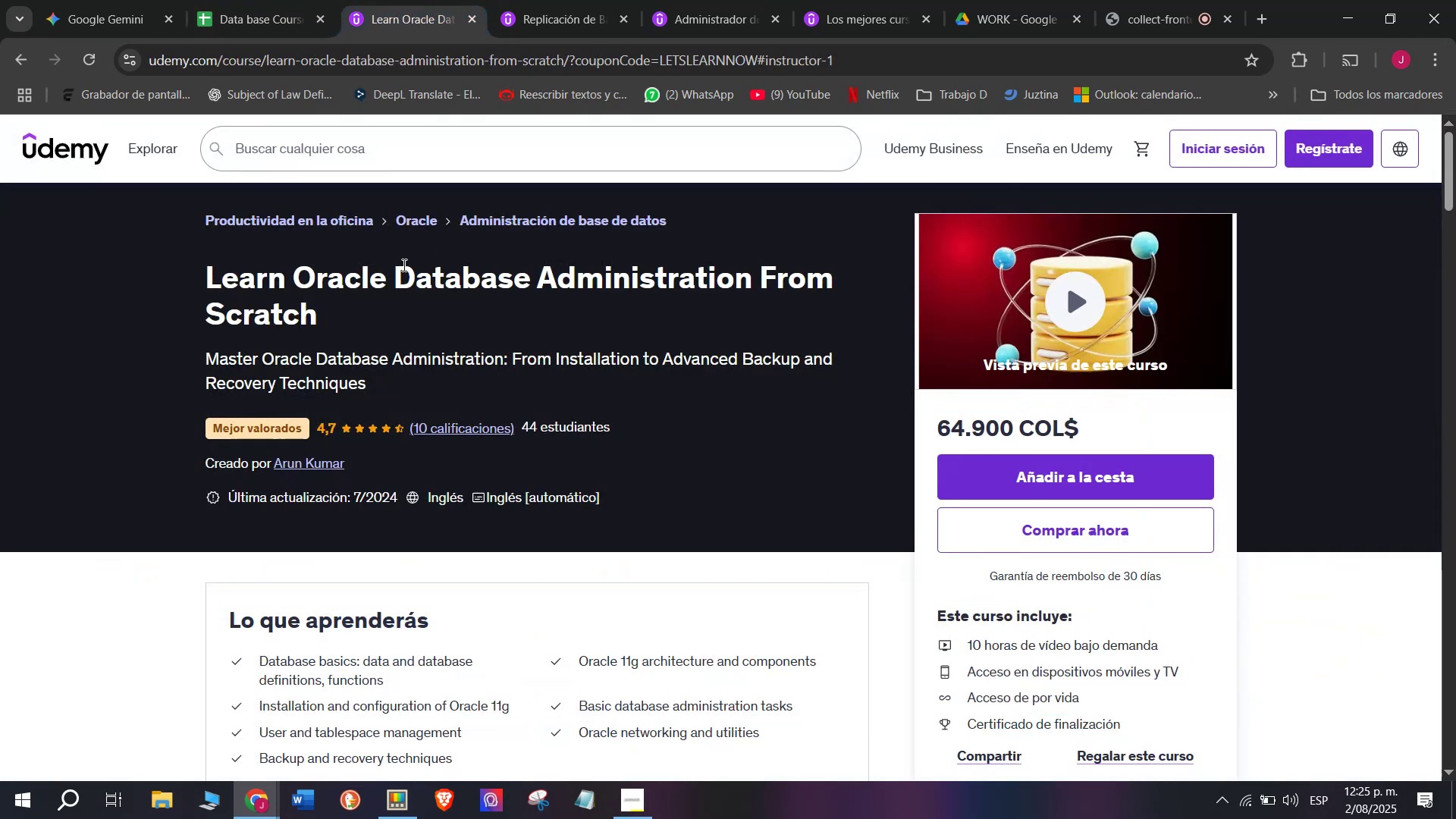 
mouse_move([149, -3])
 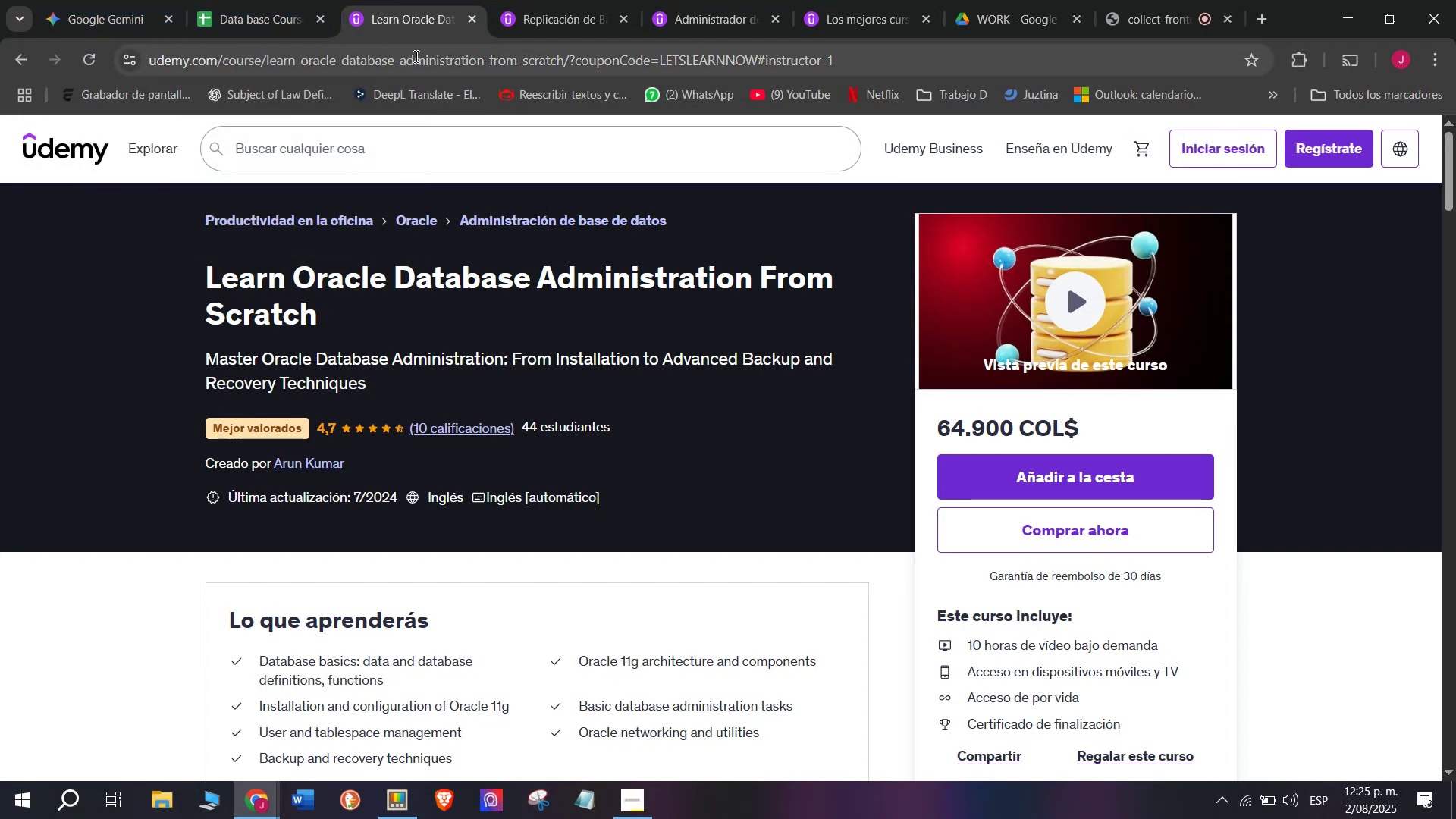 
double_click([415, 55])
 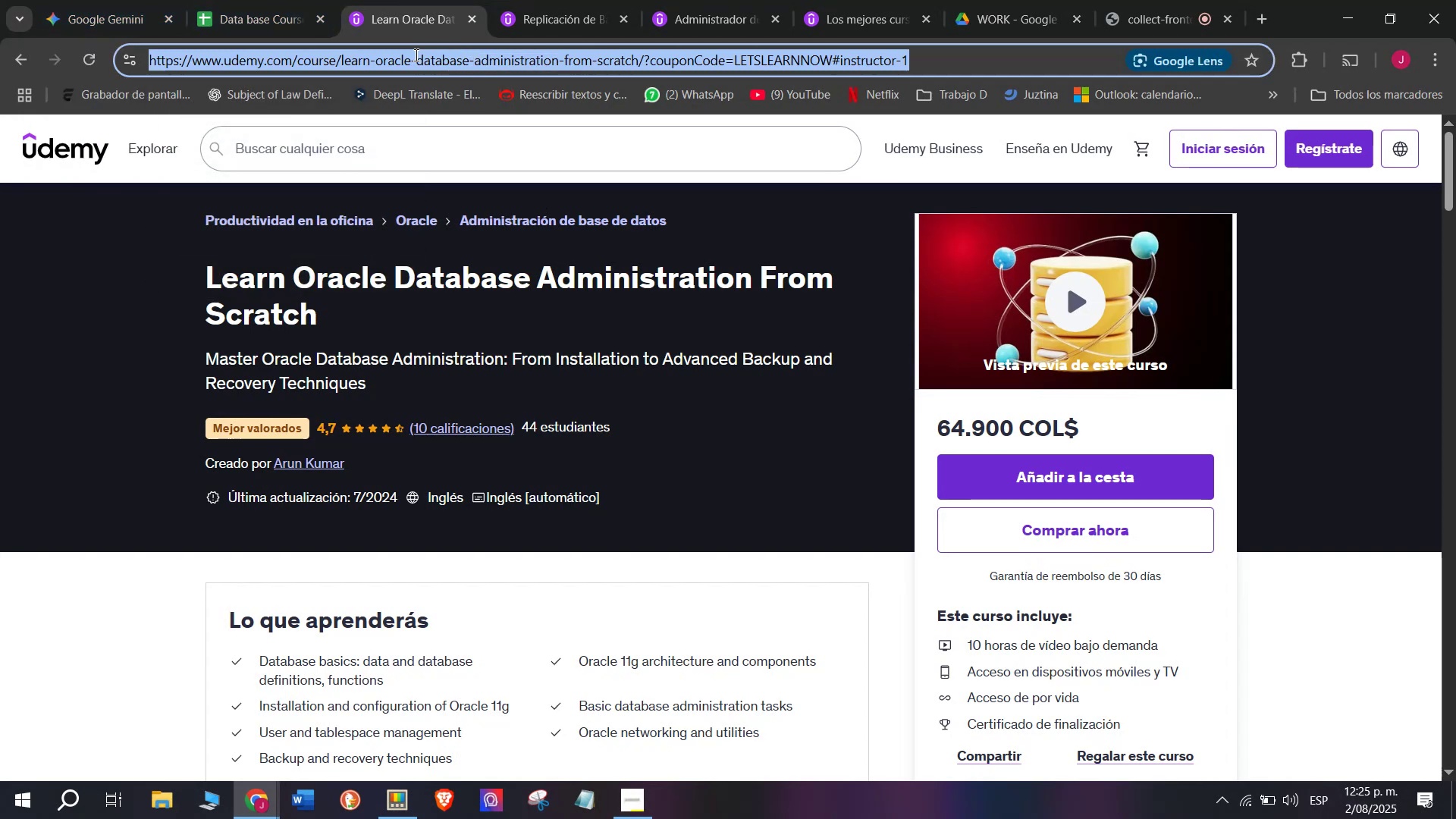 
triple_click([415, 55])
 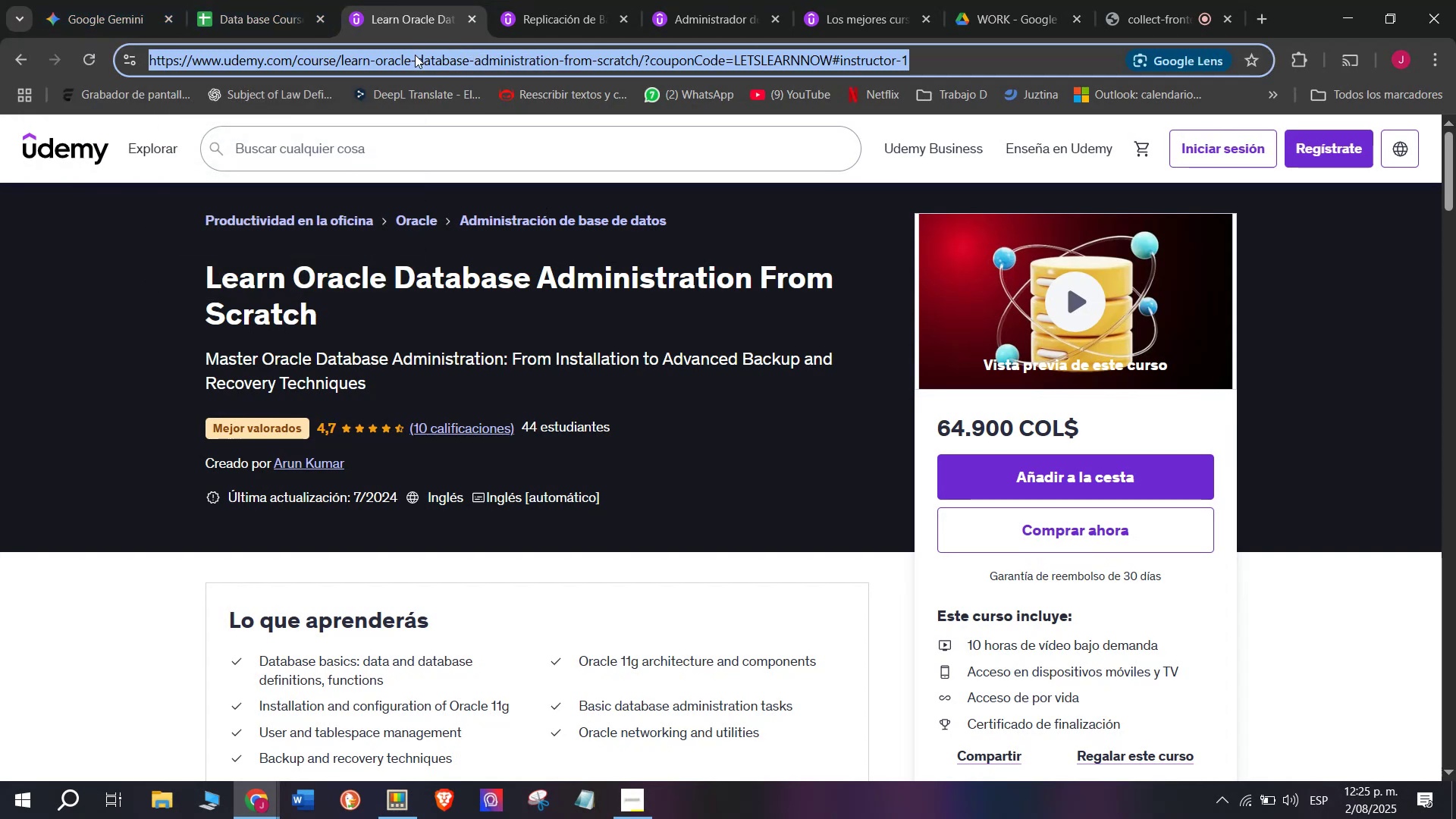 
key(Break)
 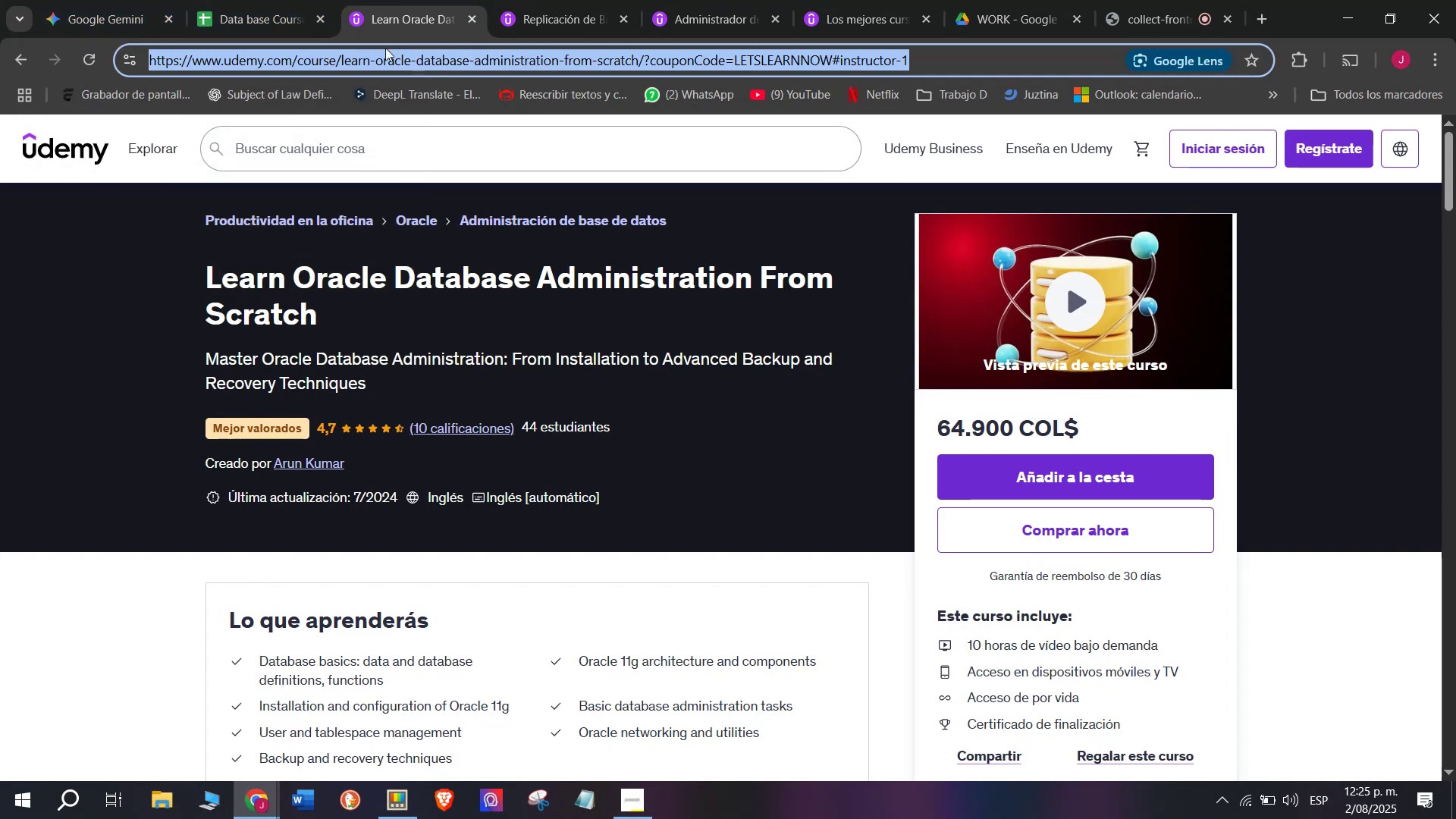 
key(Control+ControlLeft)
 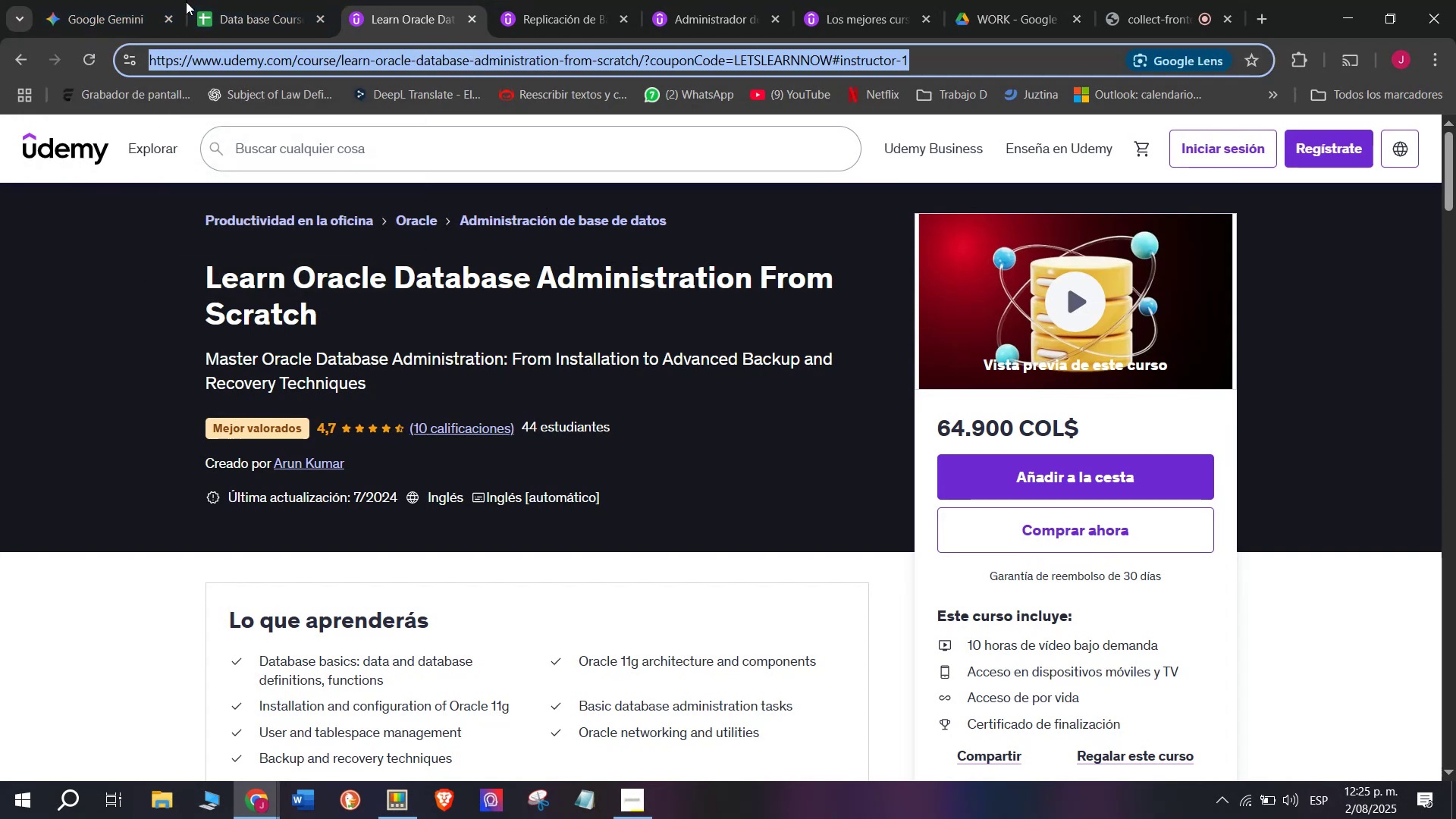 
key(Control+C)
 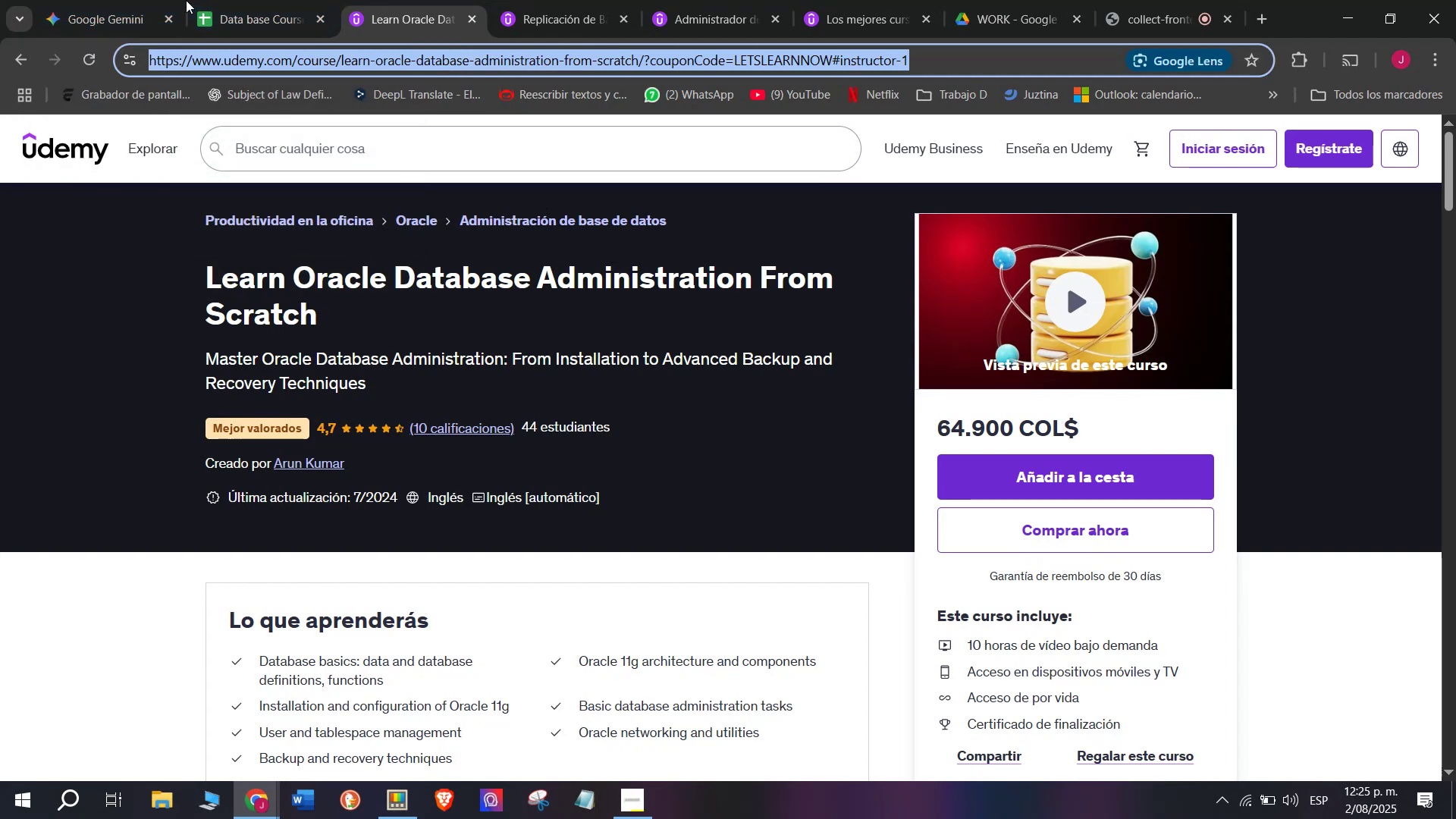 
triple_click([186, 0])
 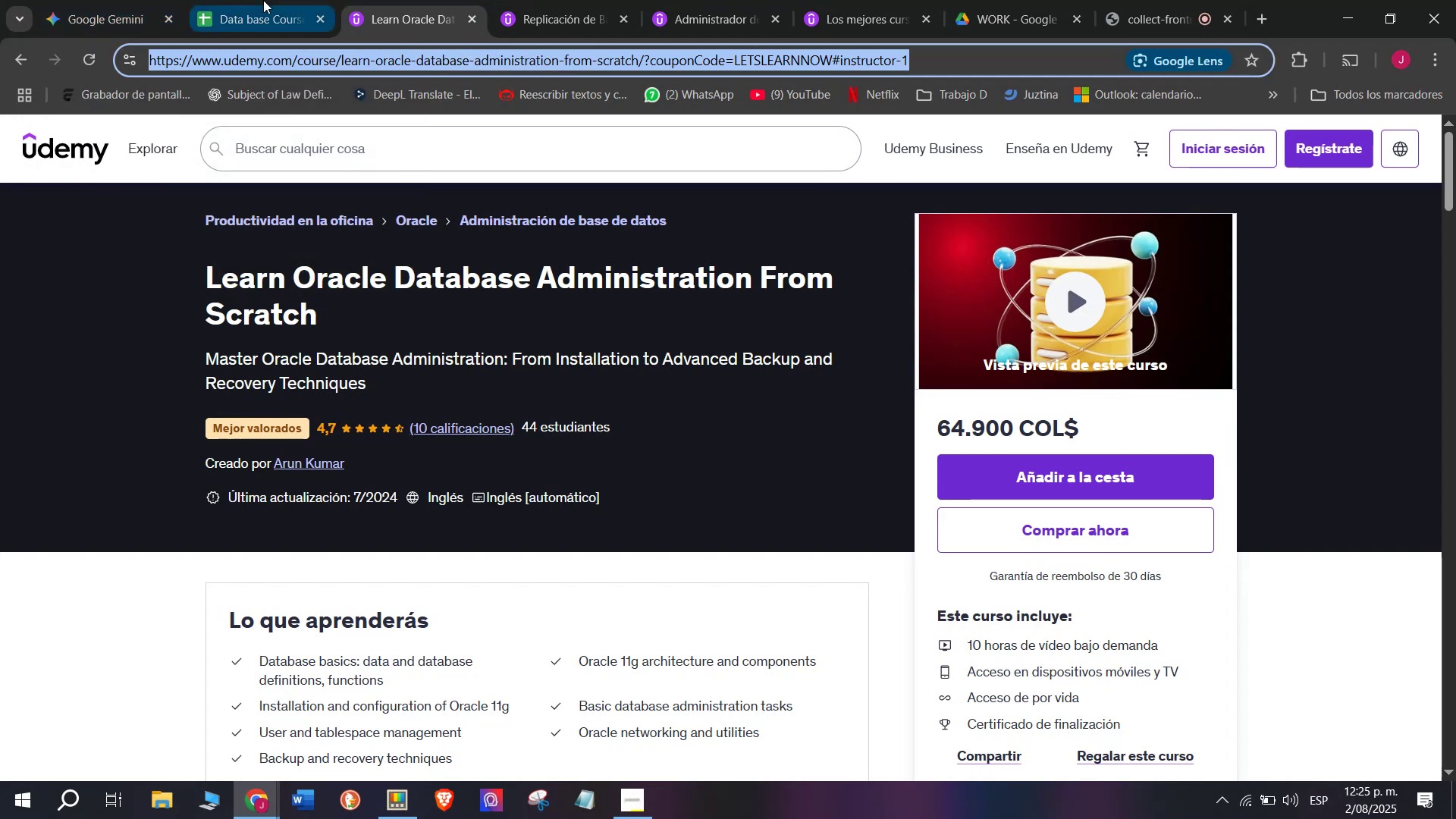 
triple_click([263, 0])
 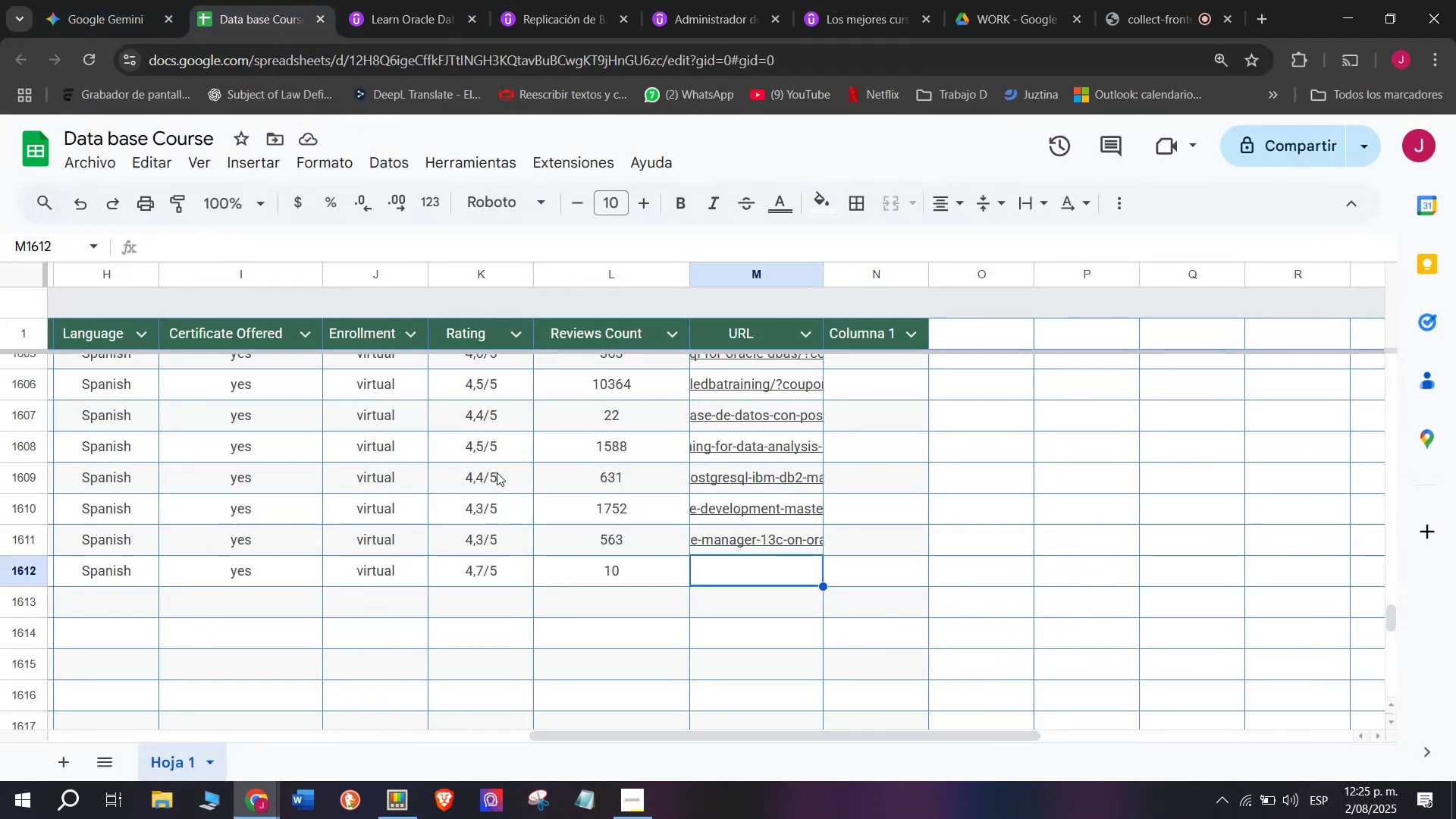 
key(Z)
 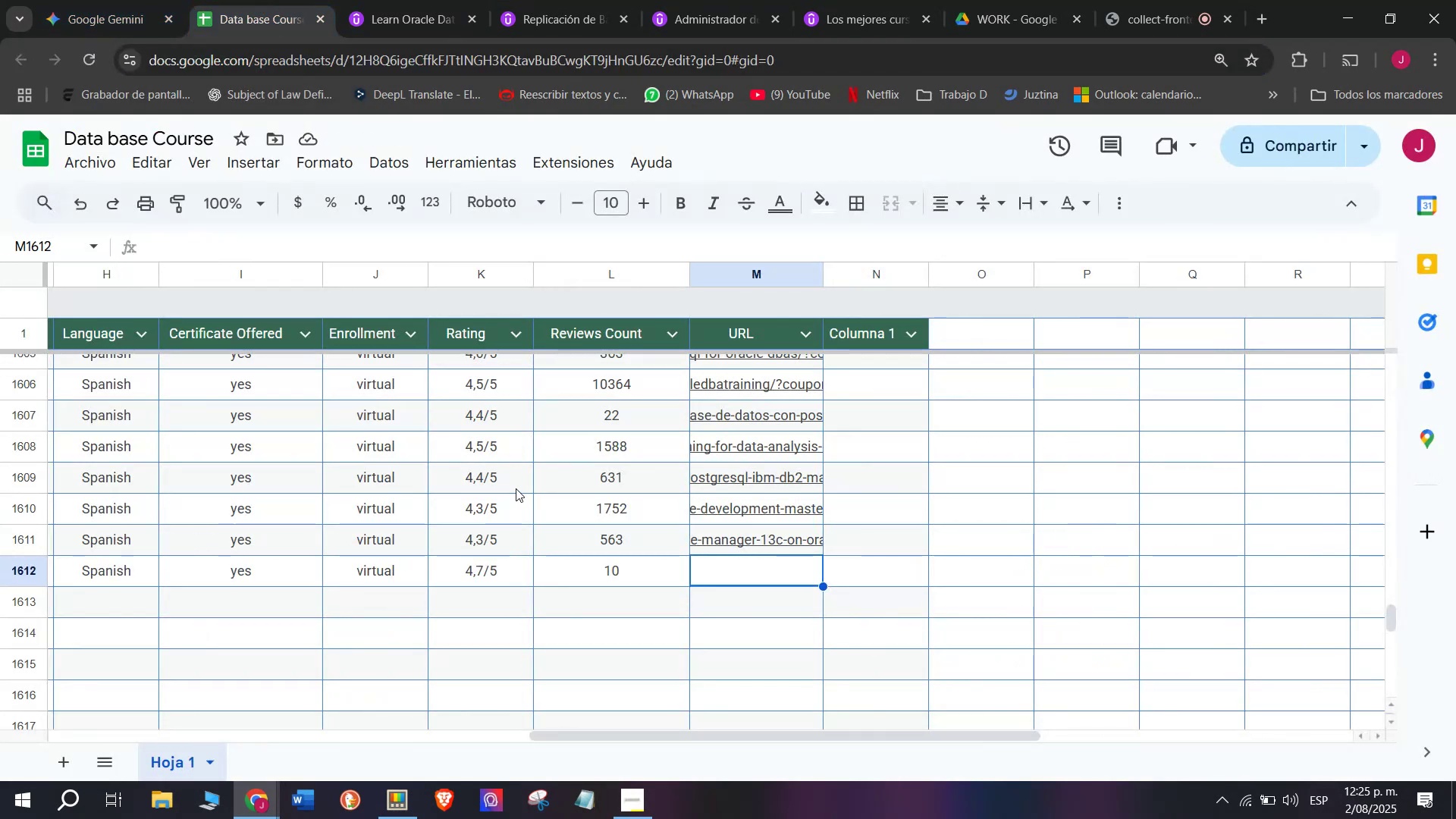 
key(Control+ControlLeft)
 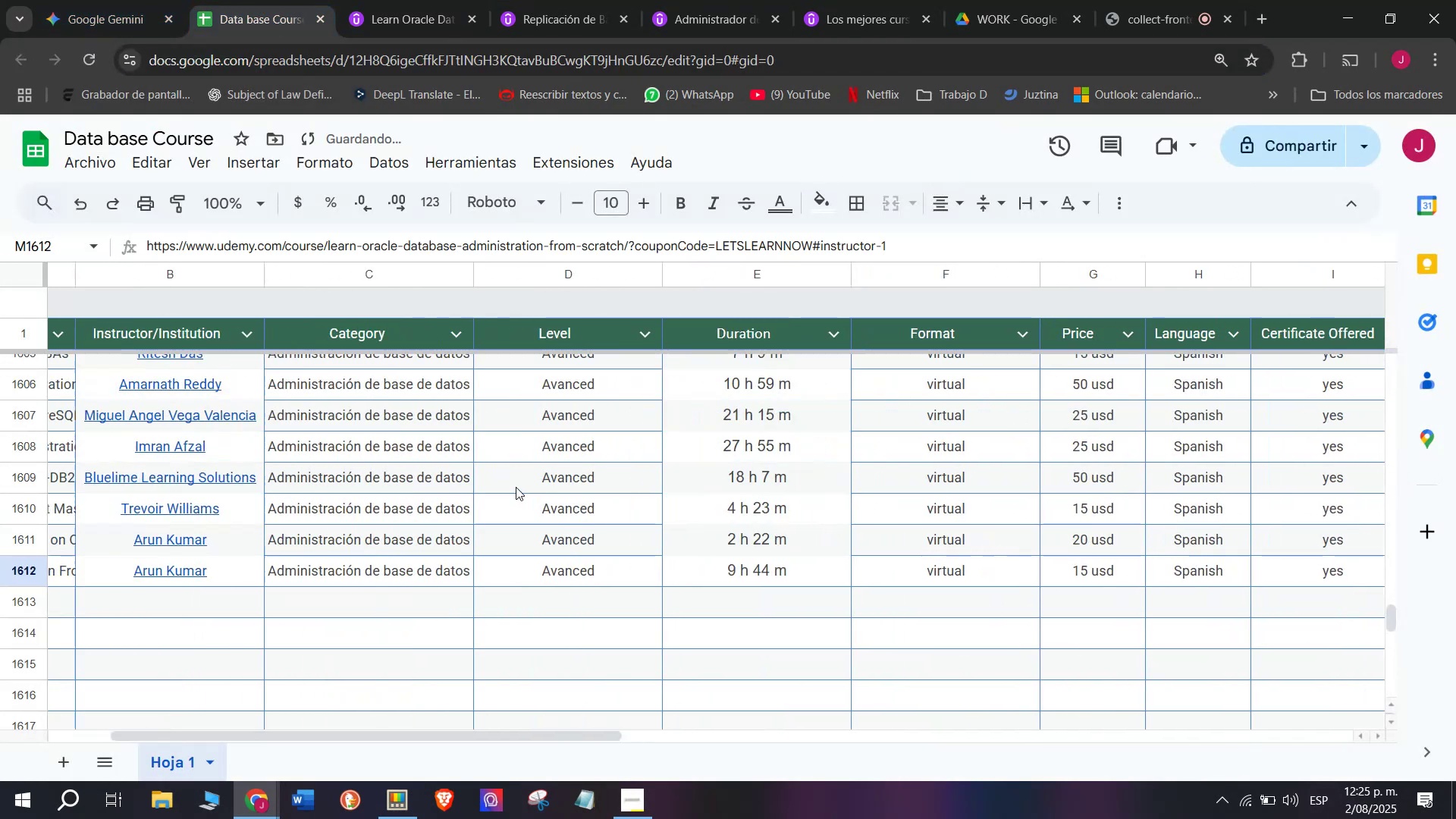 
key(Control+V)
 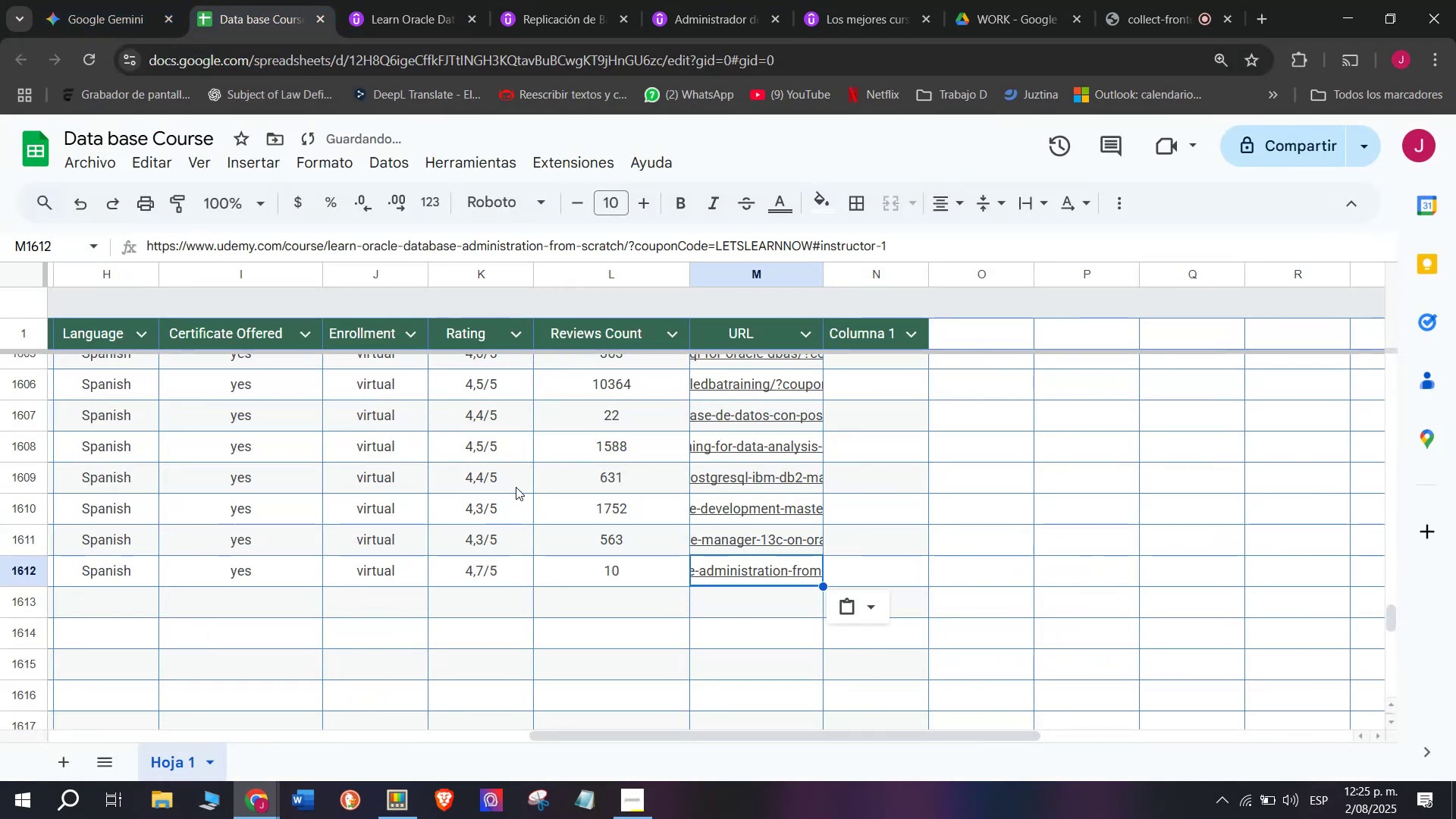 
scroll: coordinate [191, 387], scroll_direction: up, amount: 7.0
 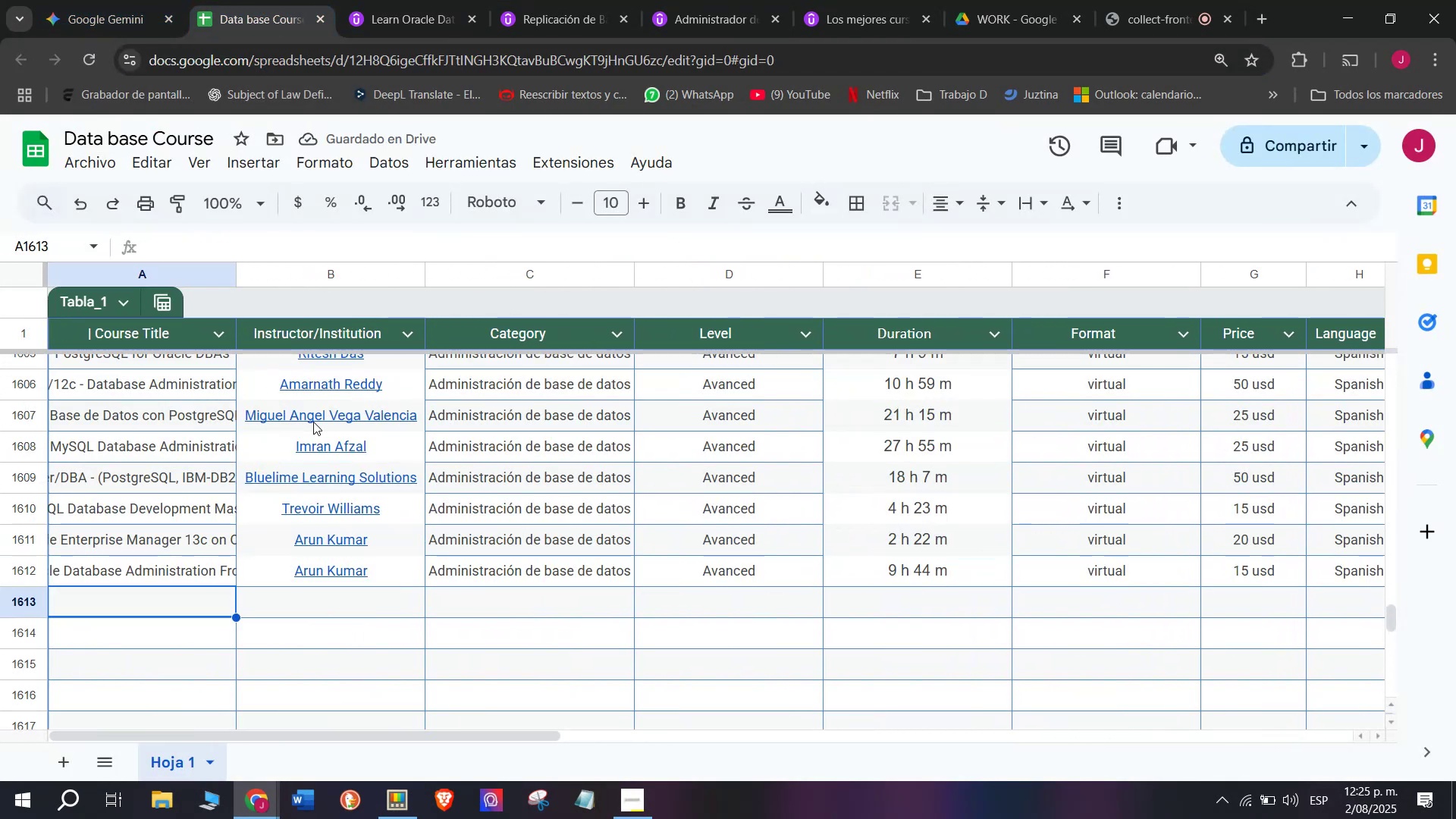 
left_click([189, 592])
 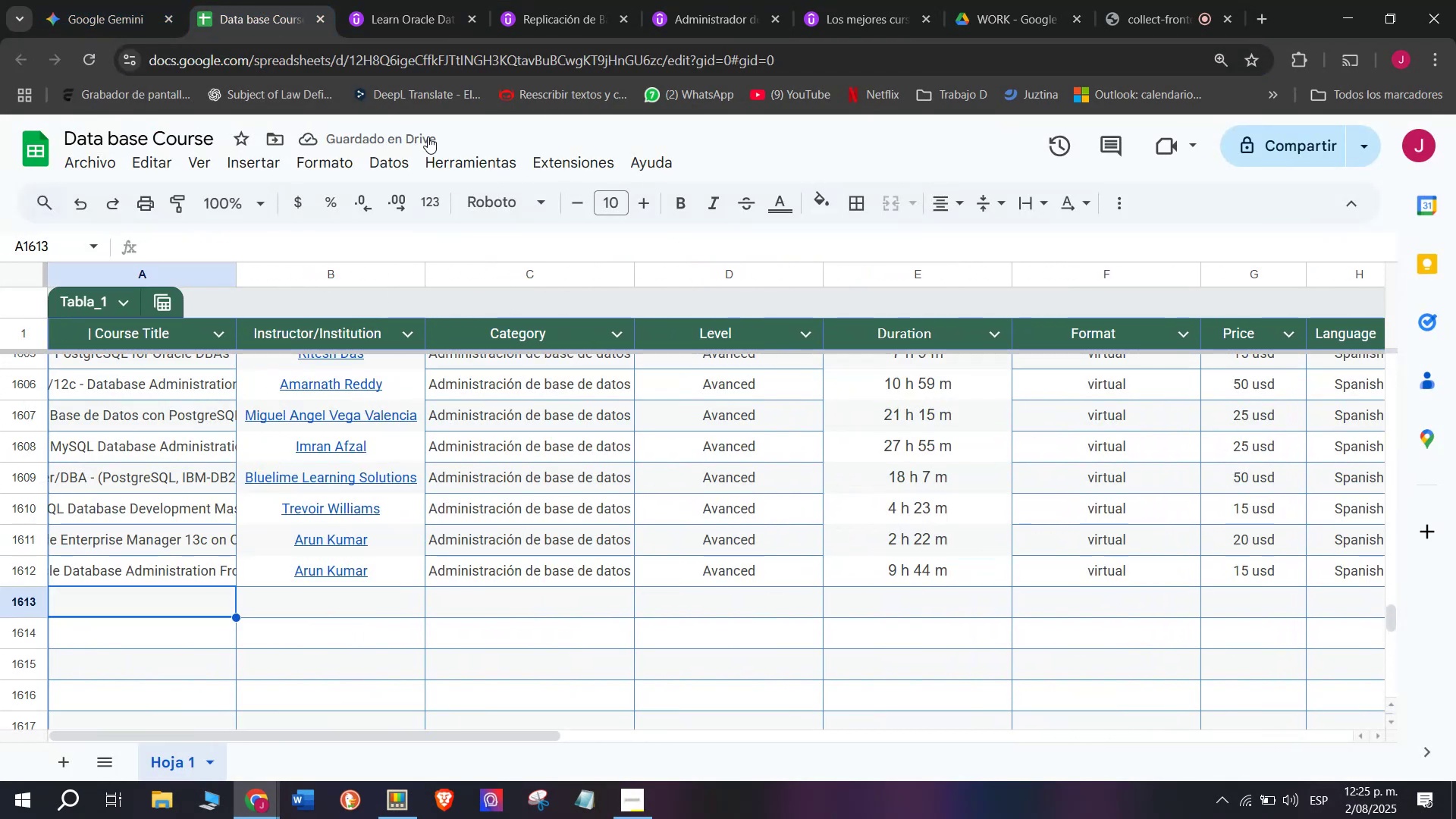 
left_click([424, 0])
 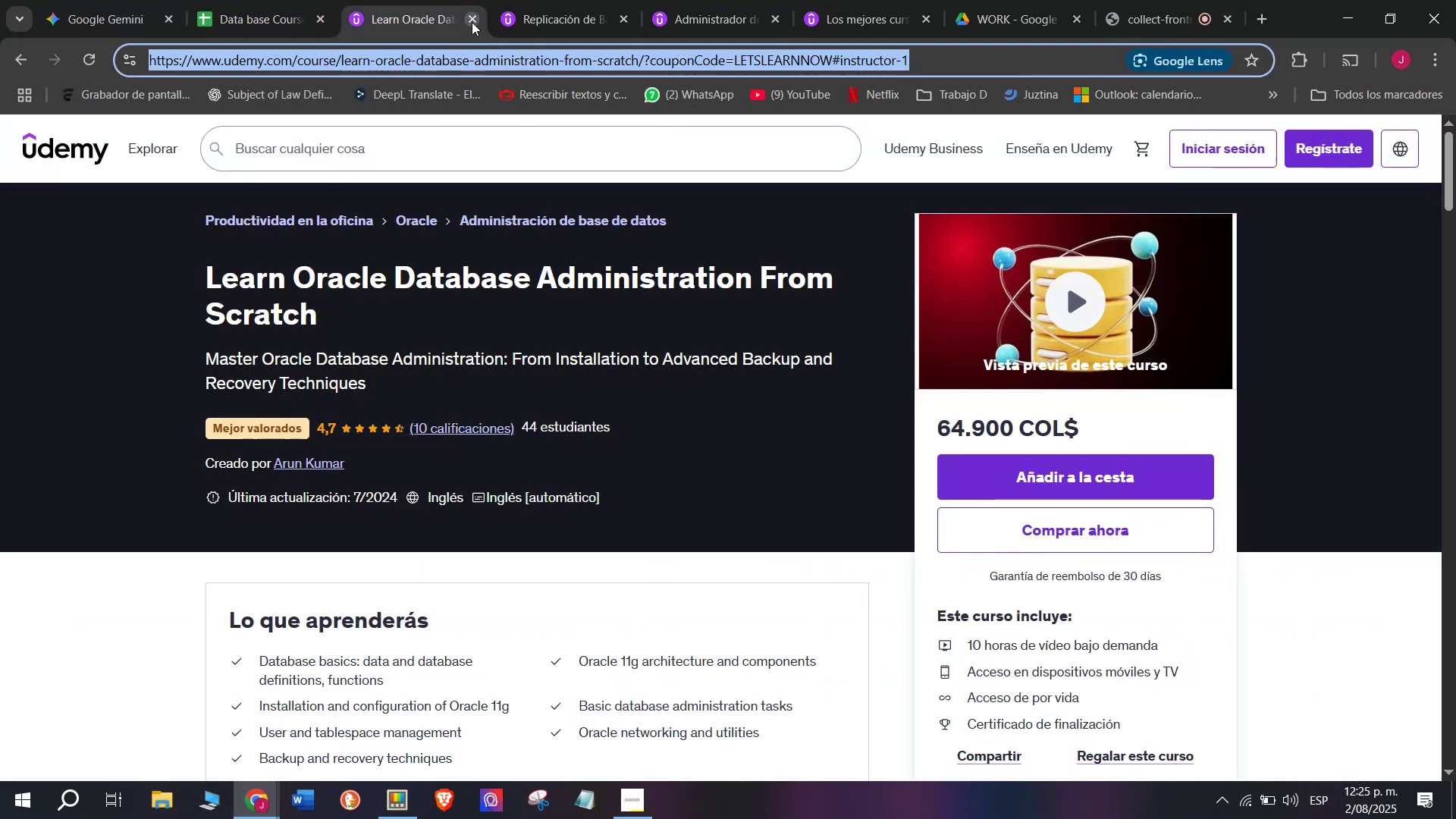 
left_click([472, 22])
 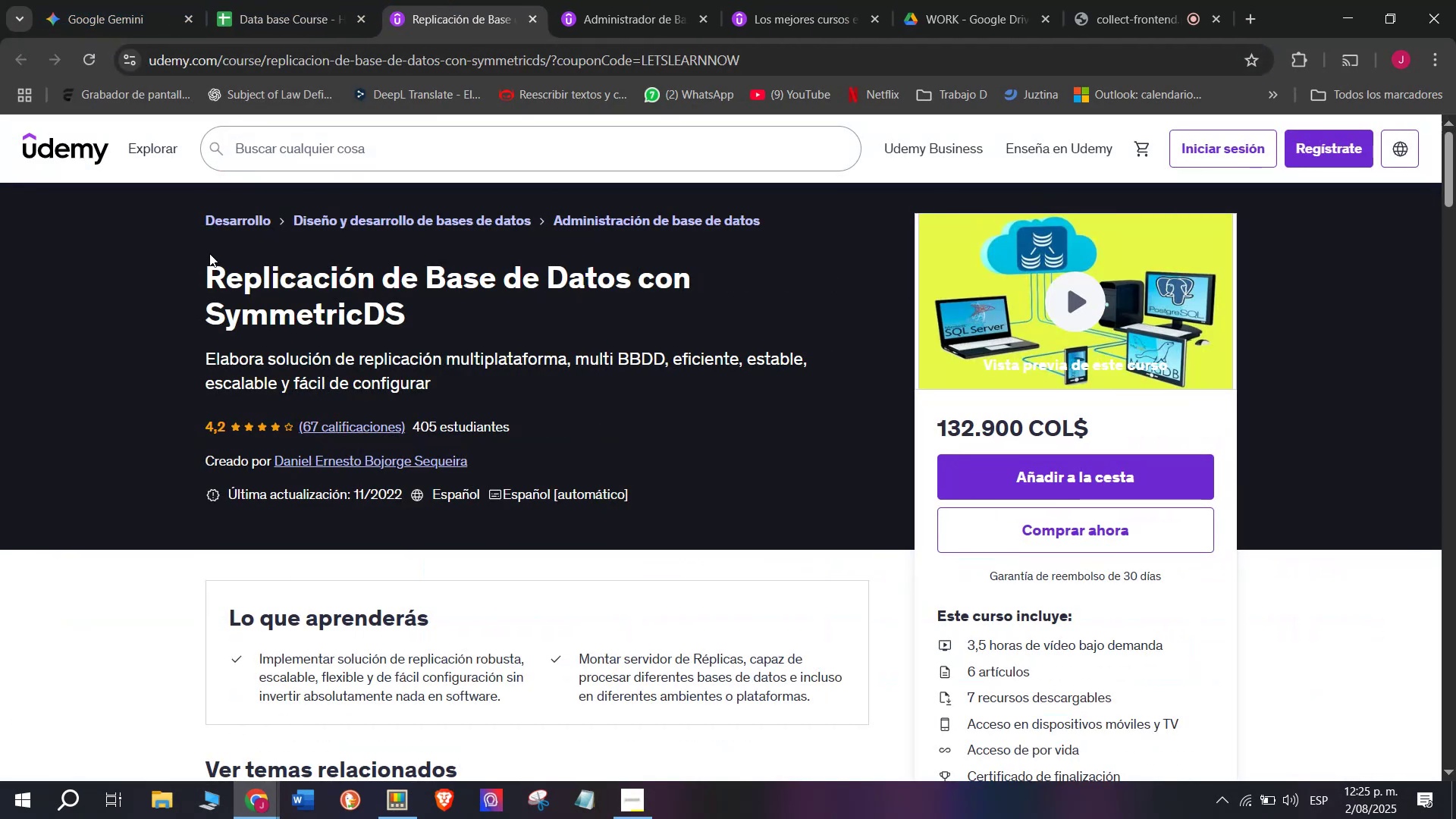 
left_click_drag(start_coordinate=[190, 259], to_coordinate=[440, 313])
 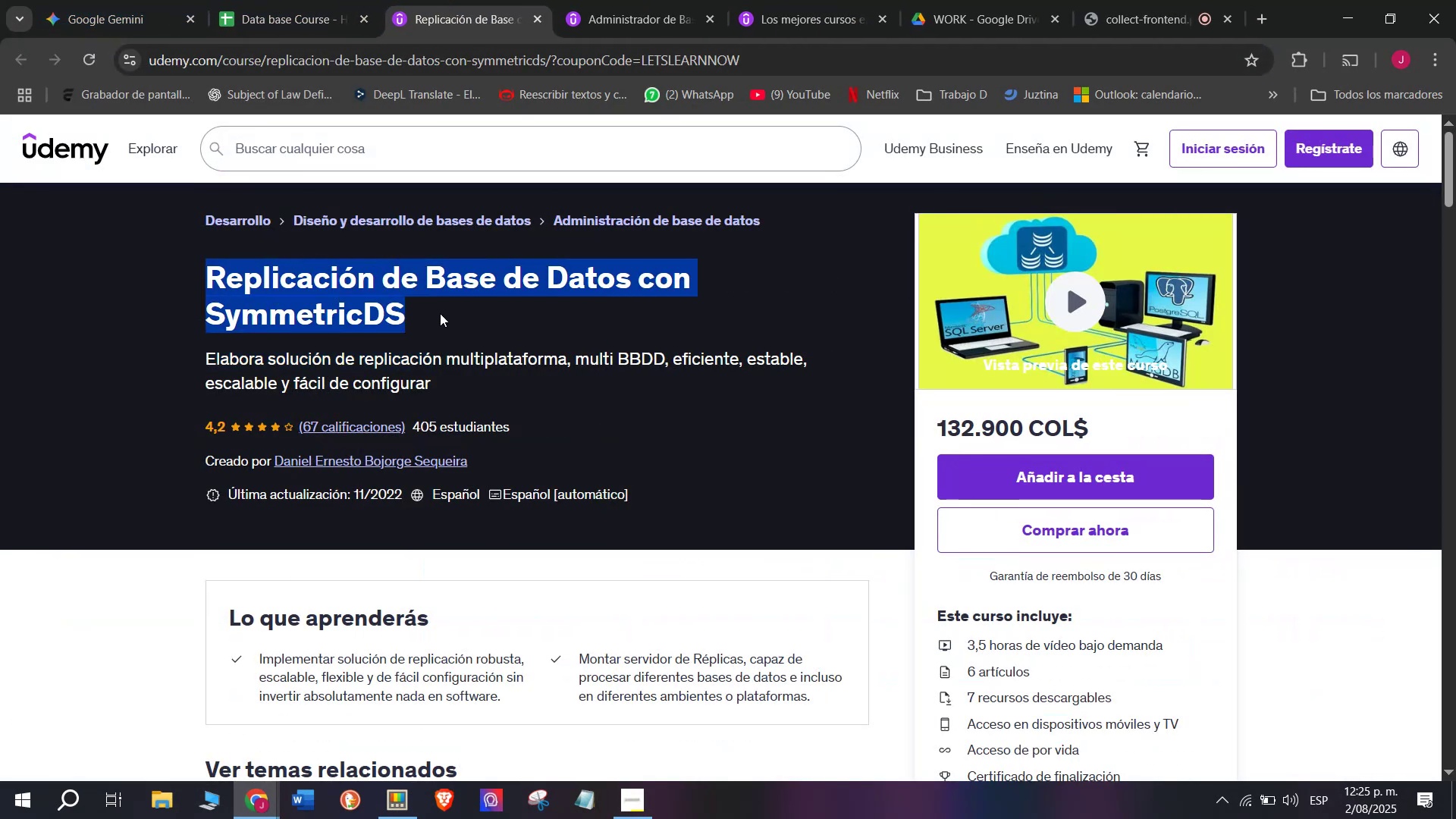 
key(Break)
 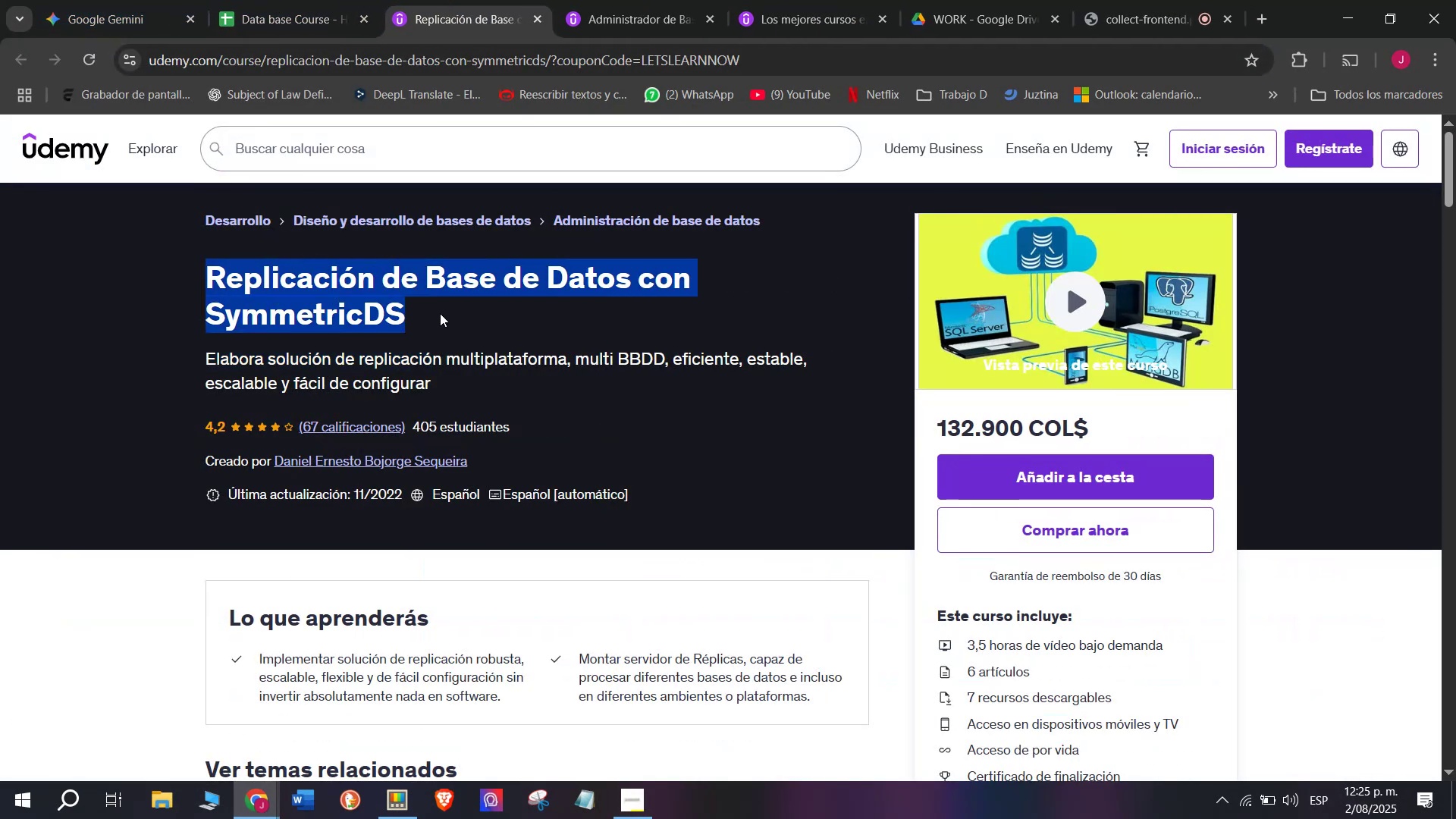 
key(Control+ControlLeft)
 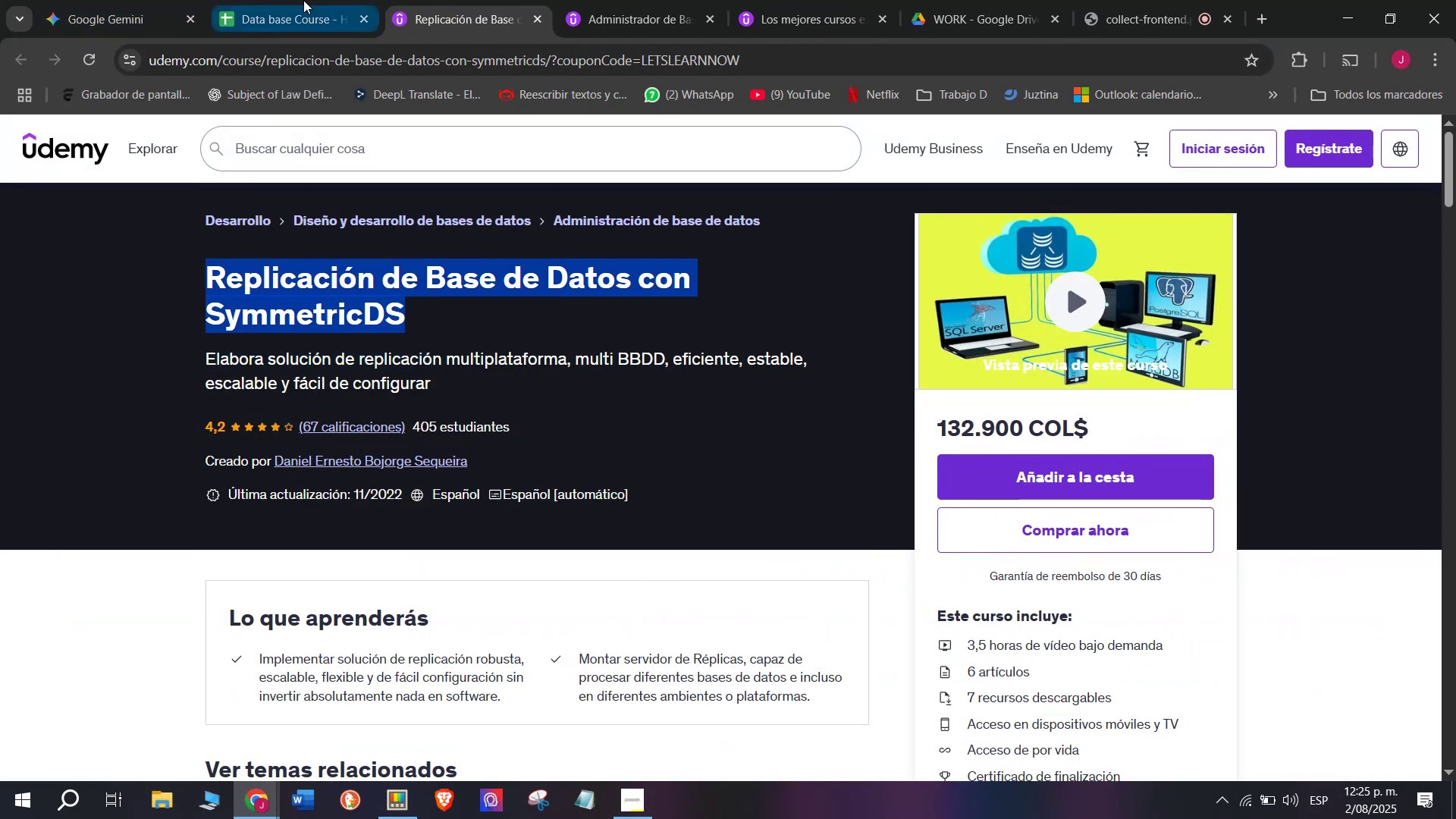 
key(Control+C)
 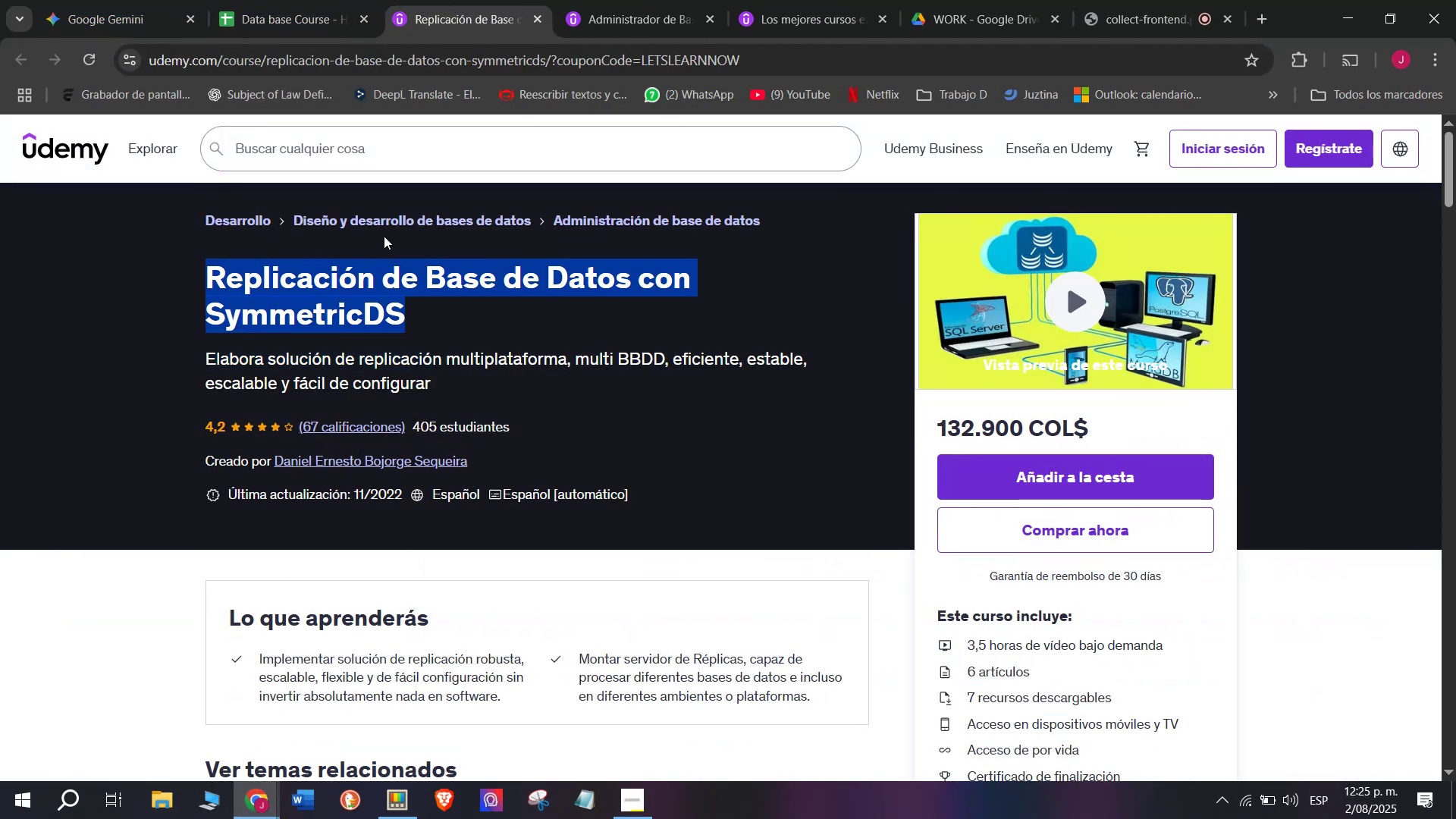 
key(Control+ControlLeft)
 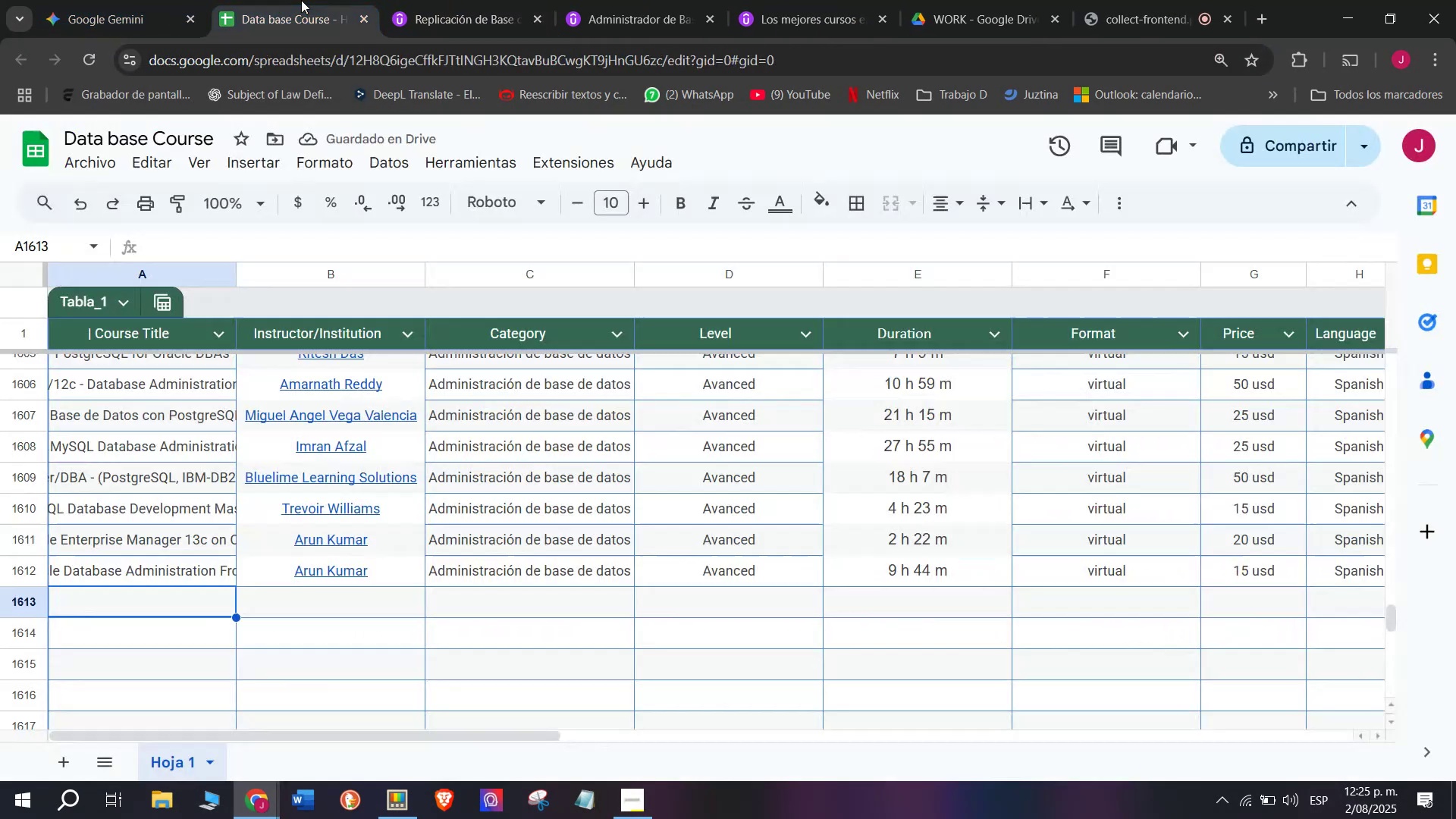 
key(Break)
 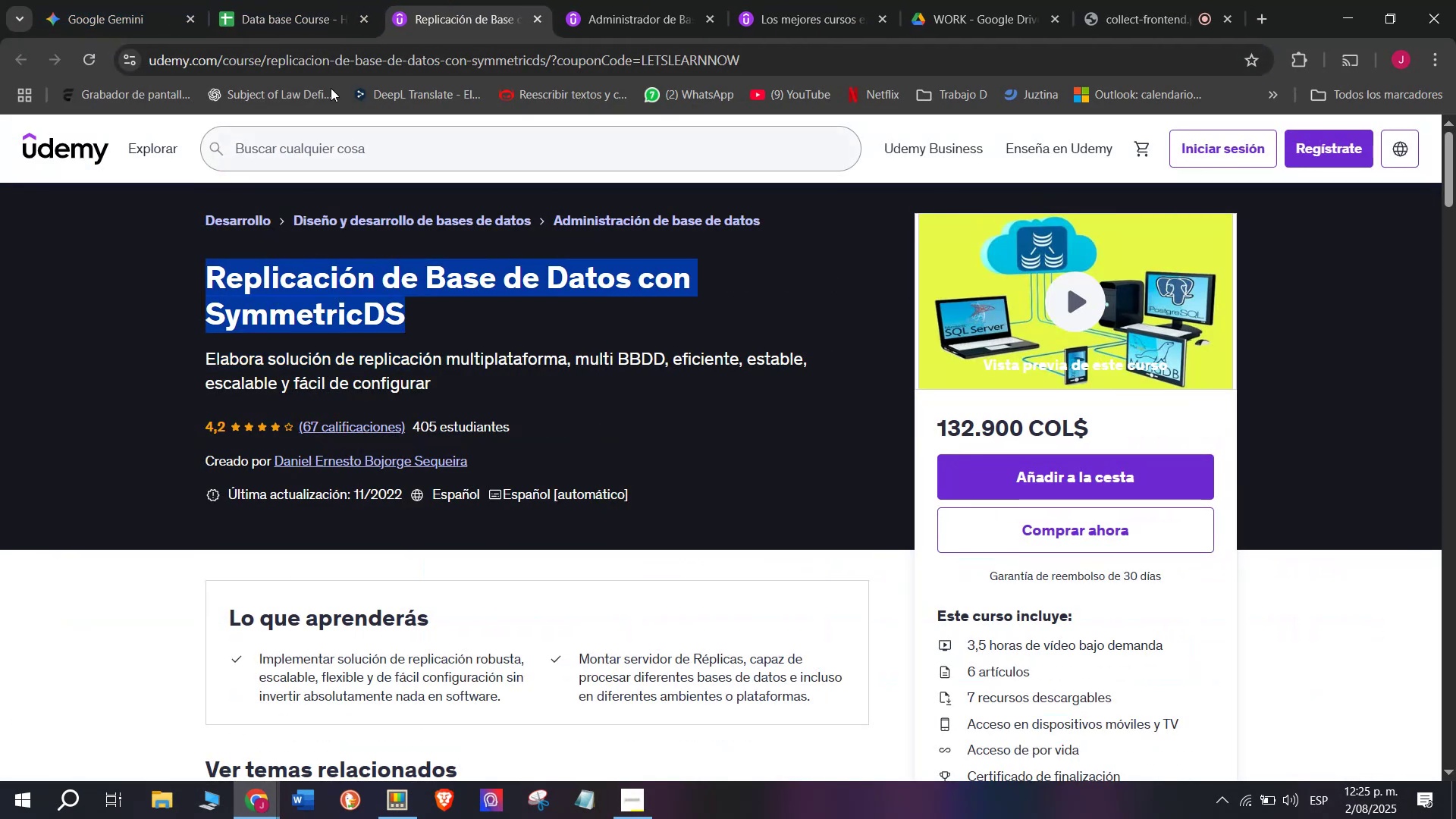 
key(Control+C)
 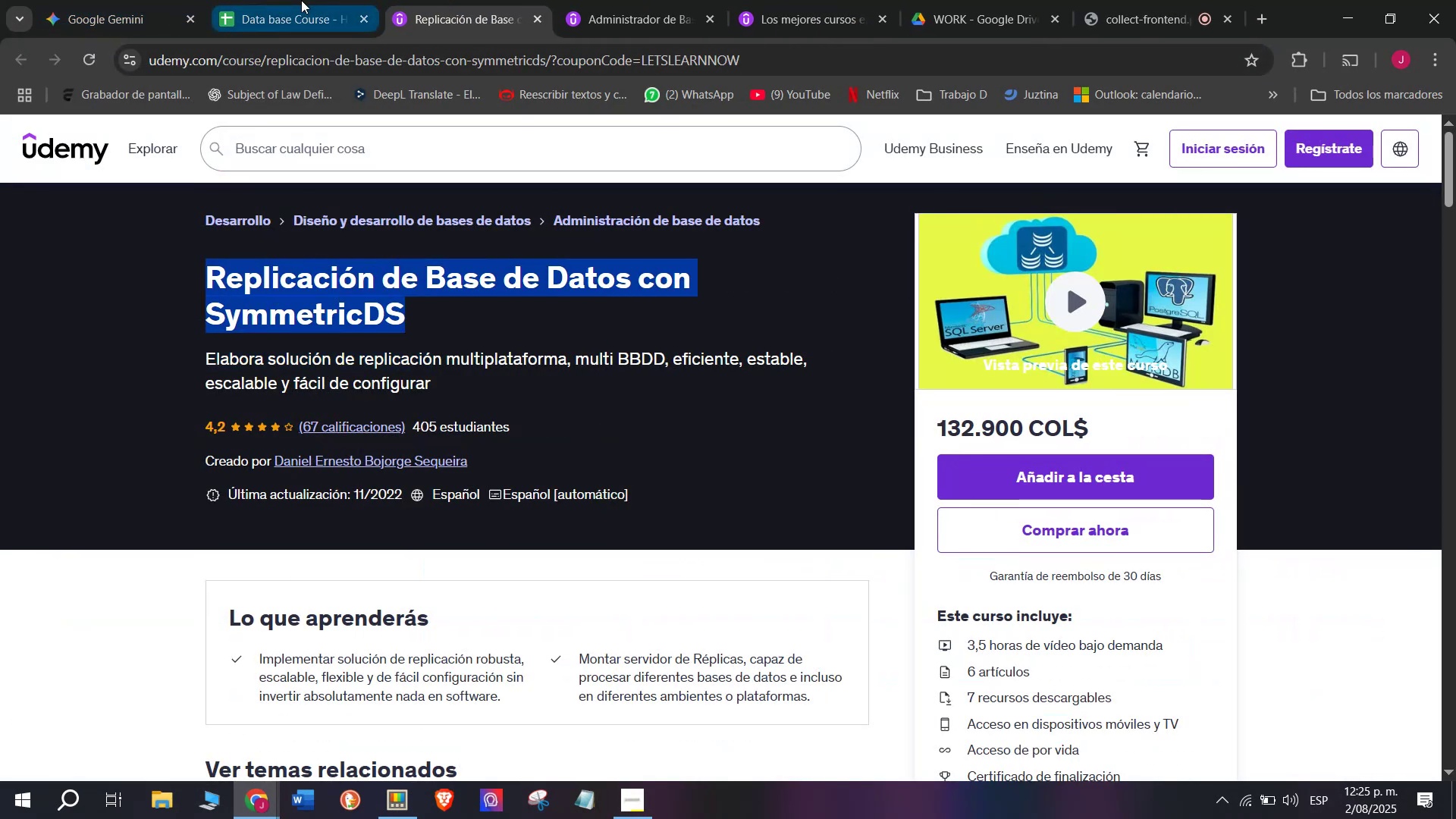 
left_click([301, 0])
 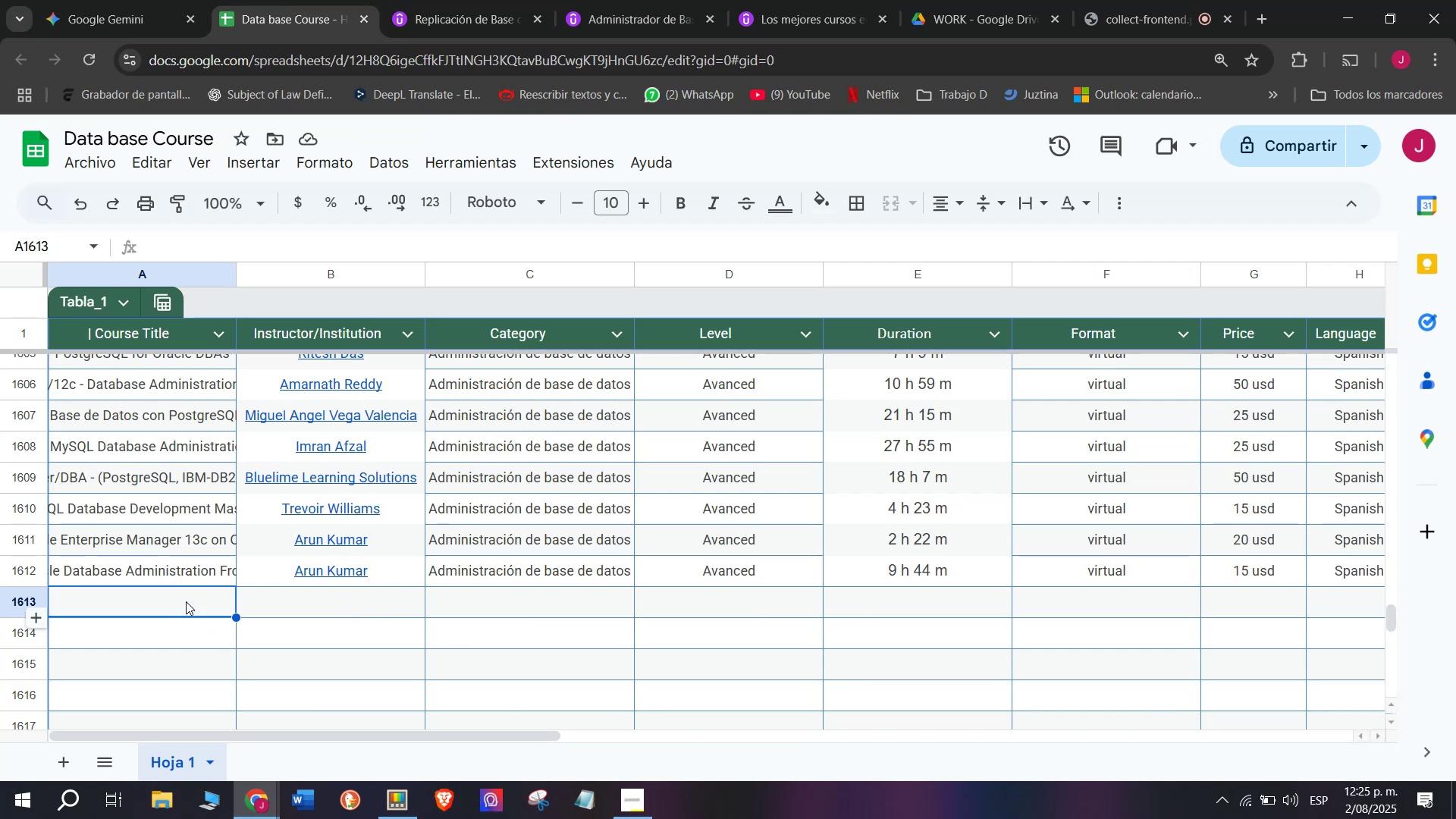 
double_click([186, 599])
 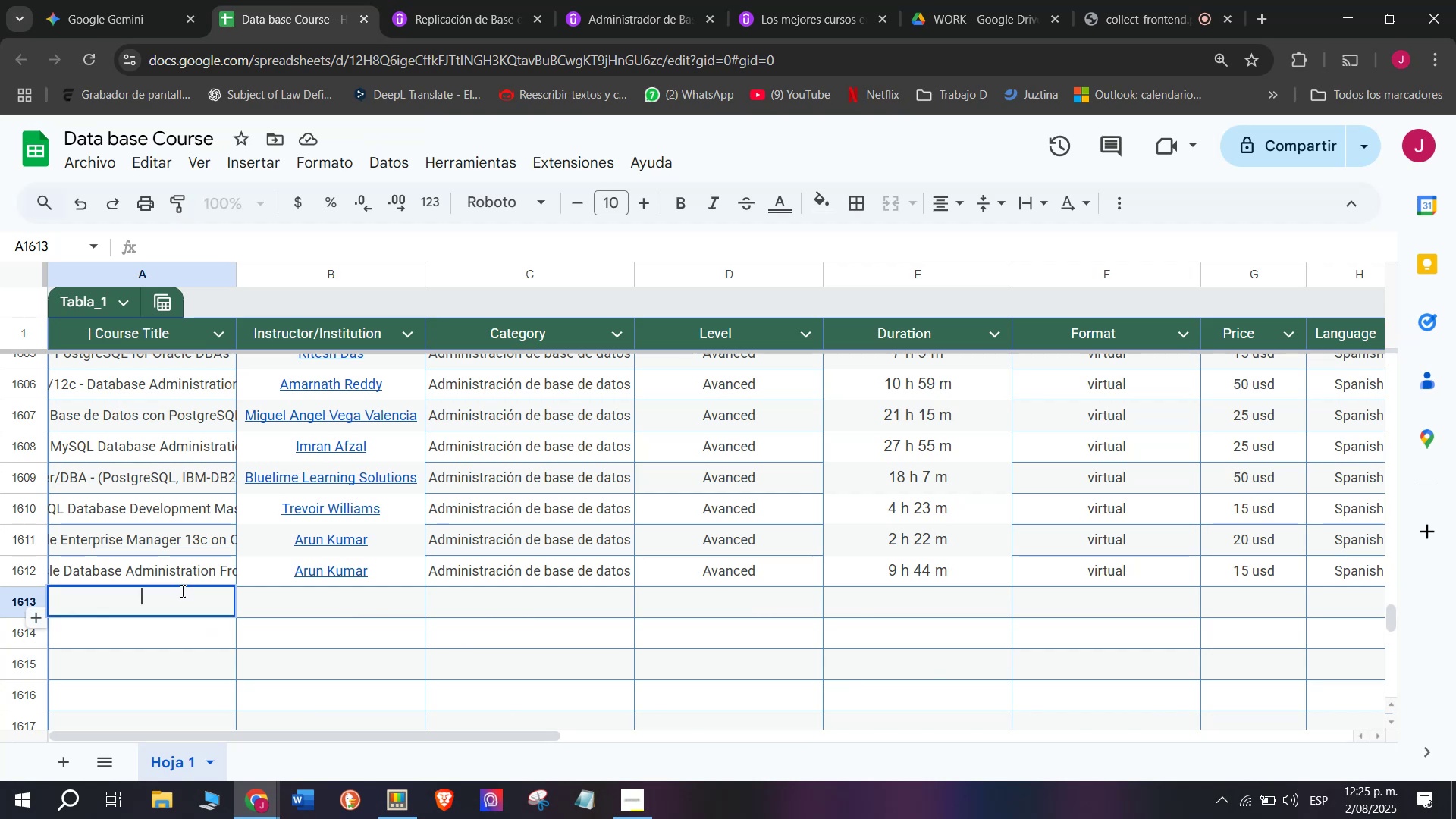 
key(Z)
 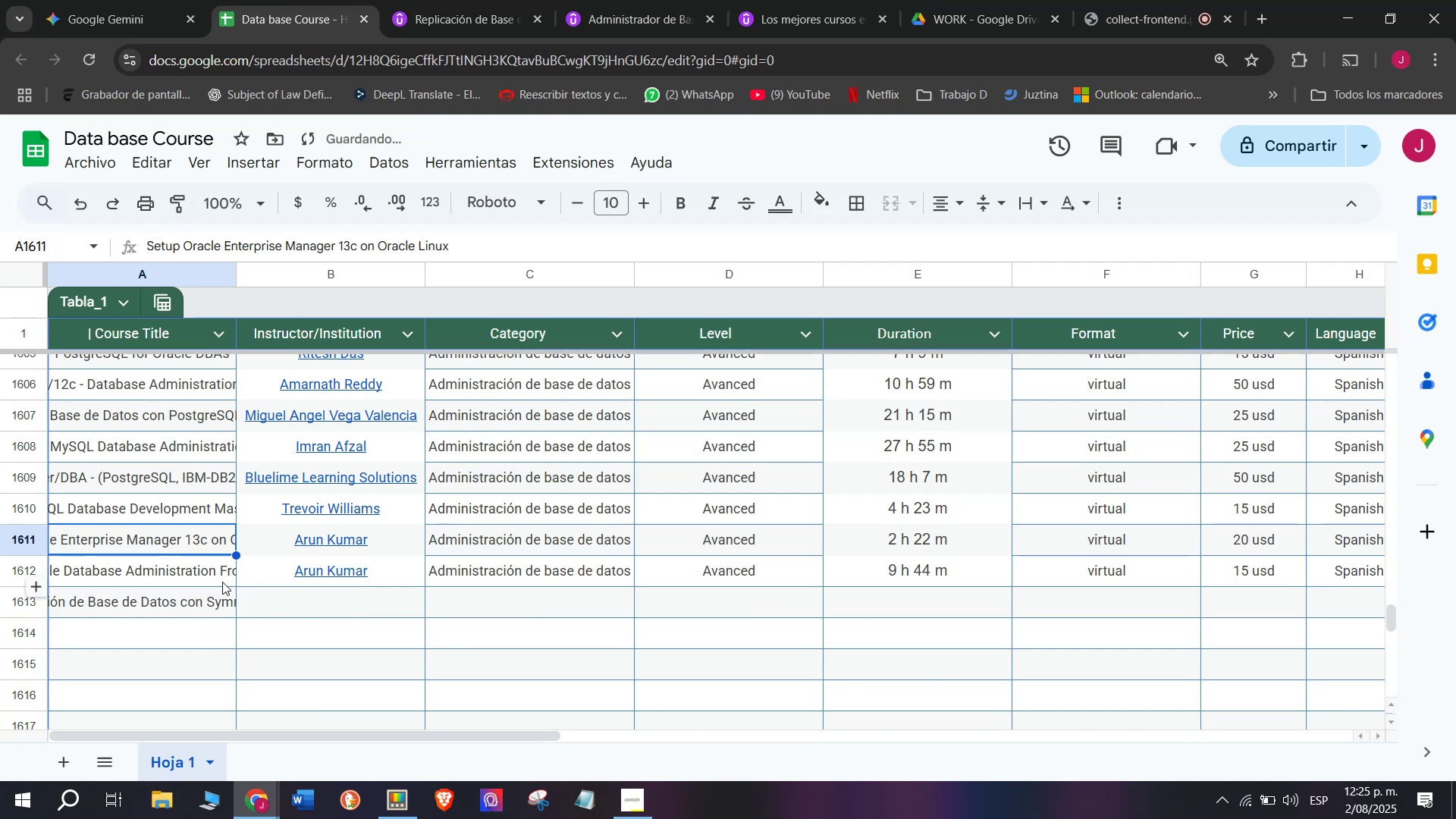 
key(Control+ControlLeft)
 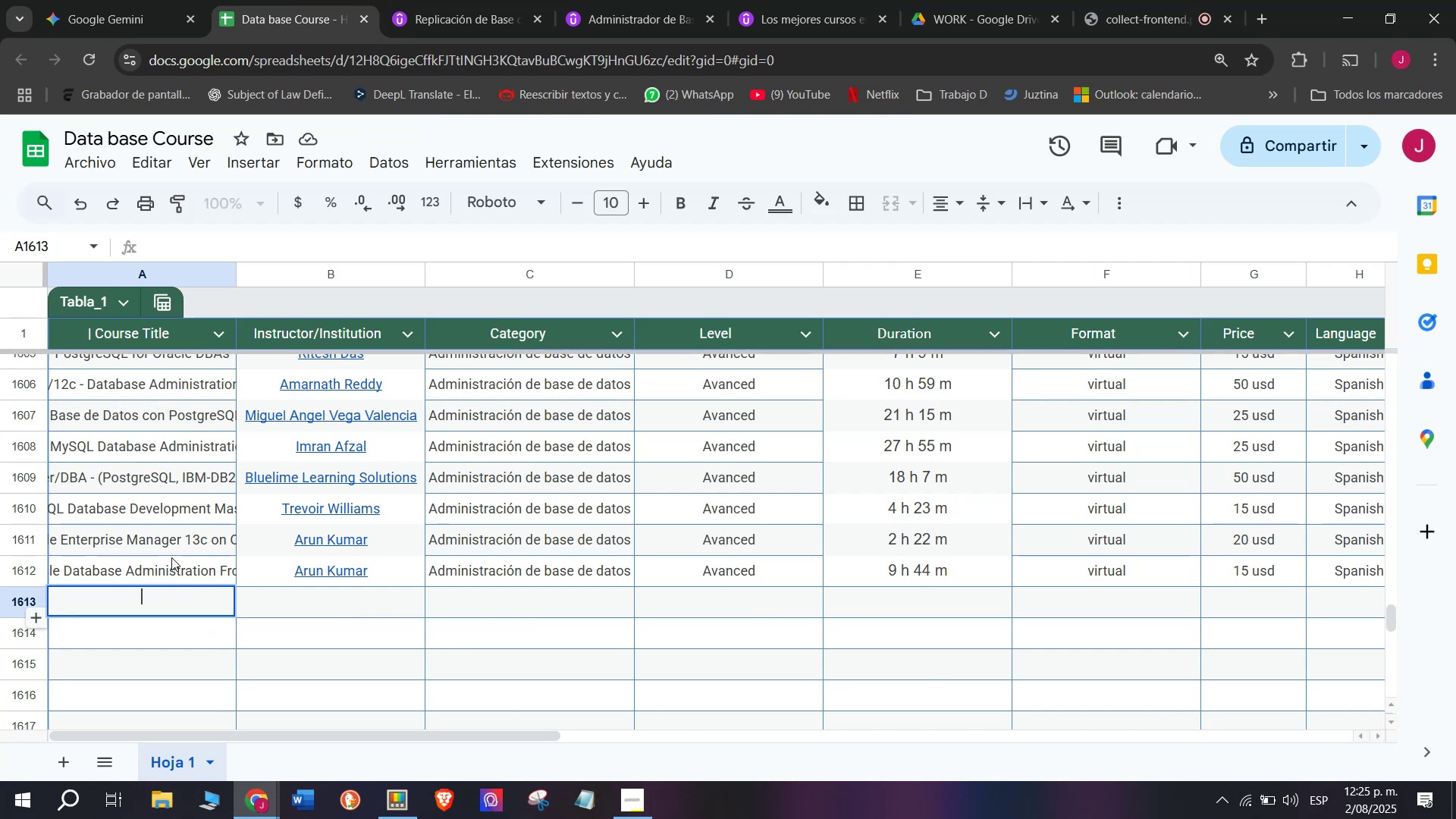 
key(Control+V)
 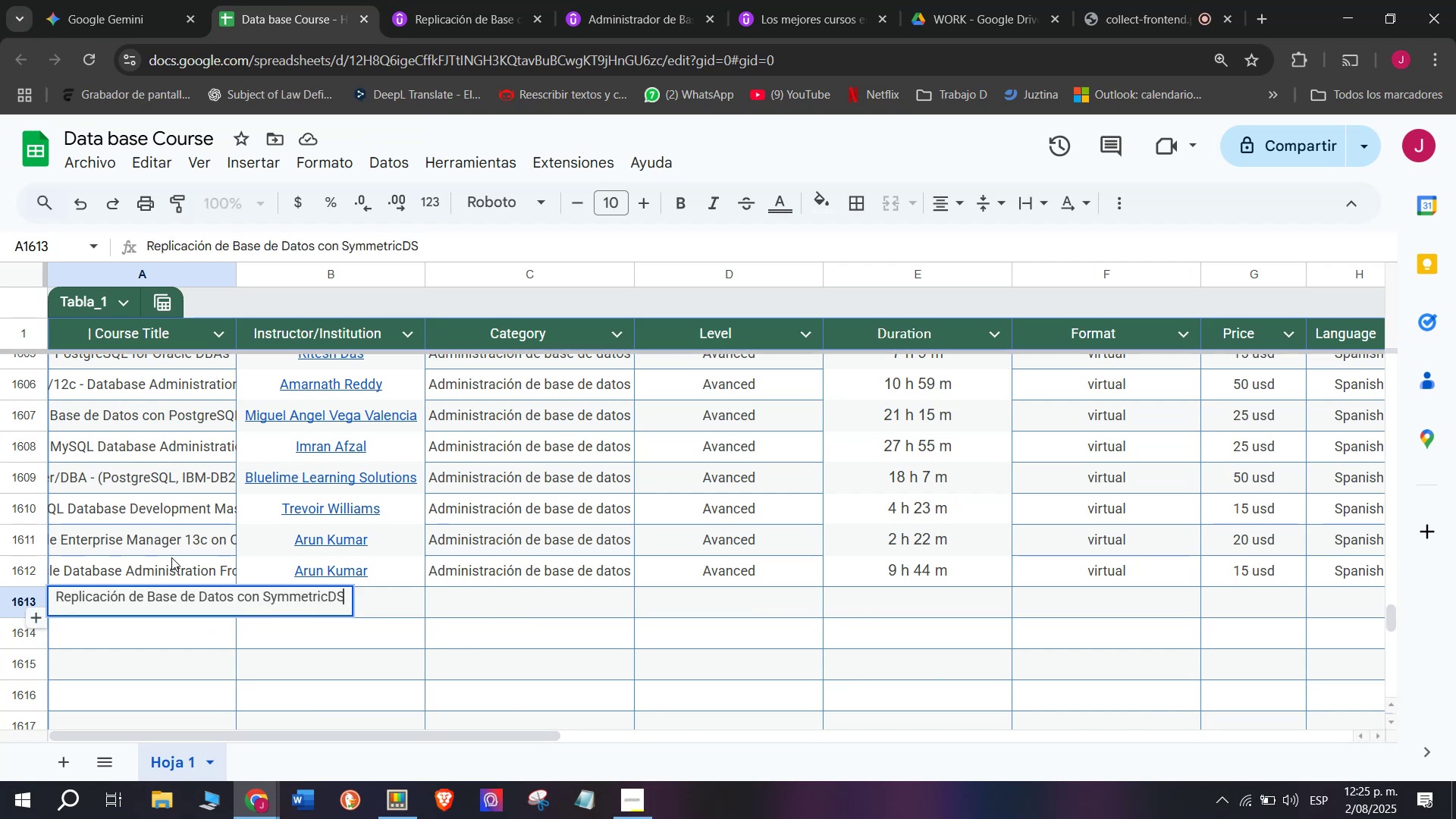 
left_click([171, 557])
 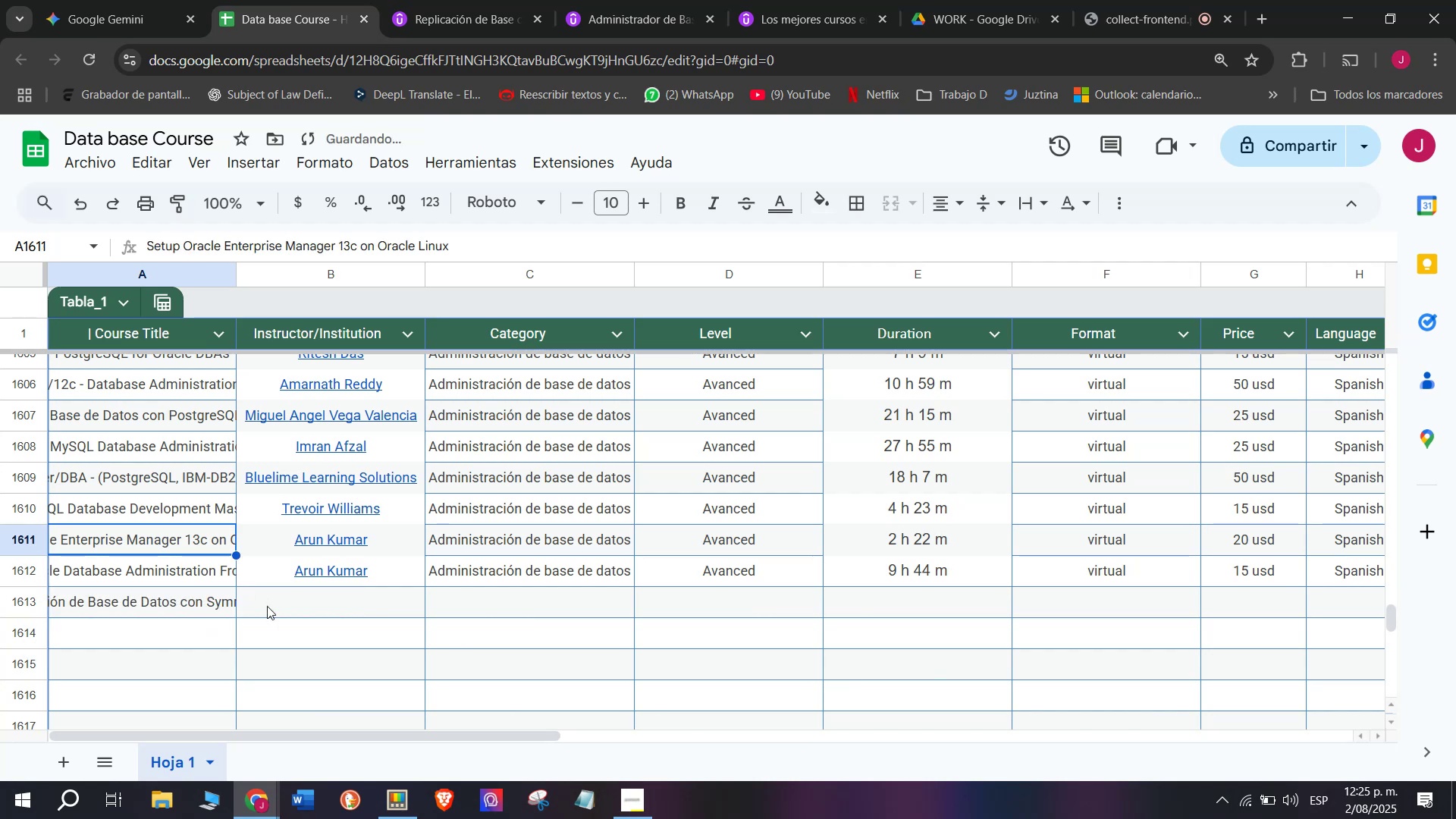 
double_click([273, 608])
 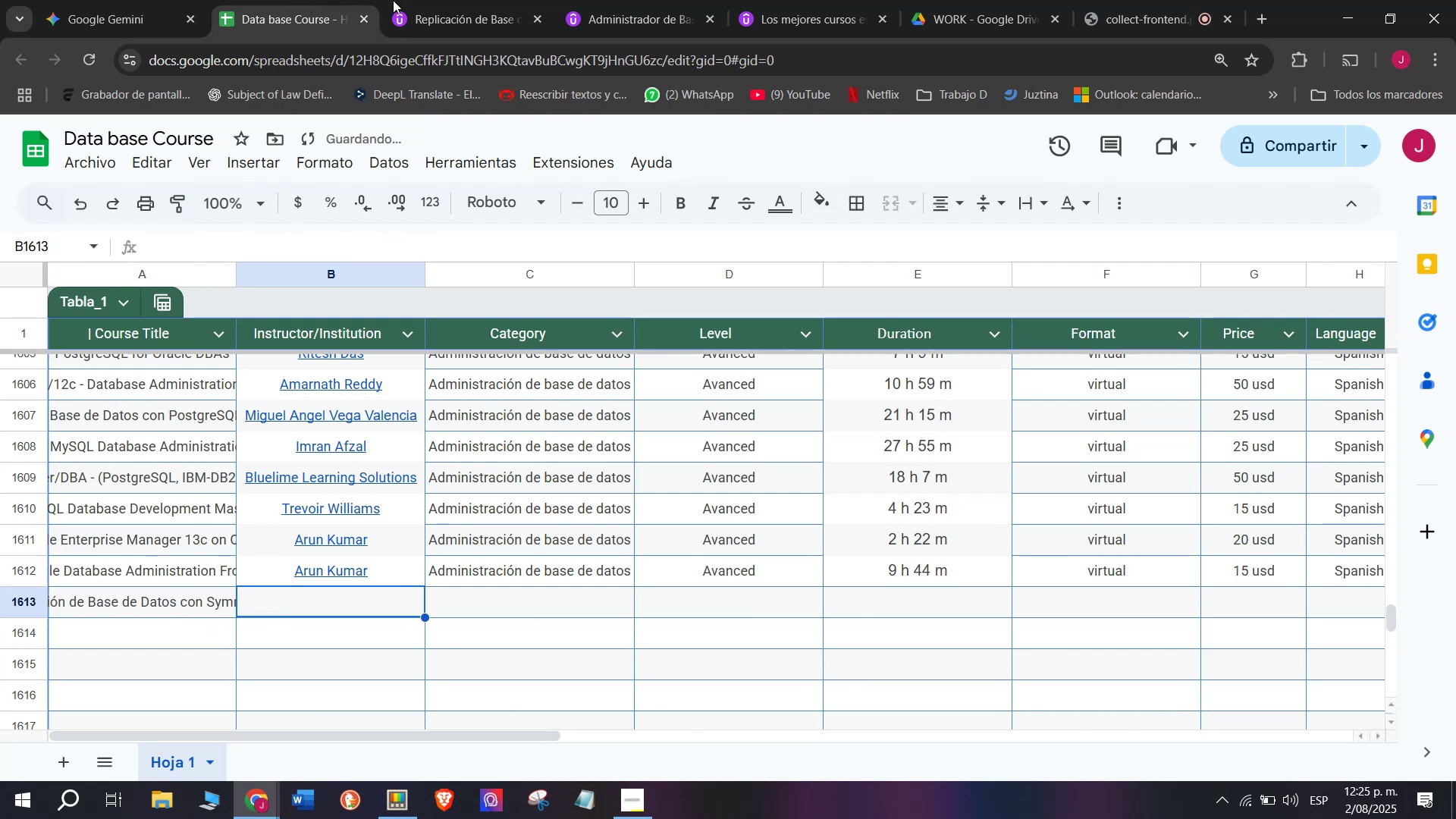 
left_click([401, 0])
 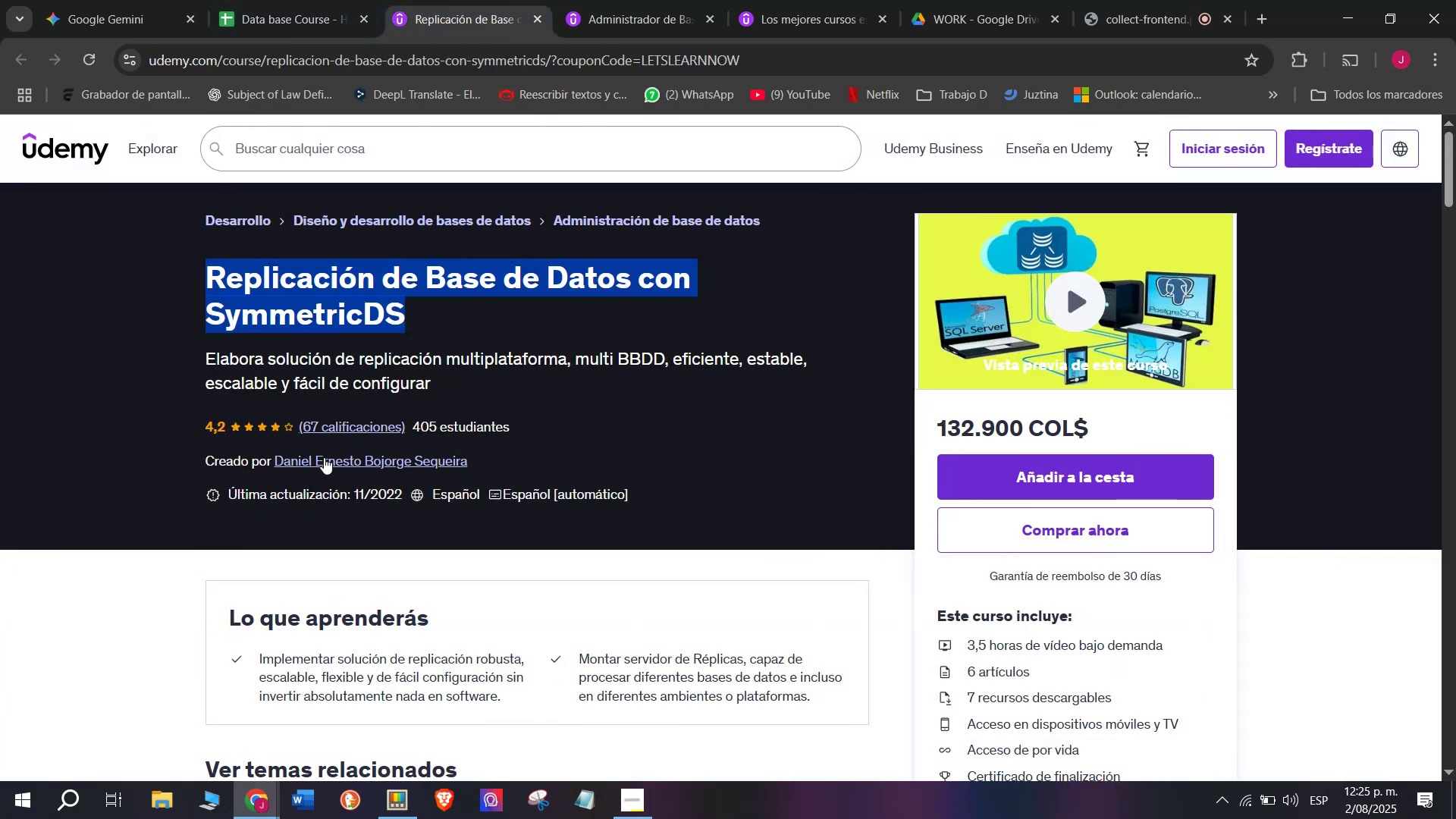 
left_click([324, 457])
 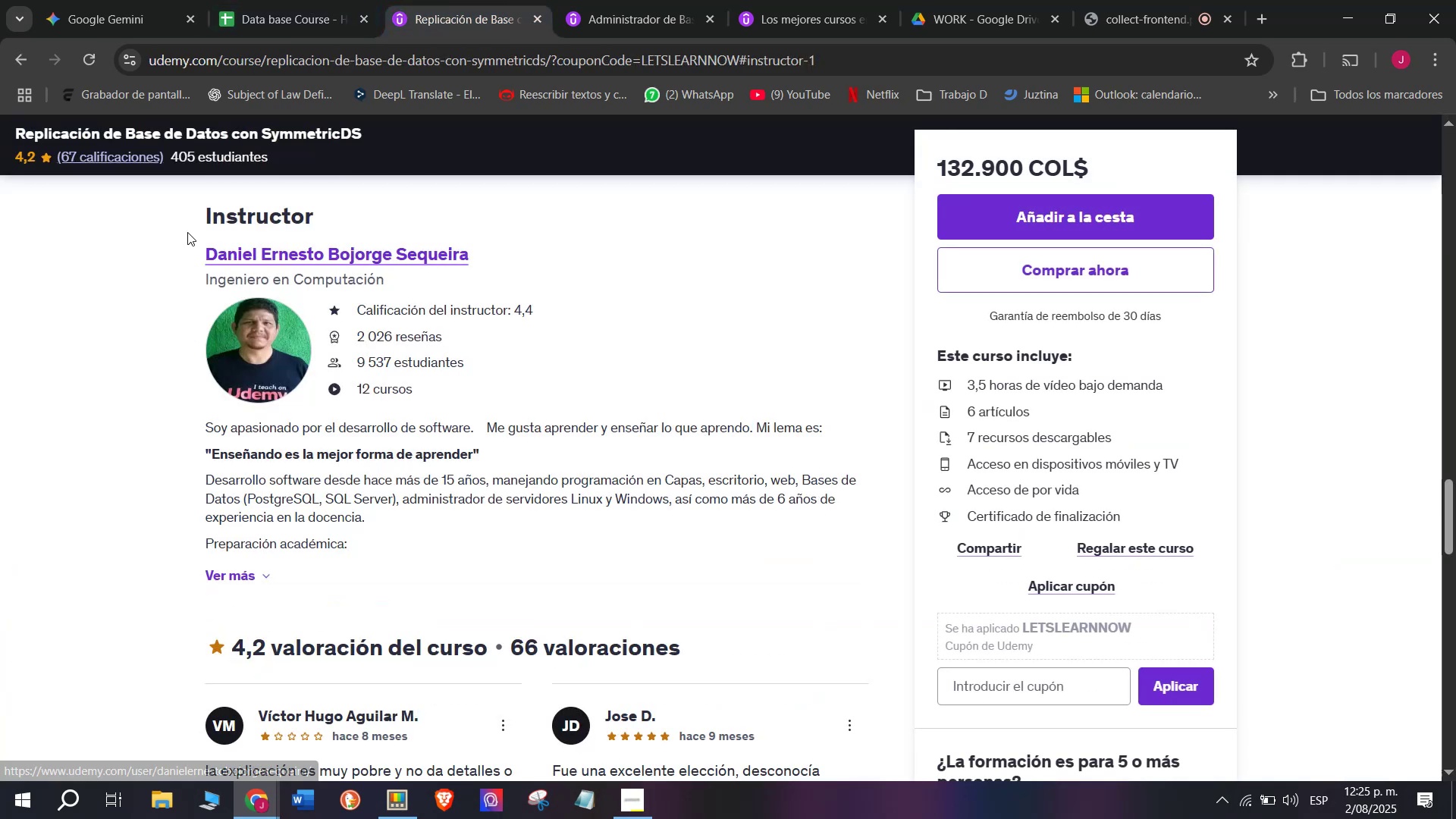 
left_click_drag(start_coordinate=[187, 253], to_coordinate=[485, 261])
 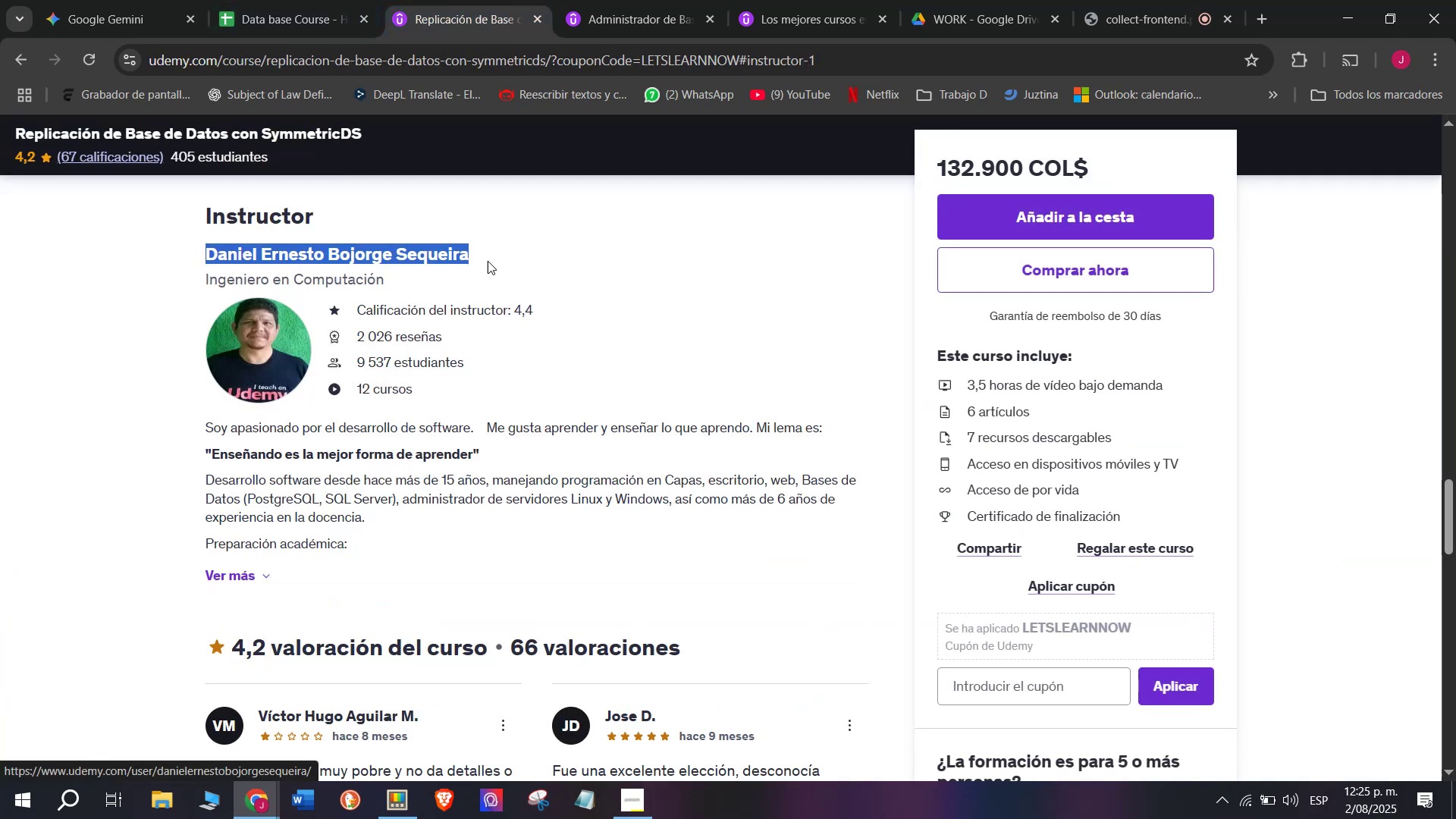 
key(Break)
 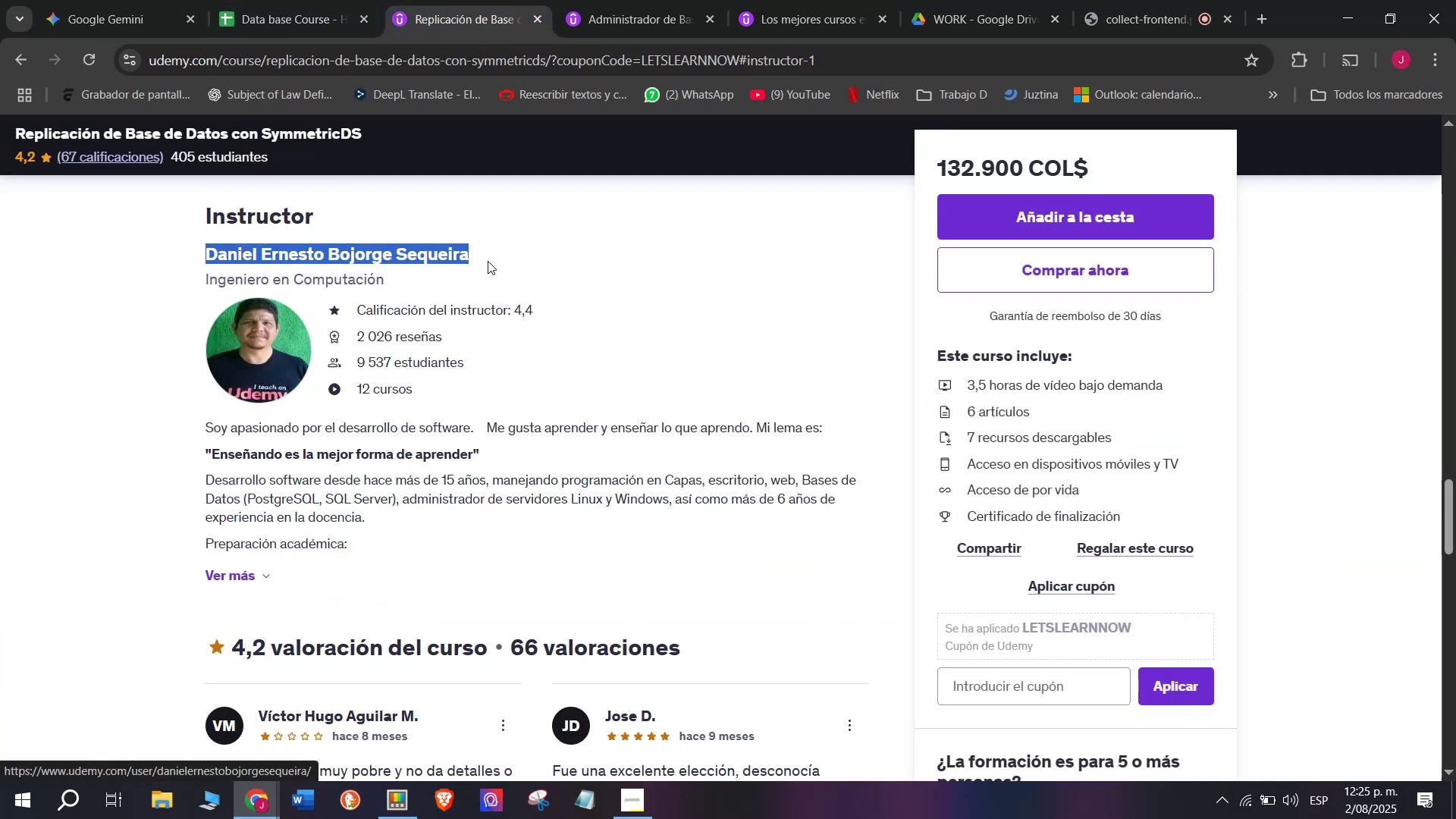 
key(Control+ControlLeft)
 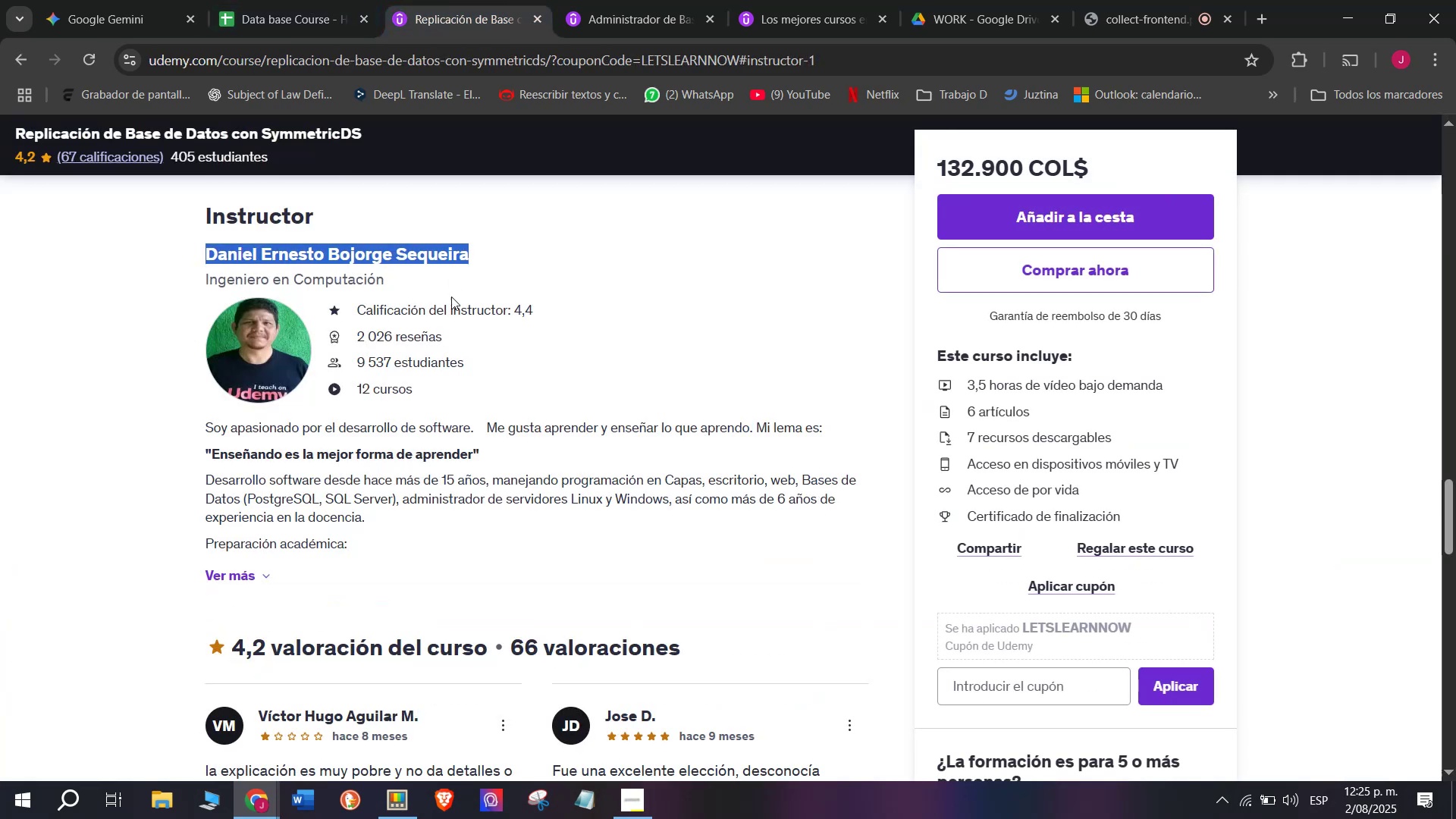 
key(Control+C)
 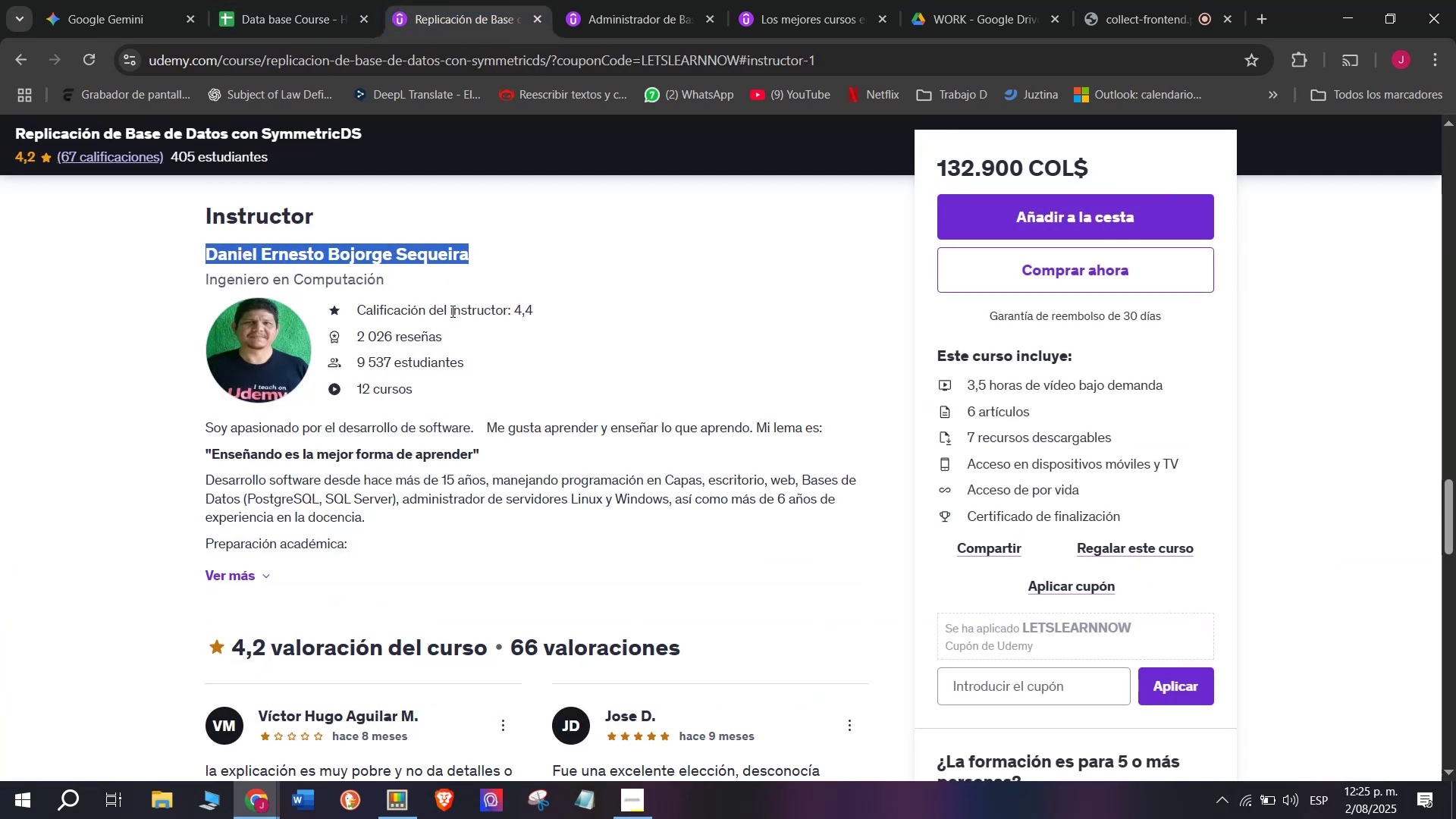 
left_click([259, 0])
 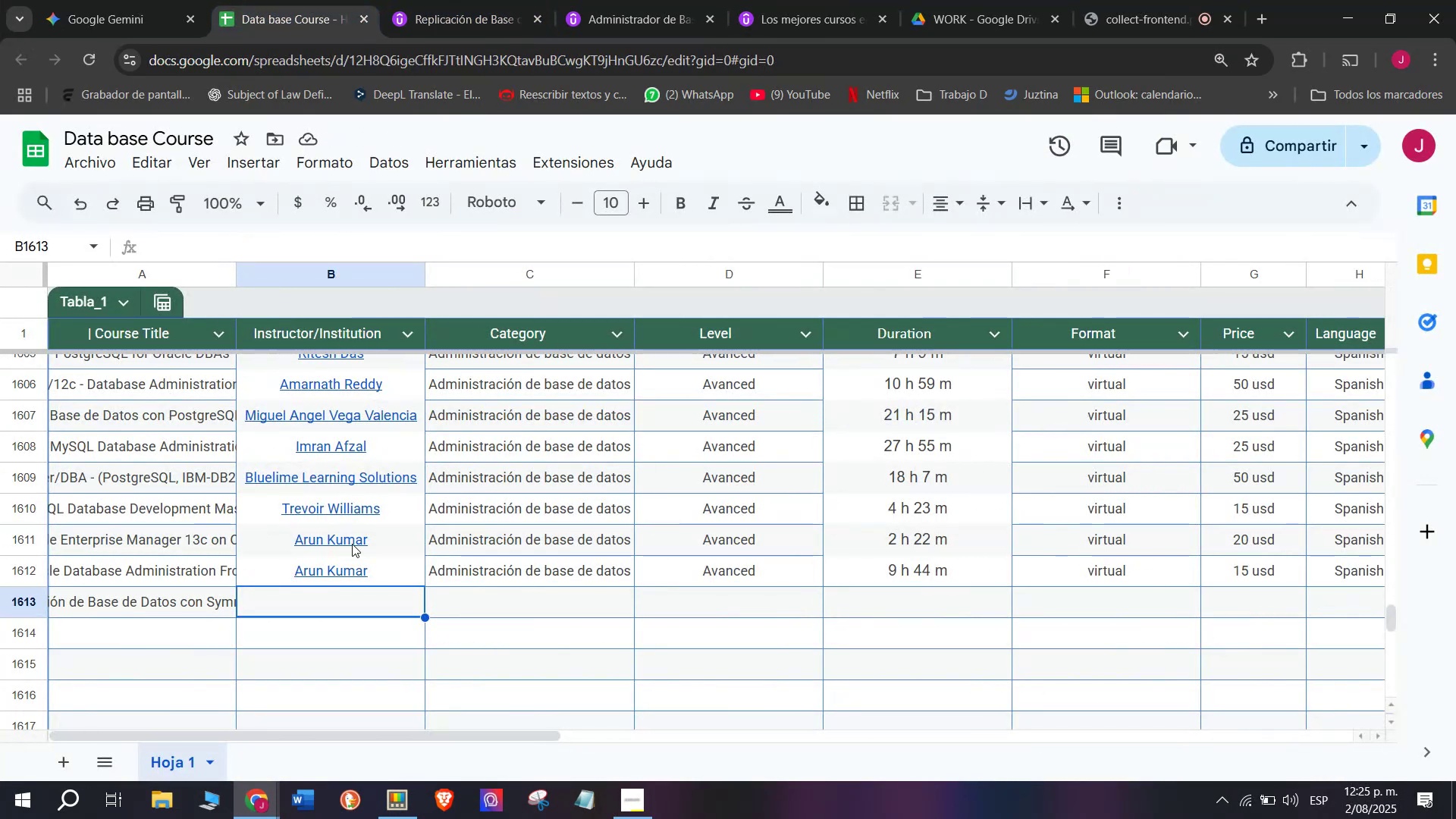 
key(Z)
 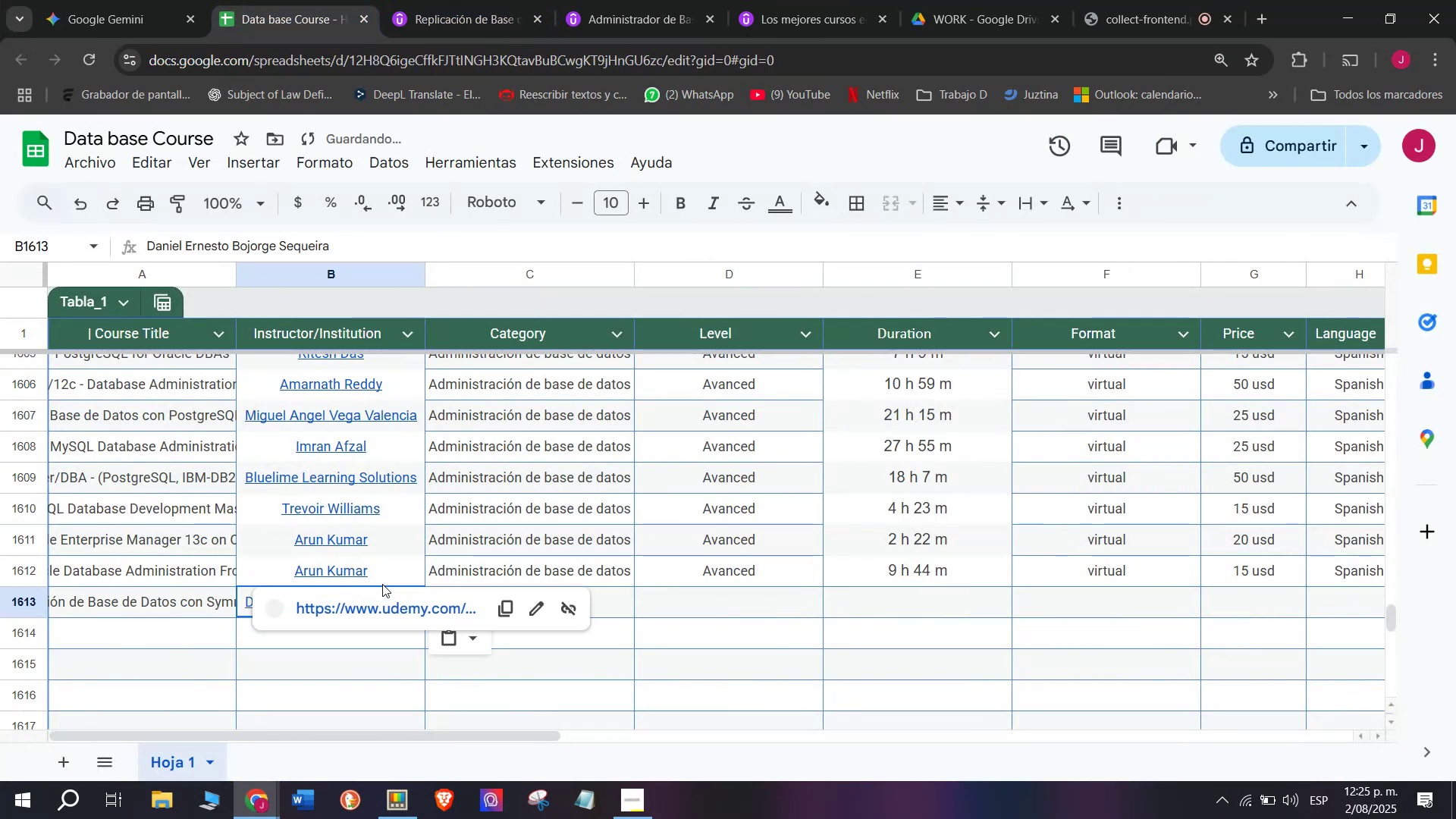 
key(Control+ControlLeft)
 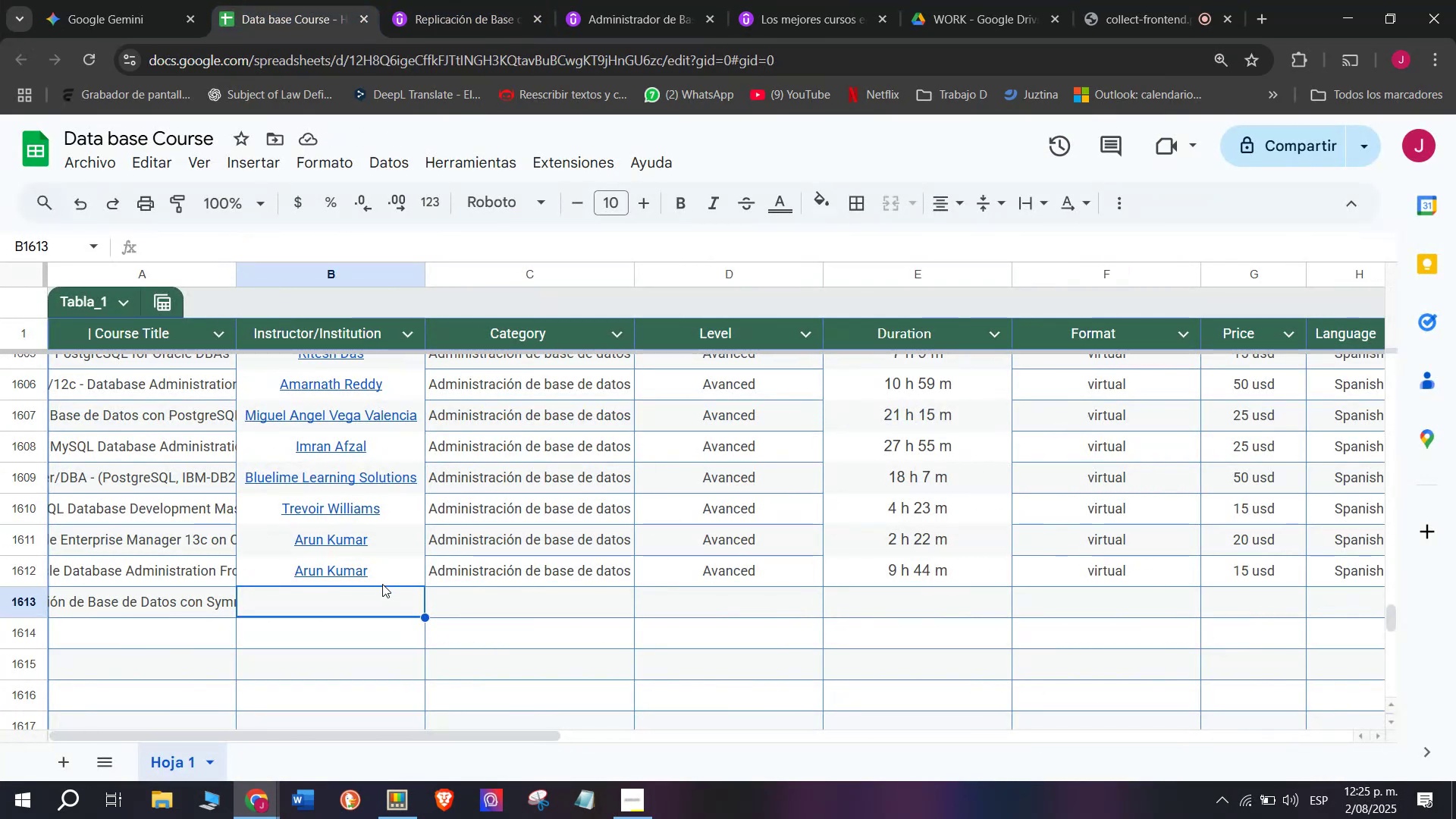 
key(Control+V)
 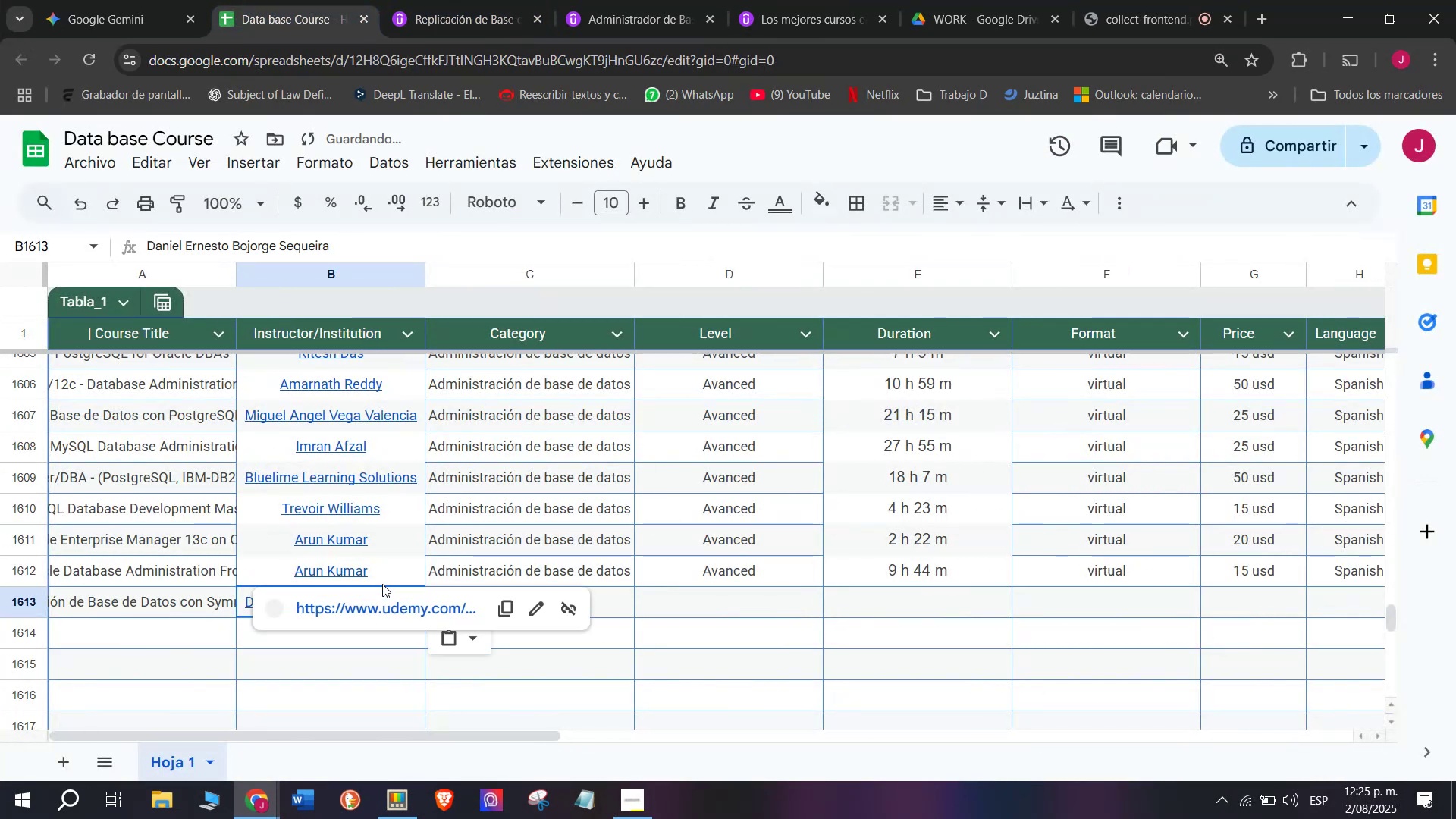 
key(Shift+ShiftLeft)
 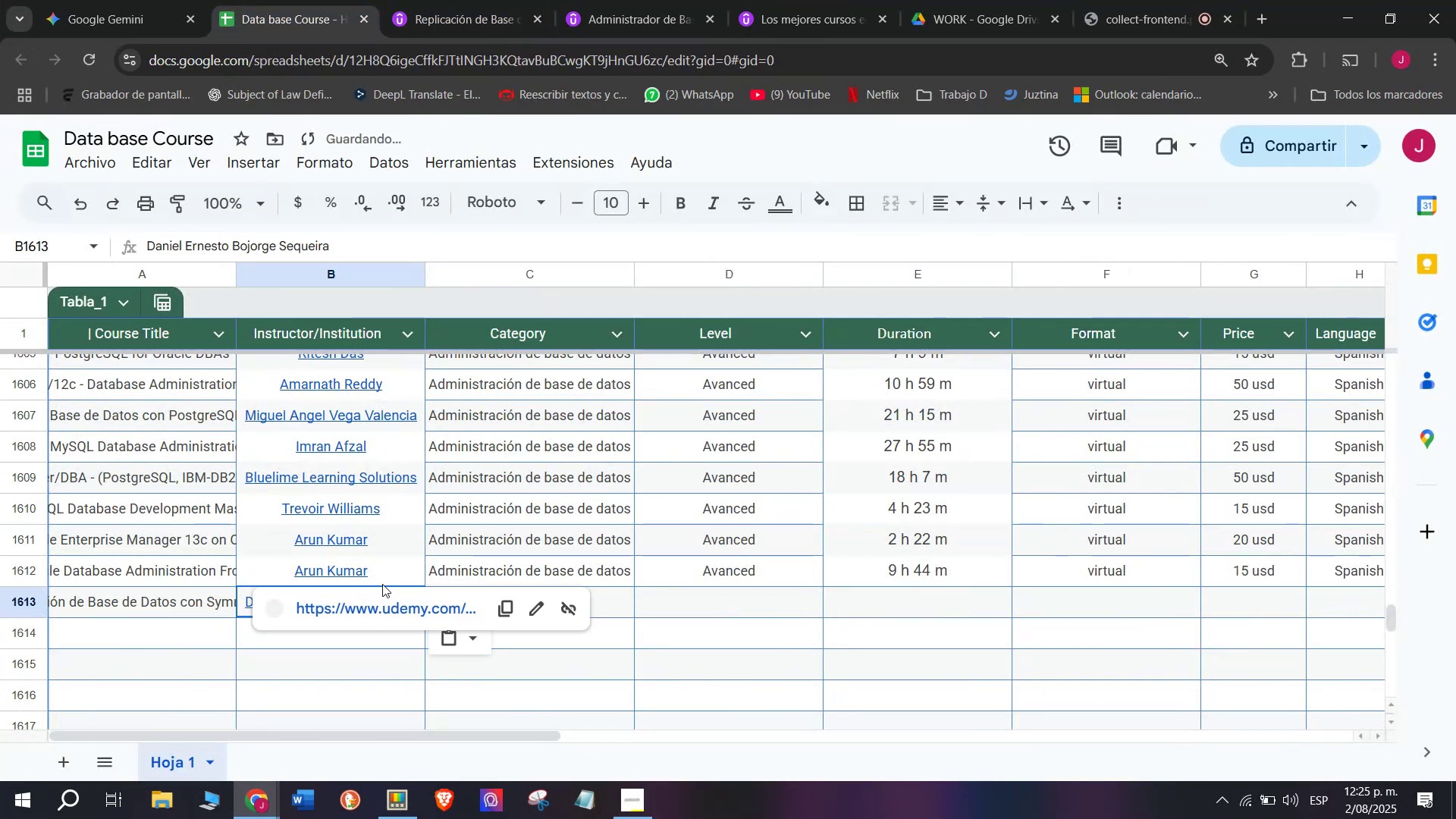 
key(Control+Shift+ControlLeft)
 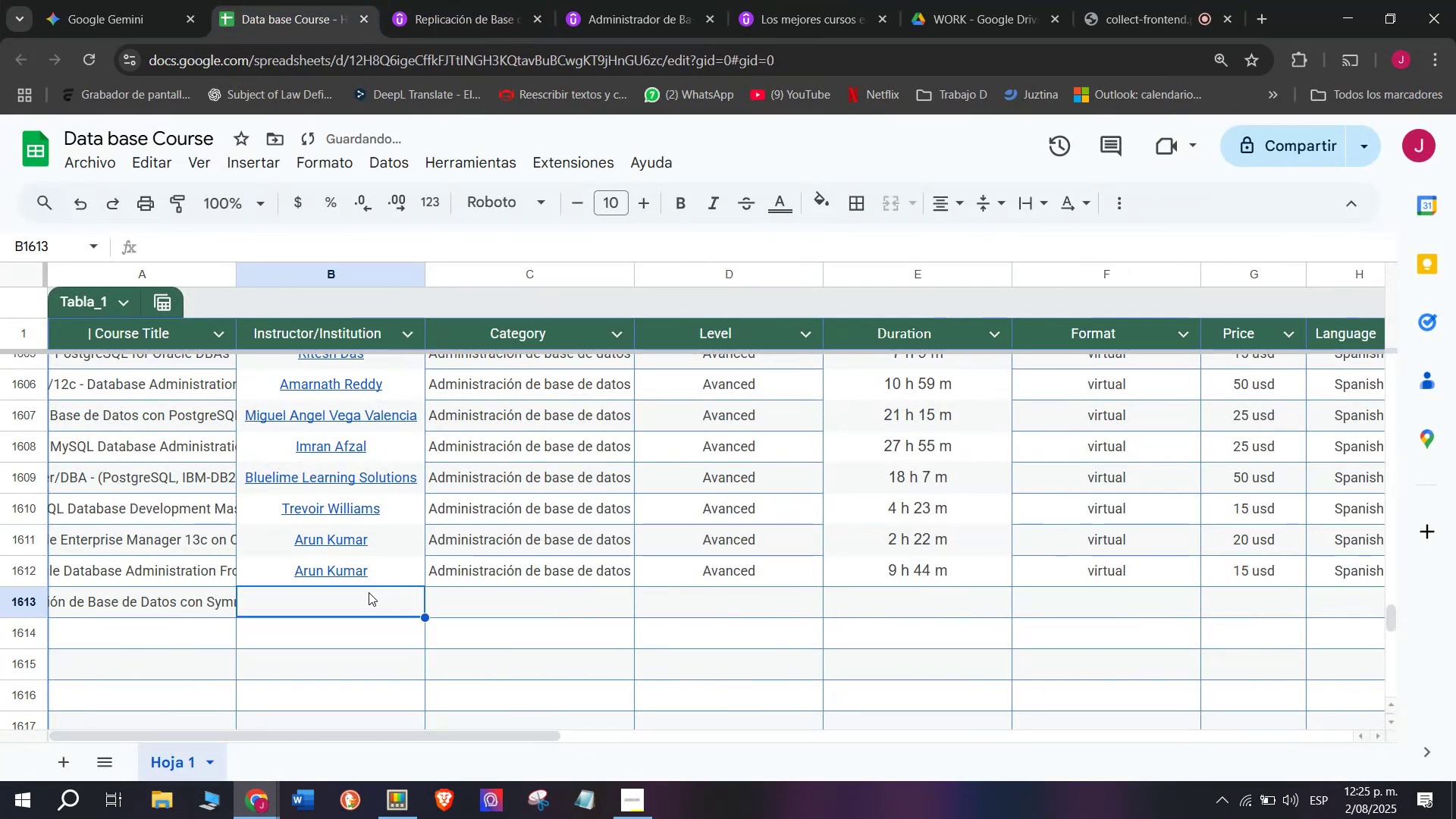 
key(Control+Shift+Z)
 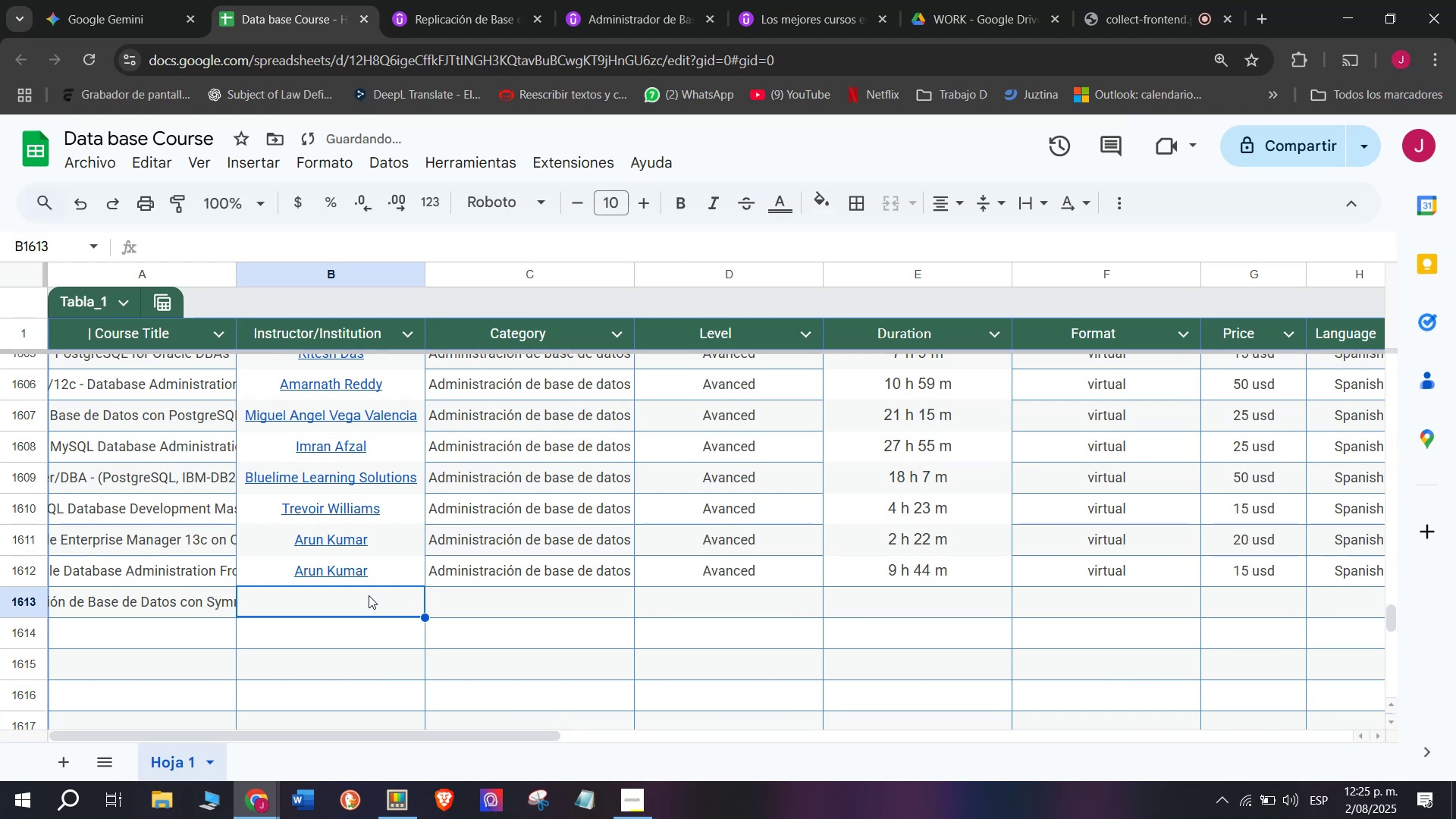 
key(Z)
 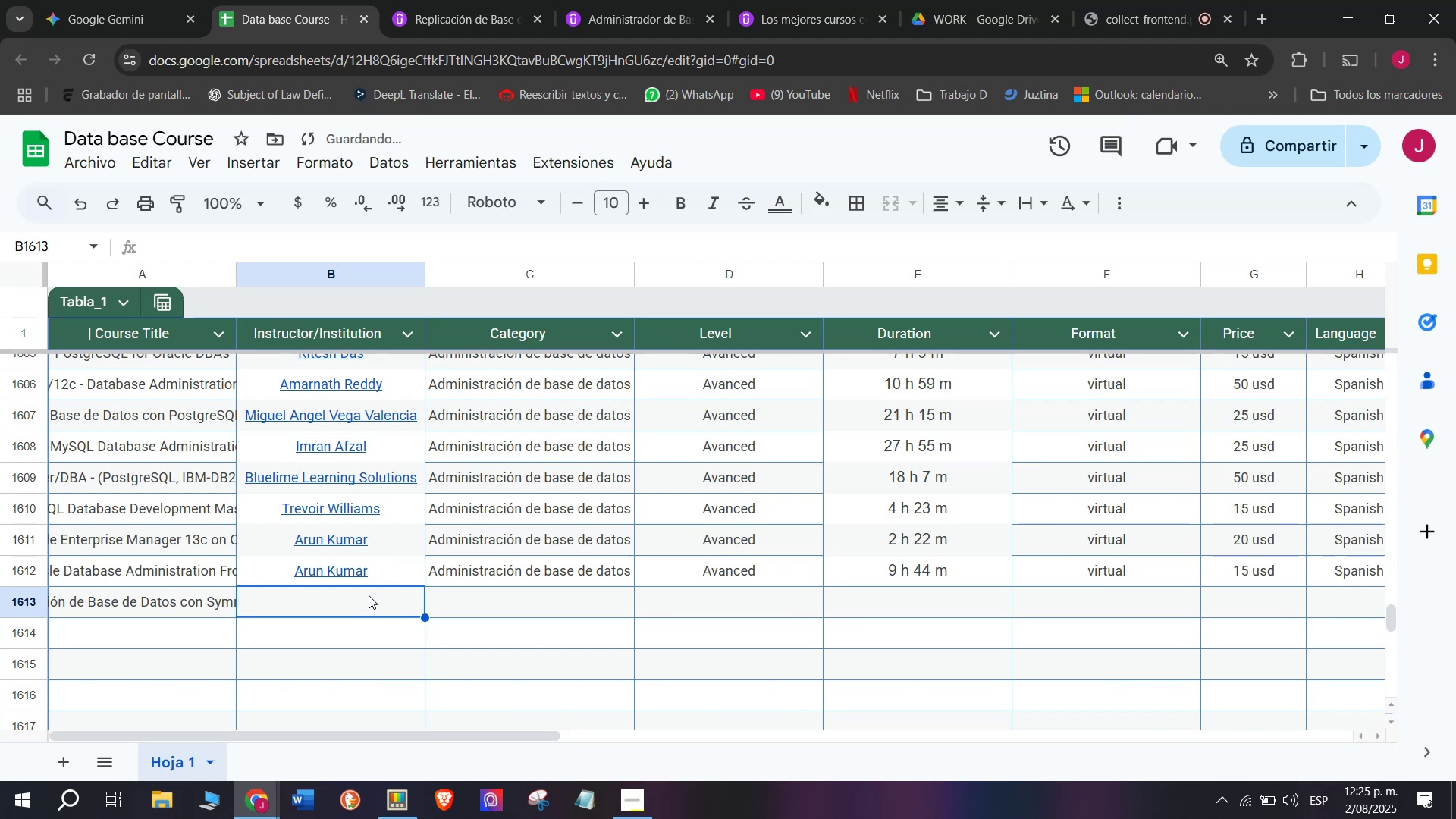 
key(Control+ControlLeft)
 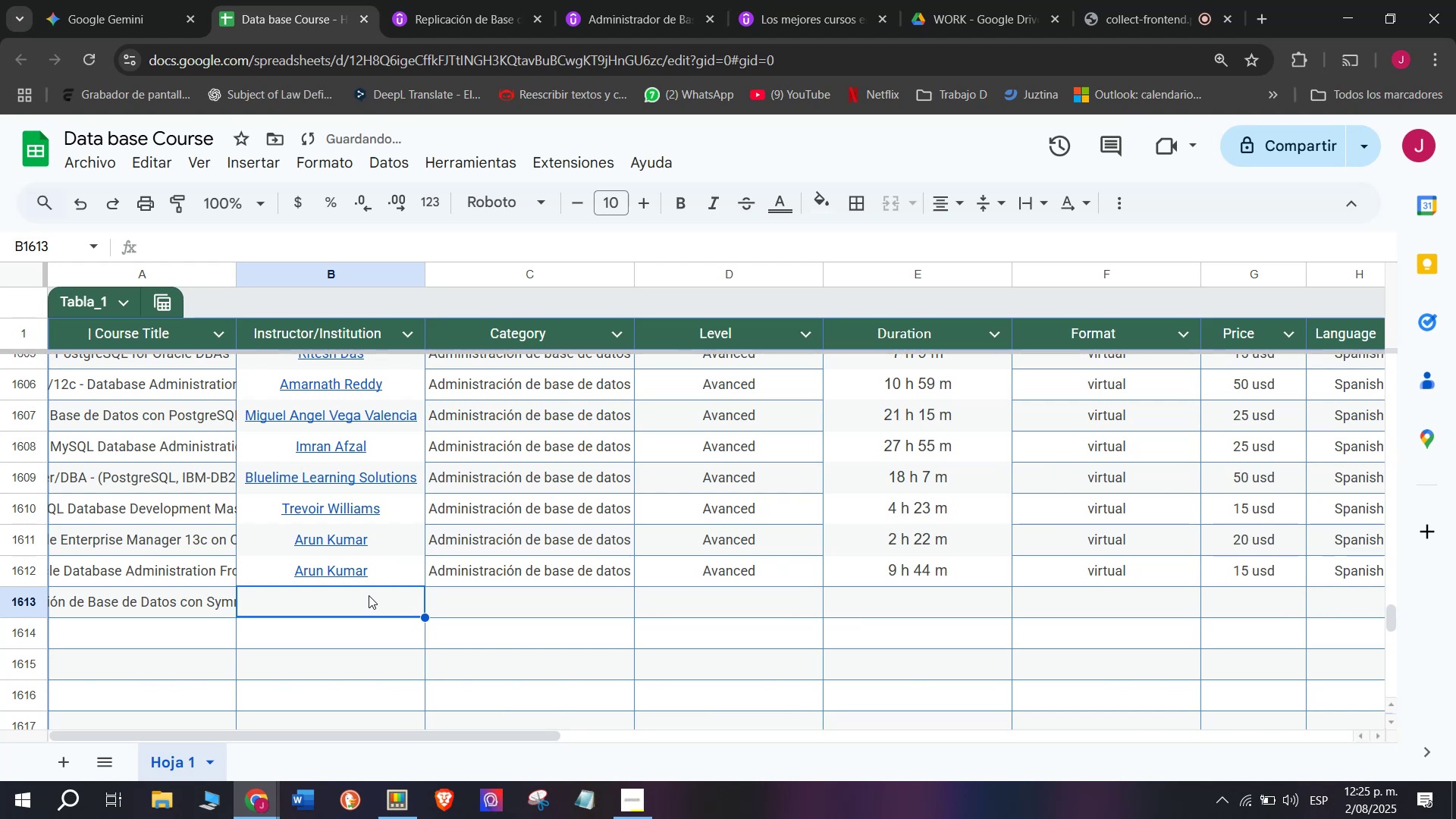 
key(Control+V)
 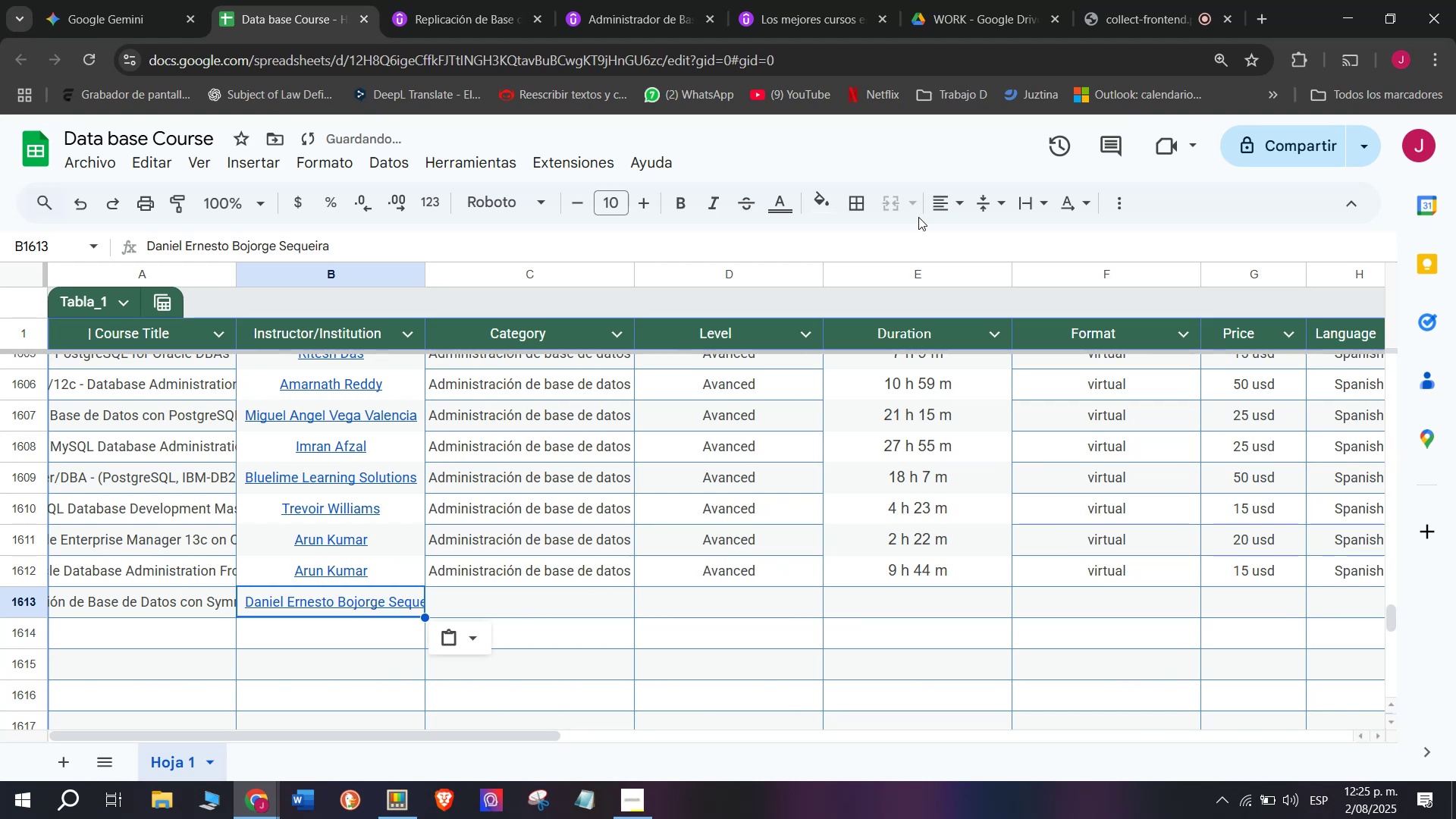 
left_click([943, 206])
 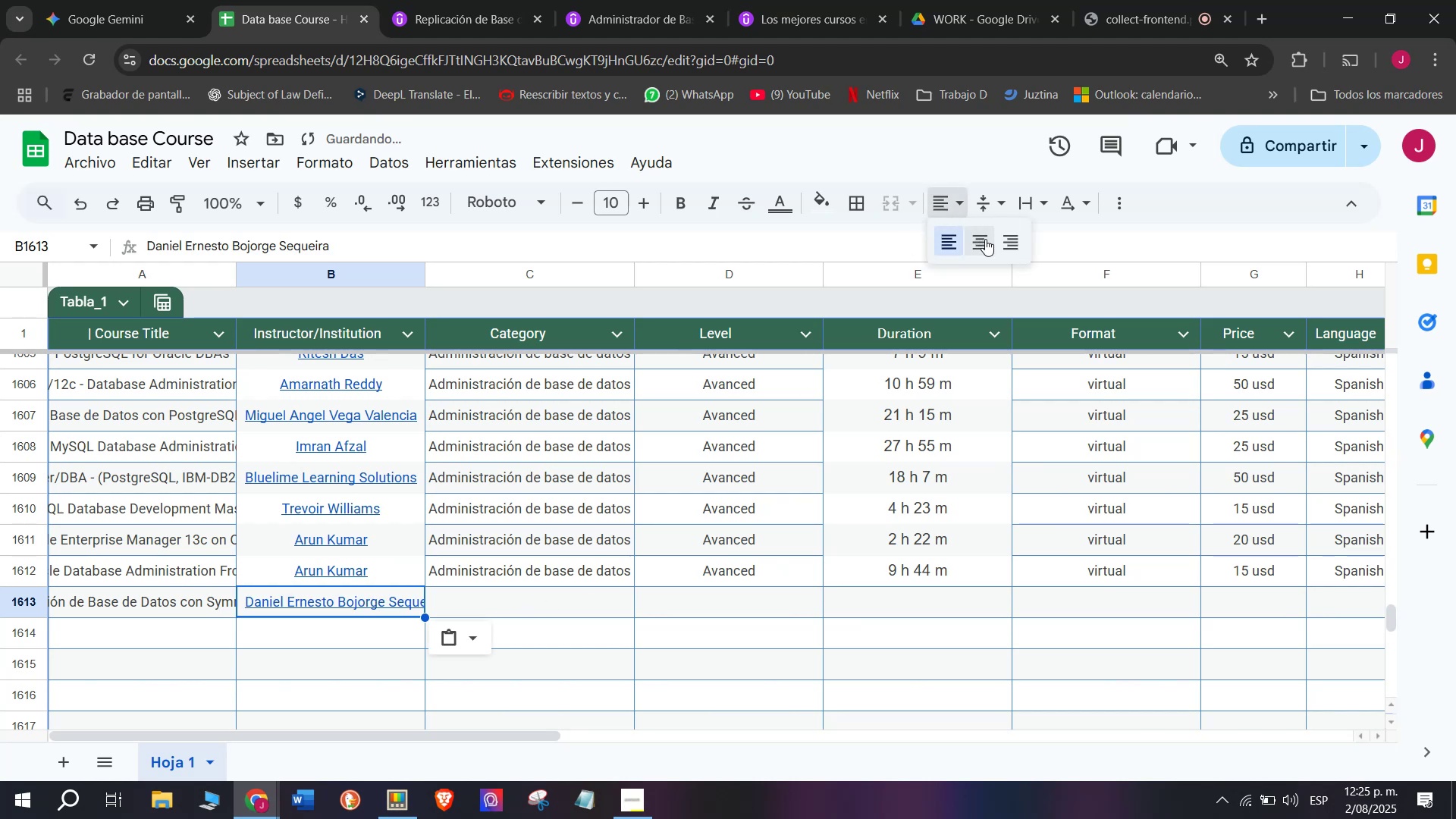 
left_click([985, 239])
 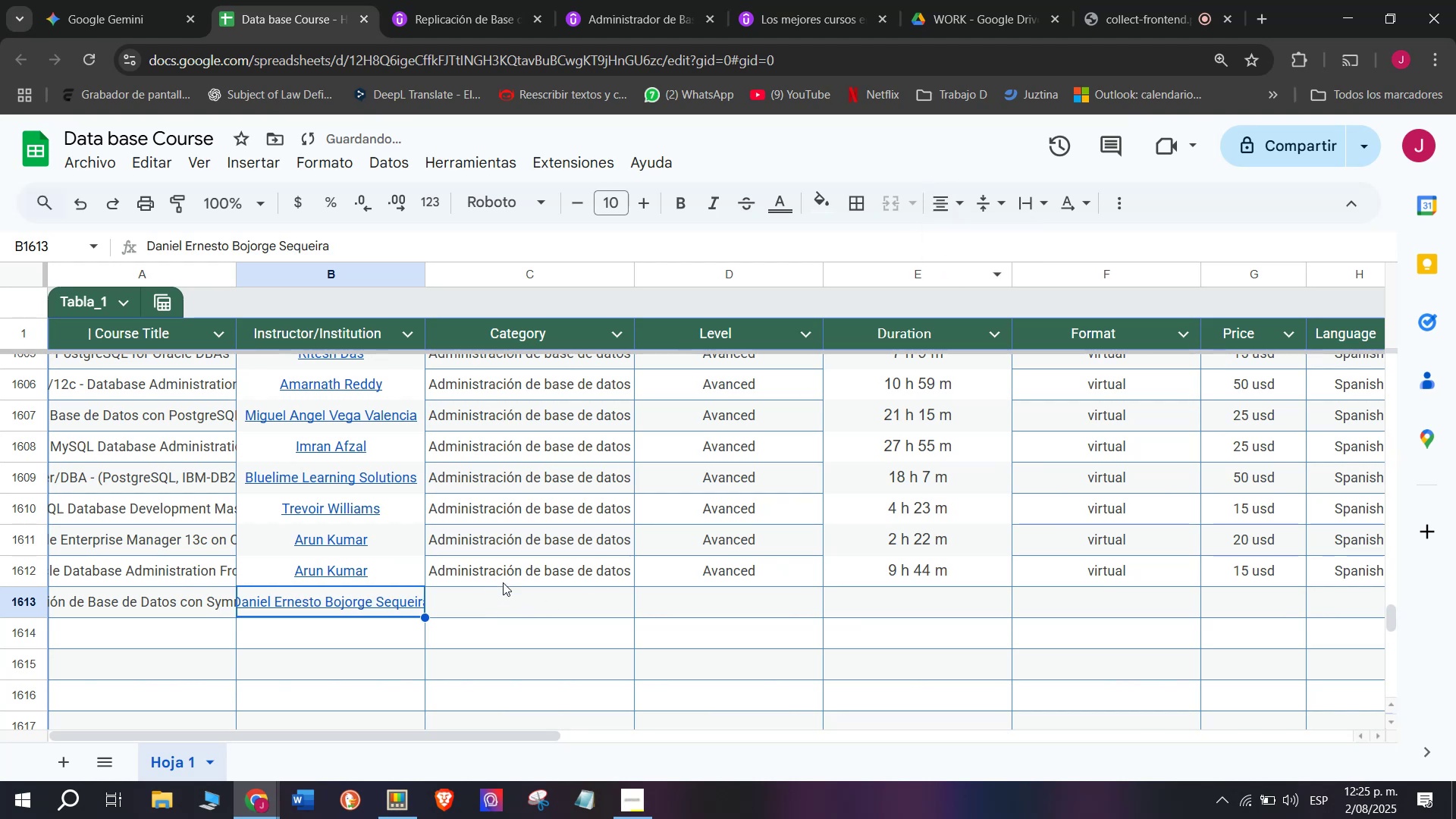 
left_click([507, 574])
 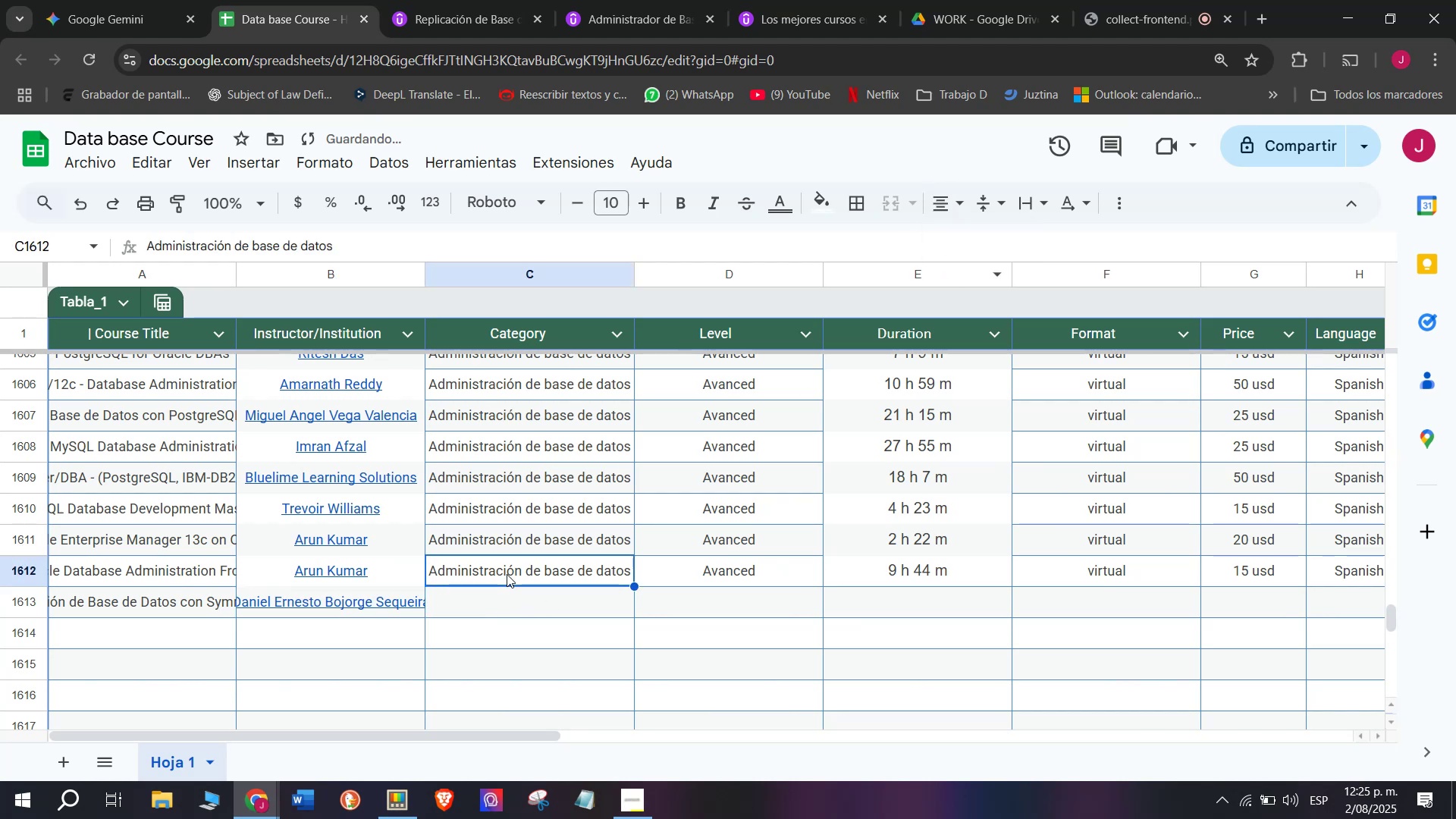 
key(Break)
 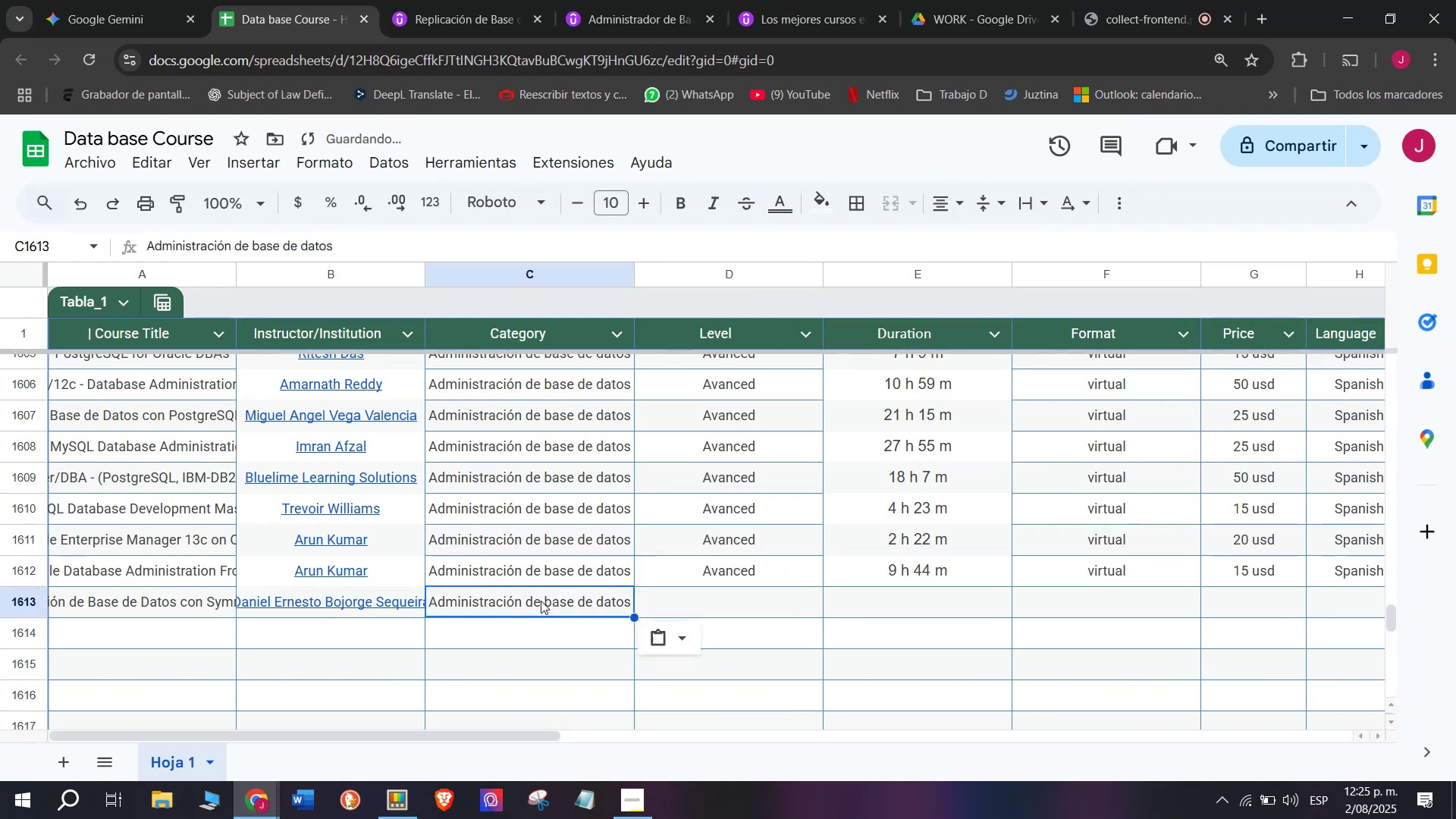 
key(Control+ControlLeft)
 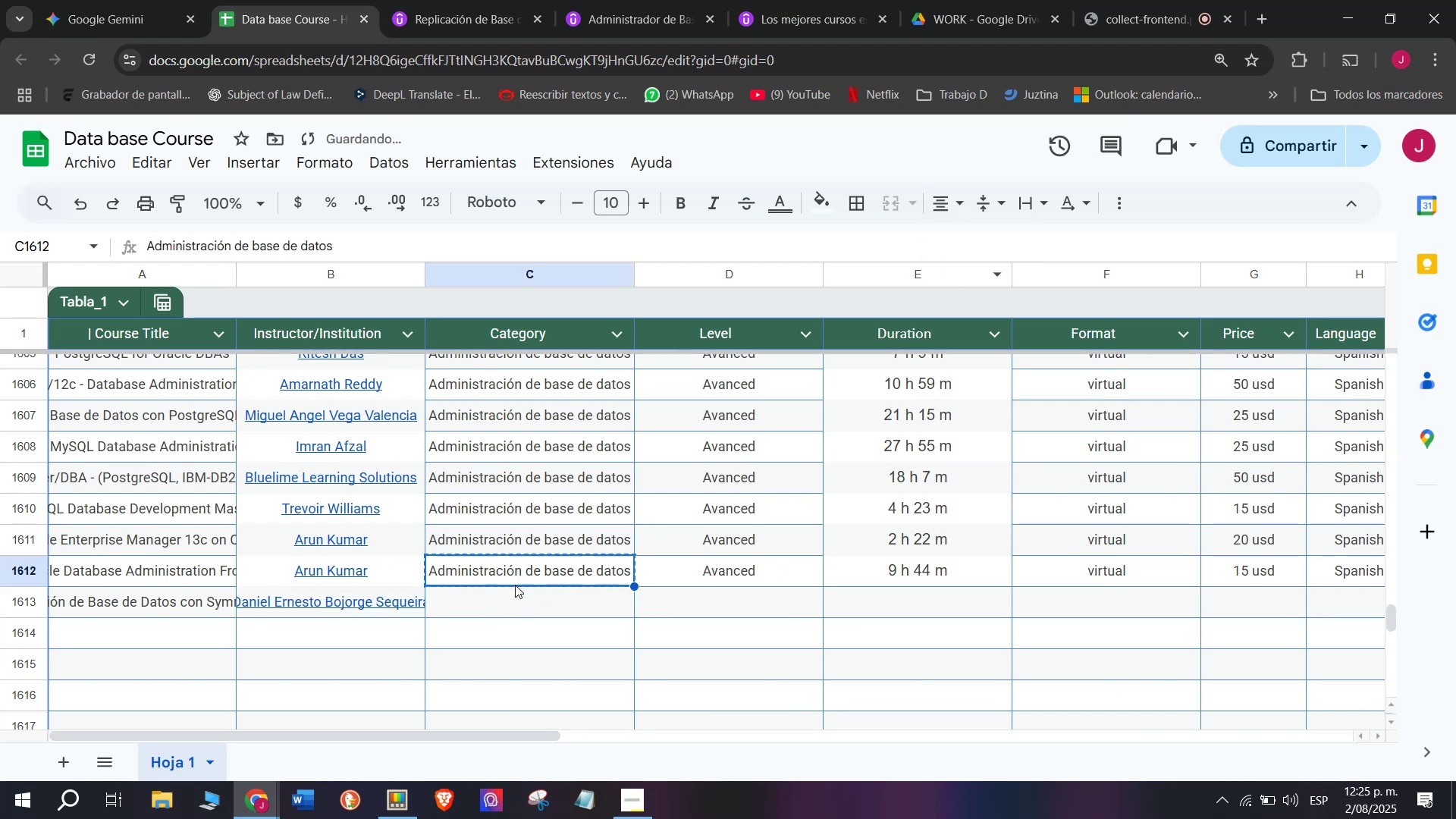 
key(Control+C)
 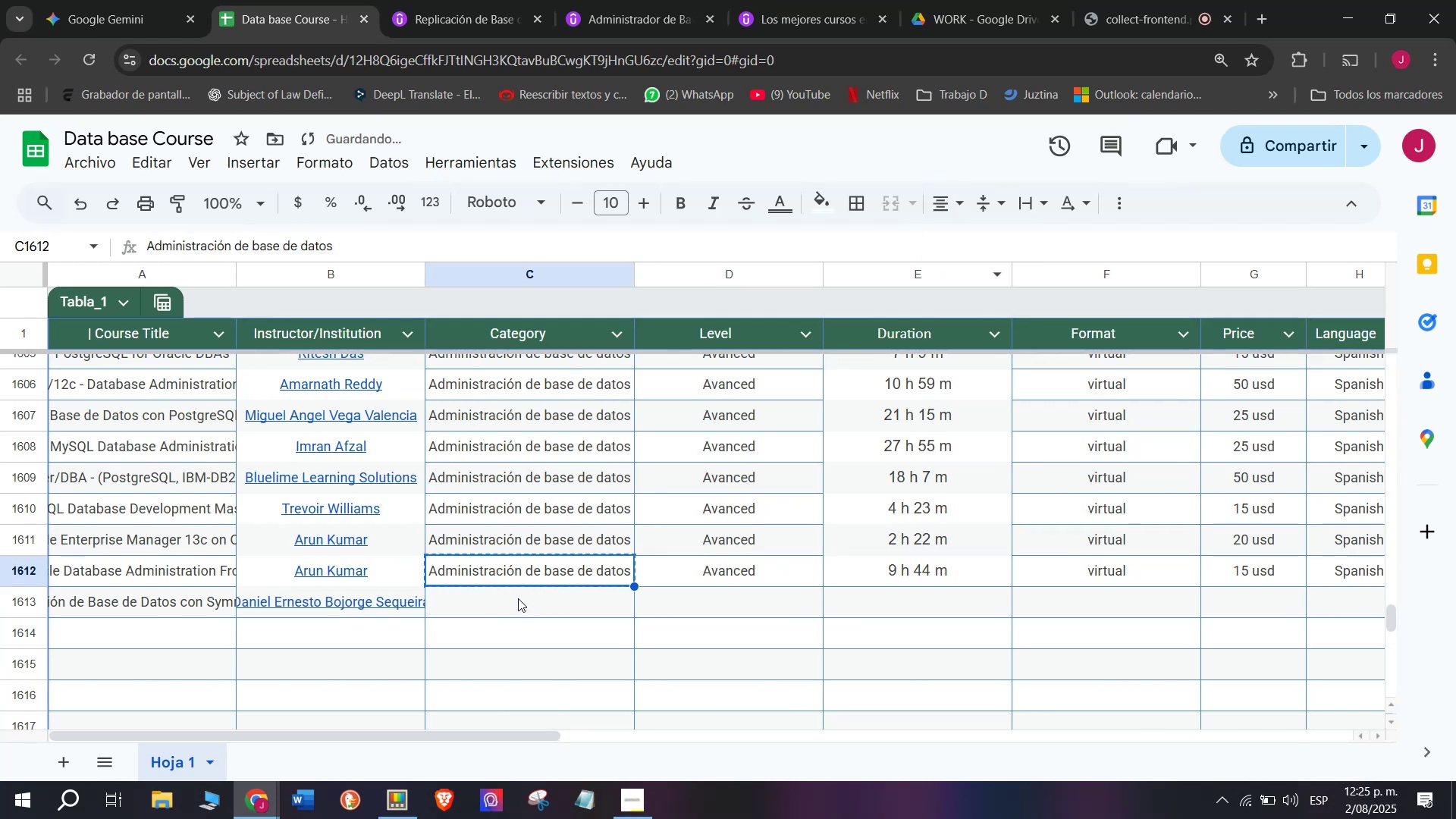 
double_click([518, 598])
 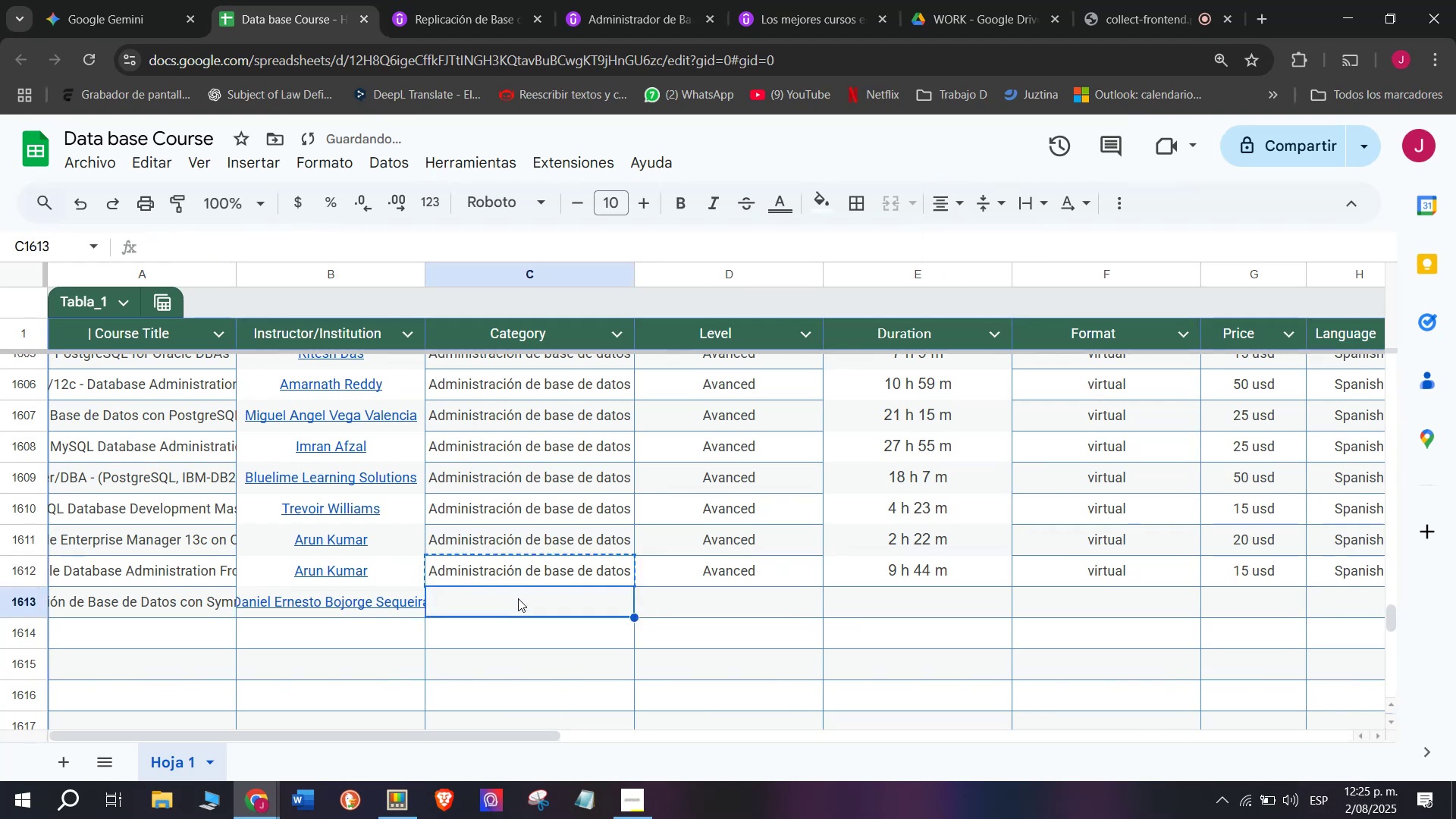 
key(Control+V)
 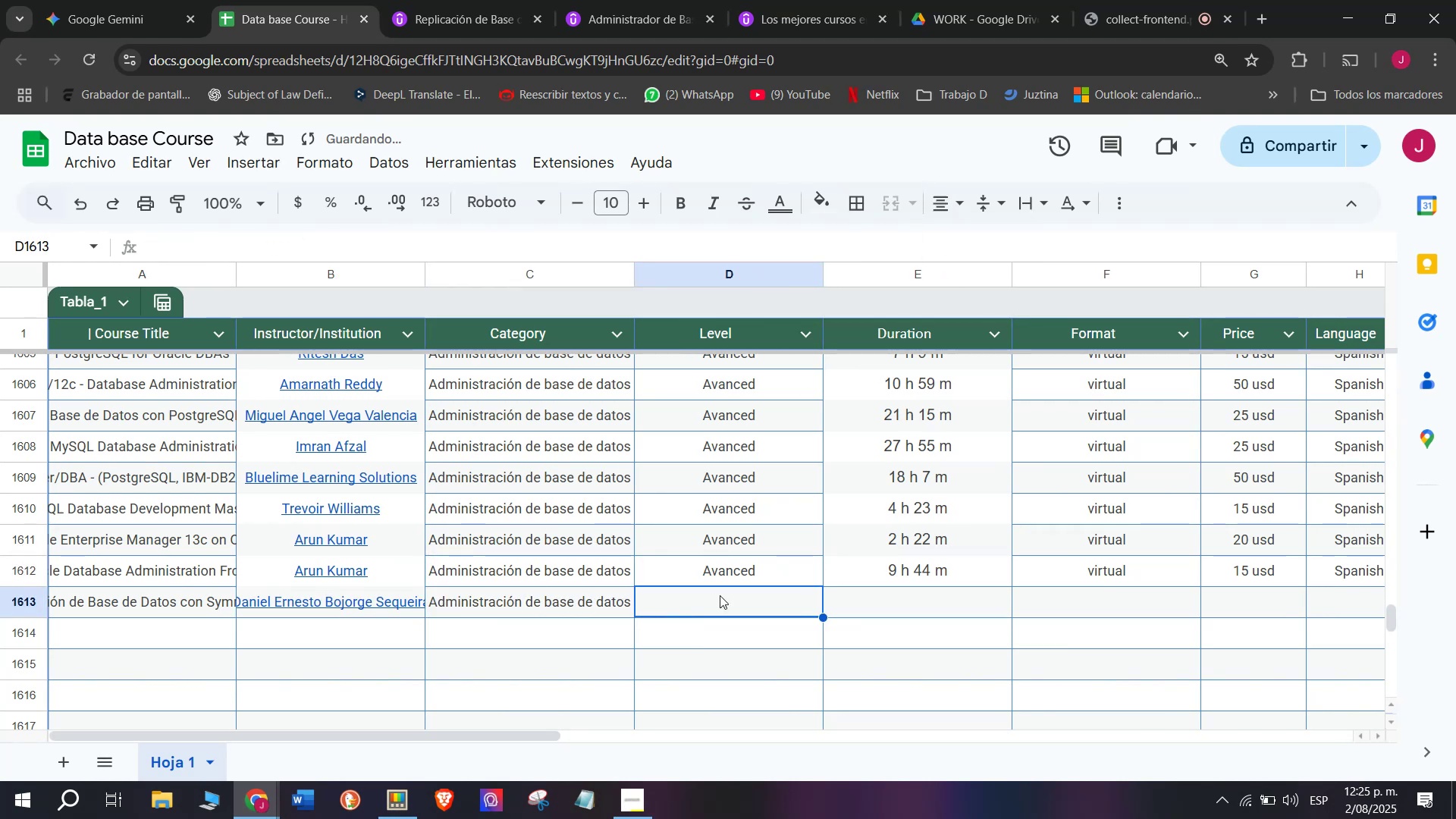 
key(Control+ControlLeft)
 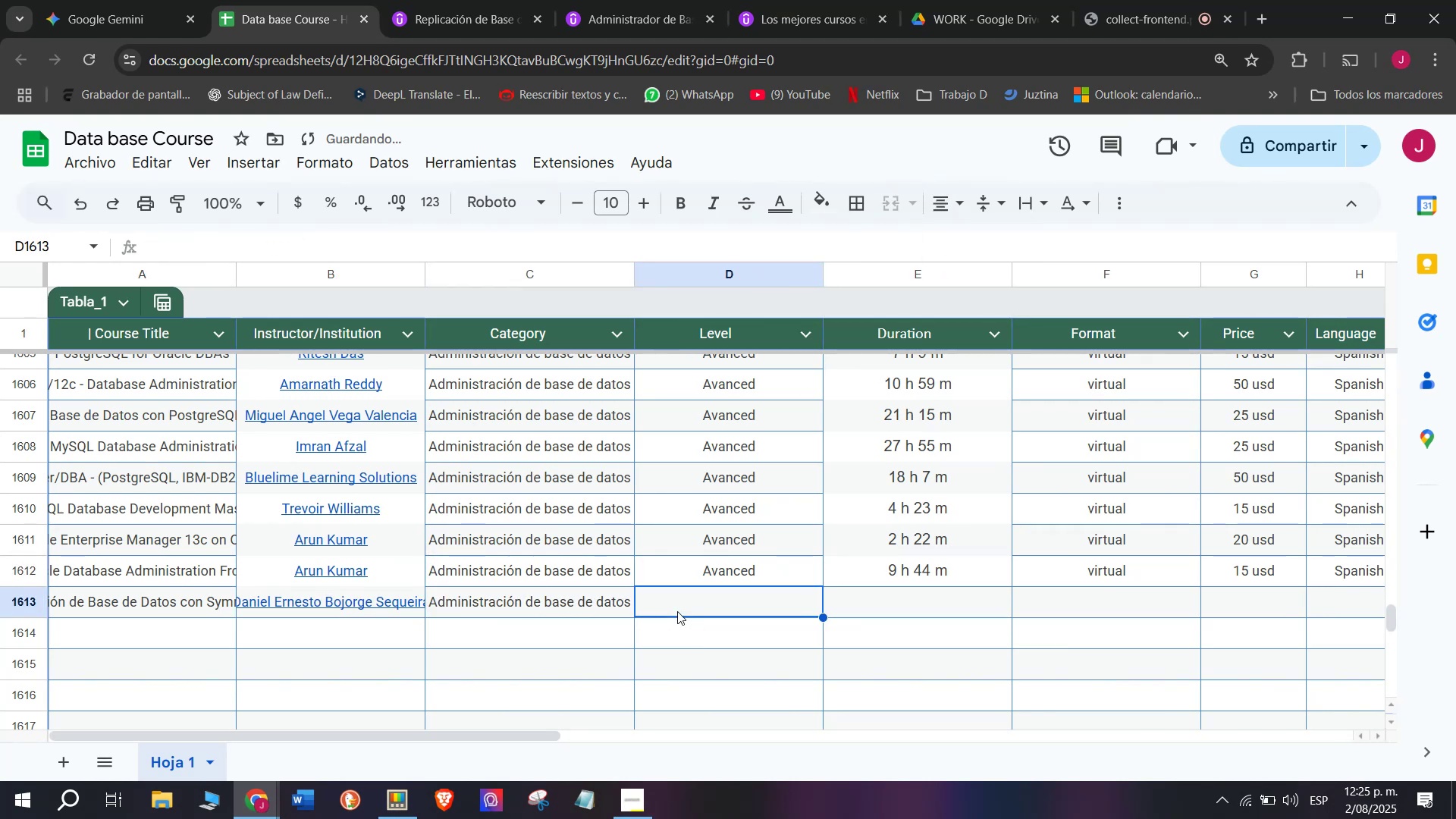 
key(Z)
 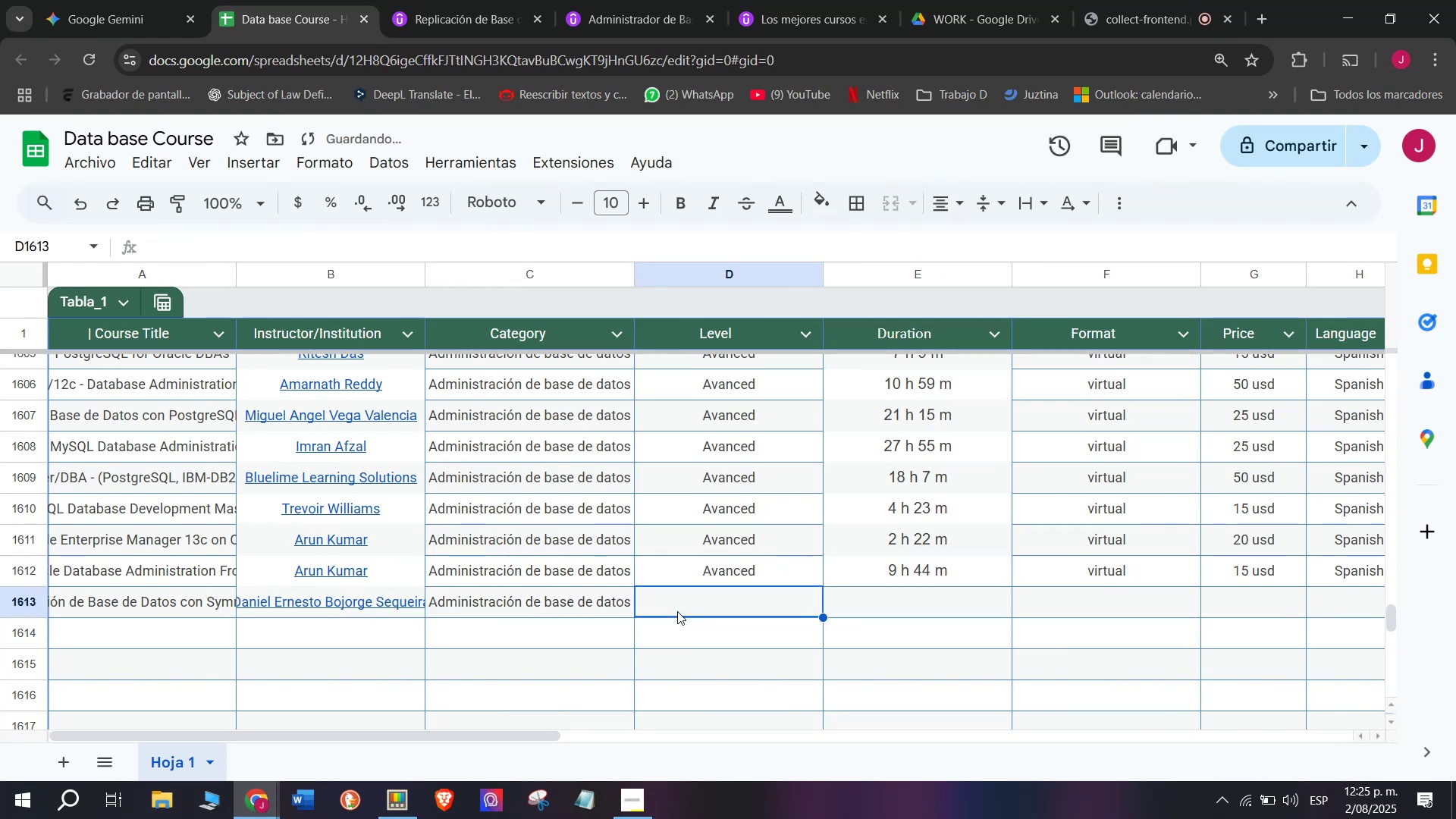 
left_click([730, 568])
 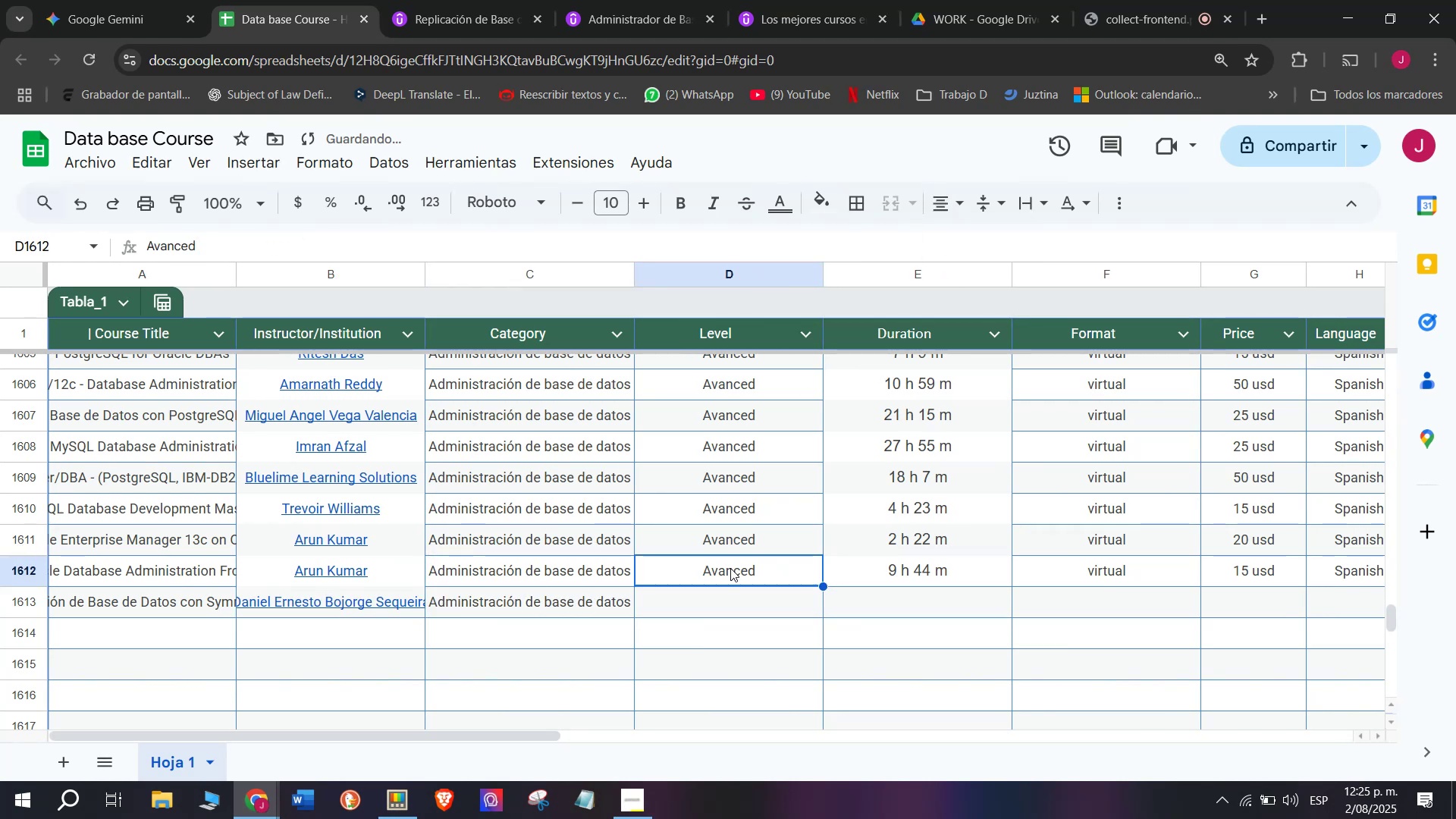 
key(Break)
 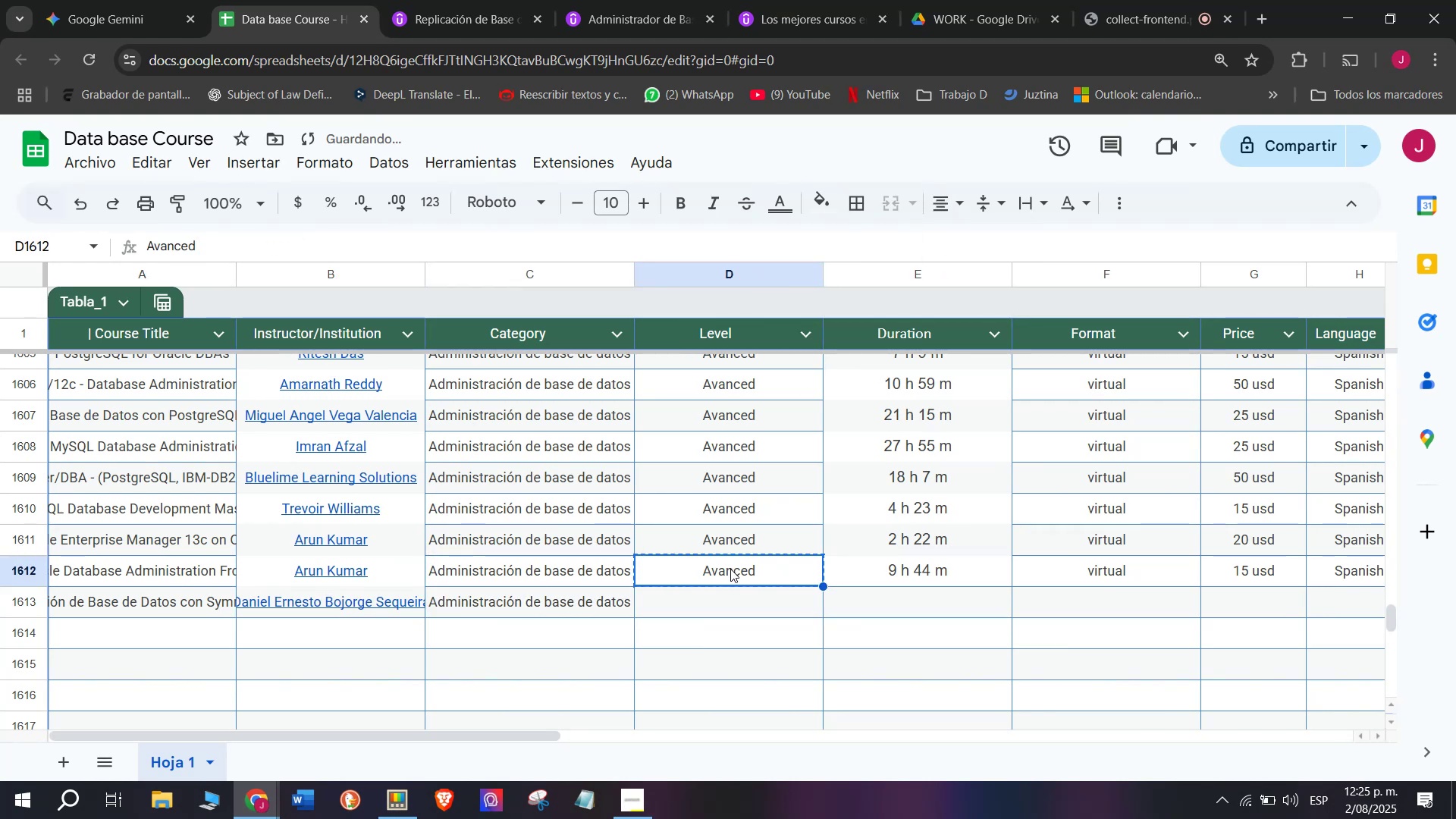 
key(Control+ControlLeft)
 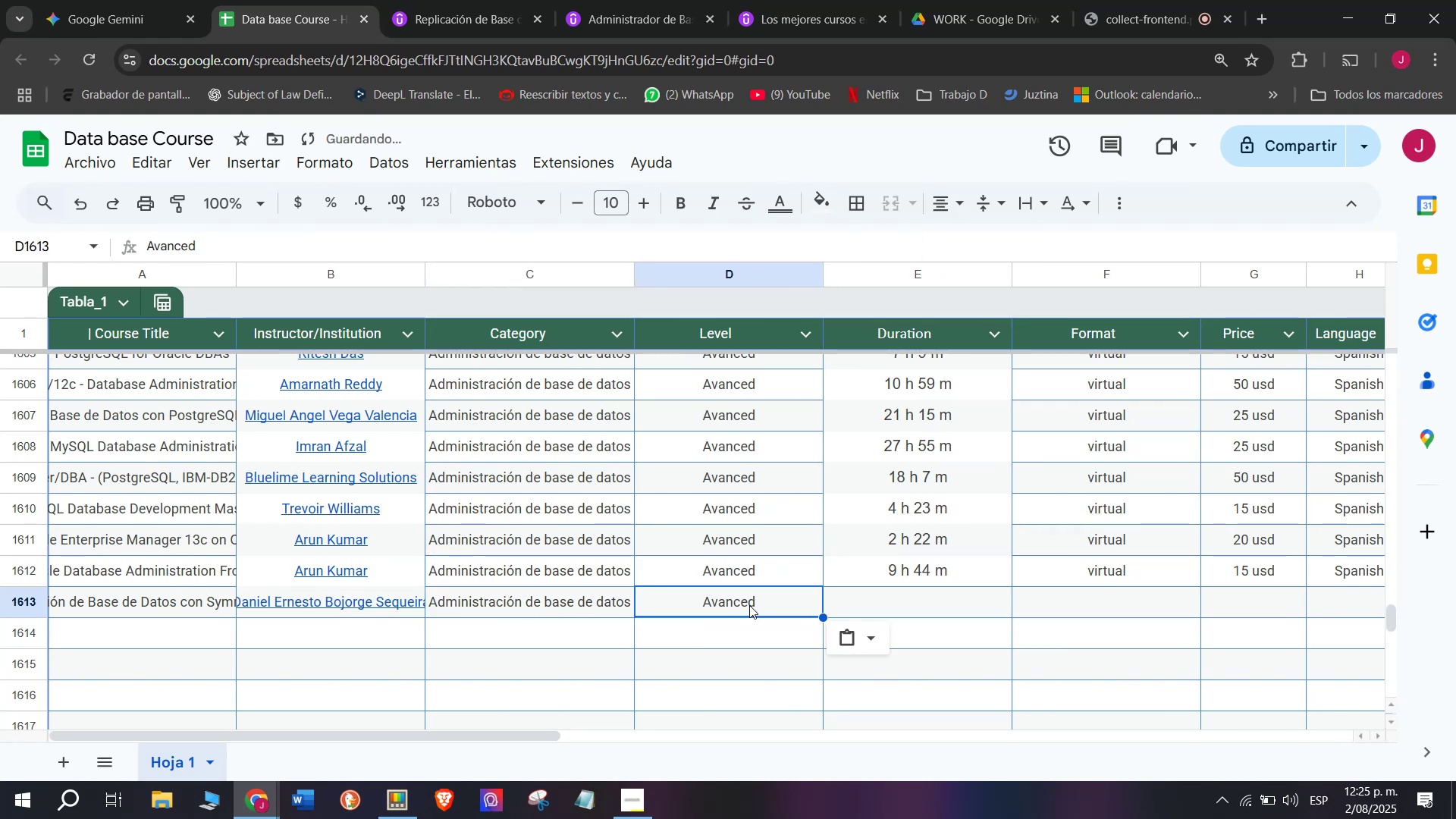 
key(Control+C)
 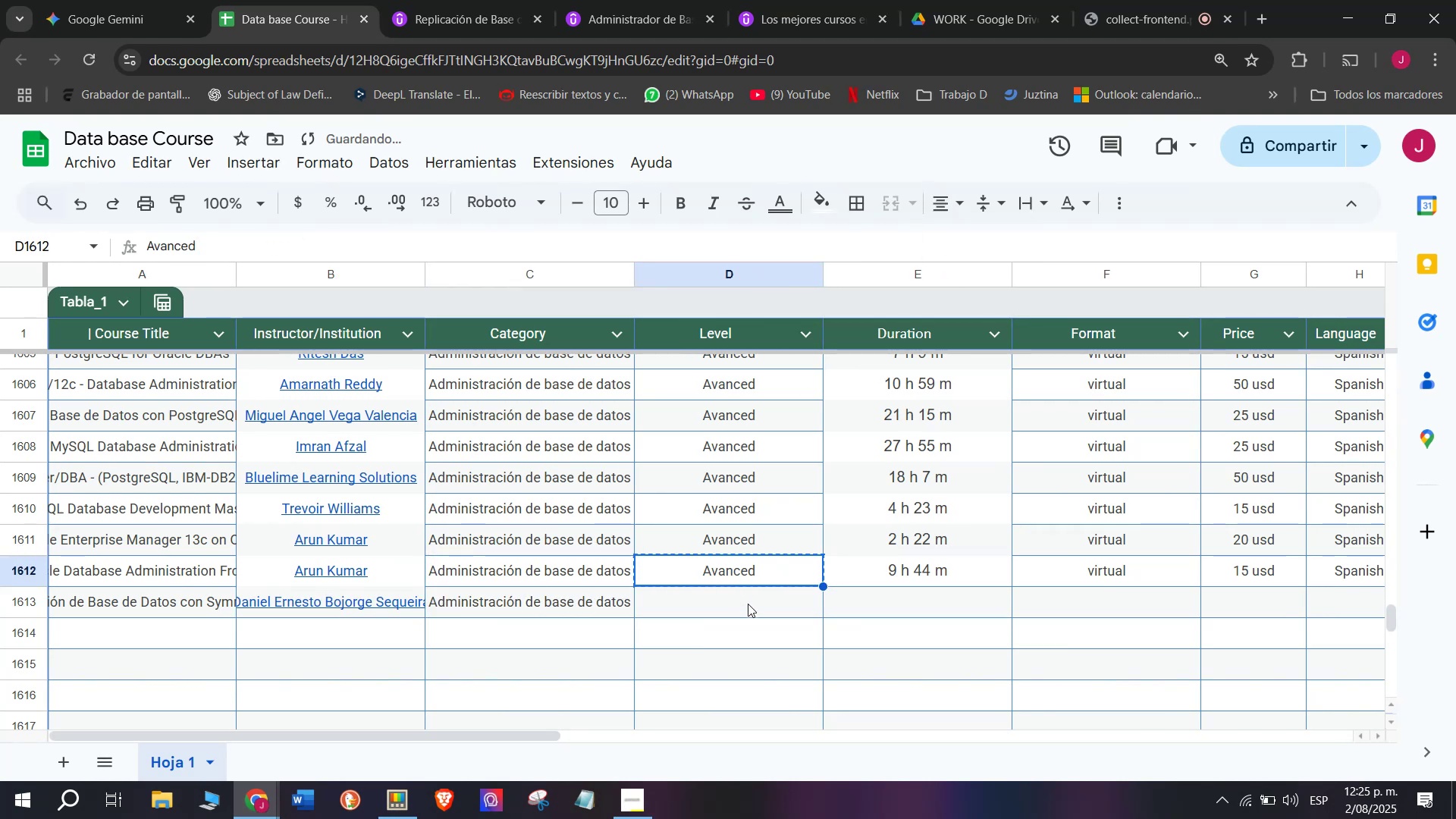 
double_click([748, 604])
 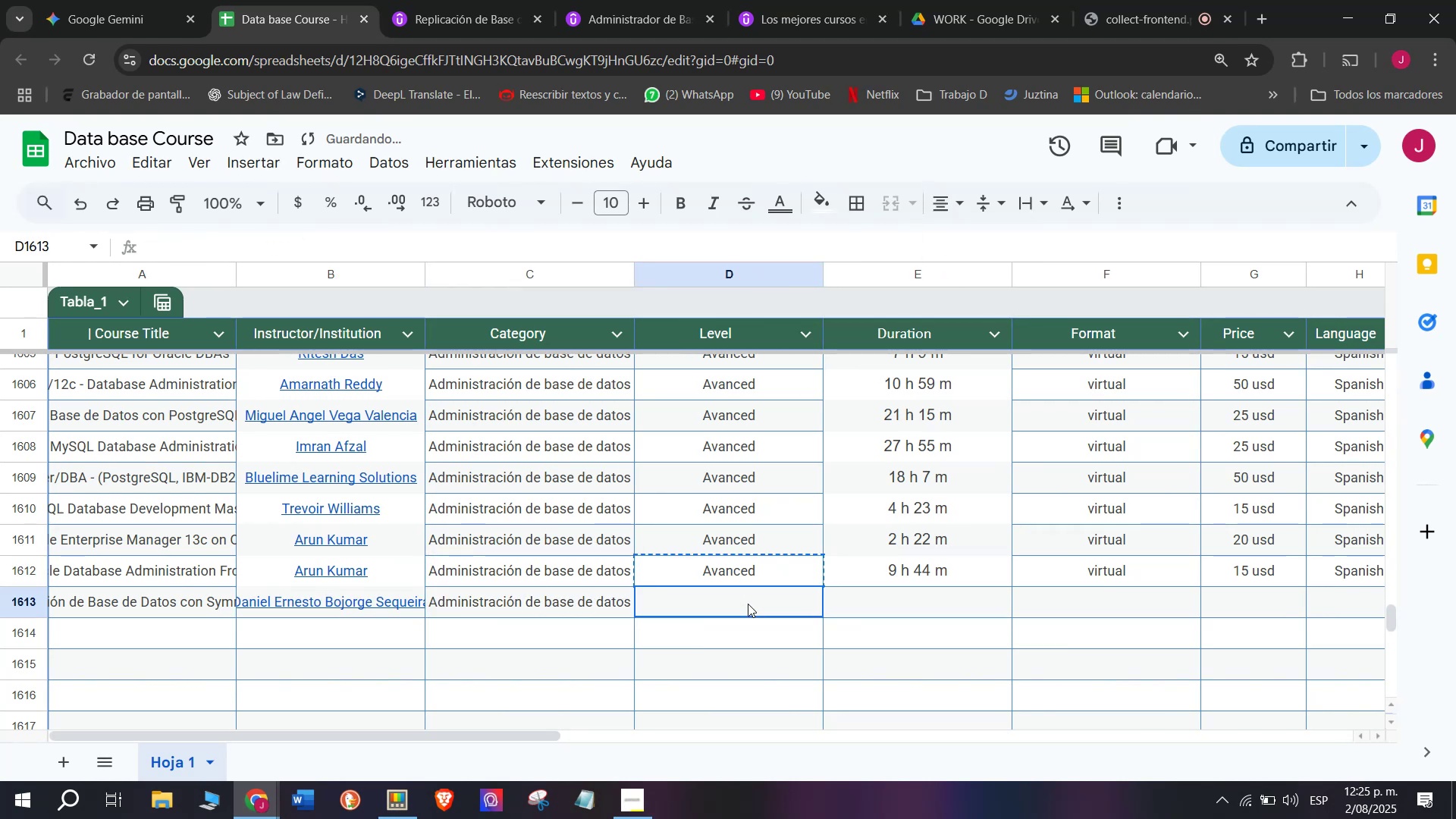 
key(Control+ControlLeft)
 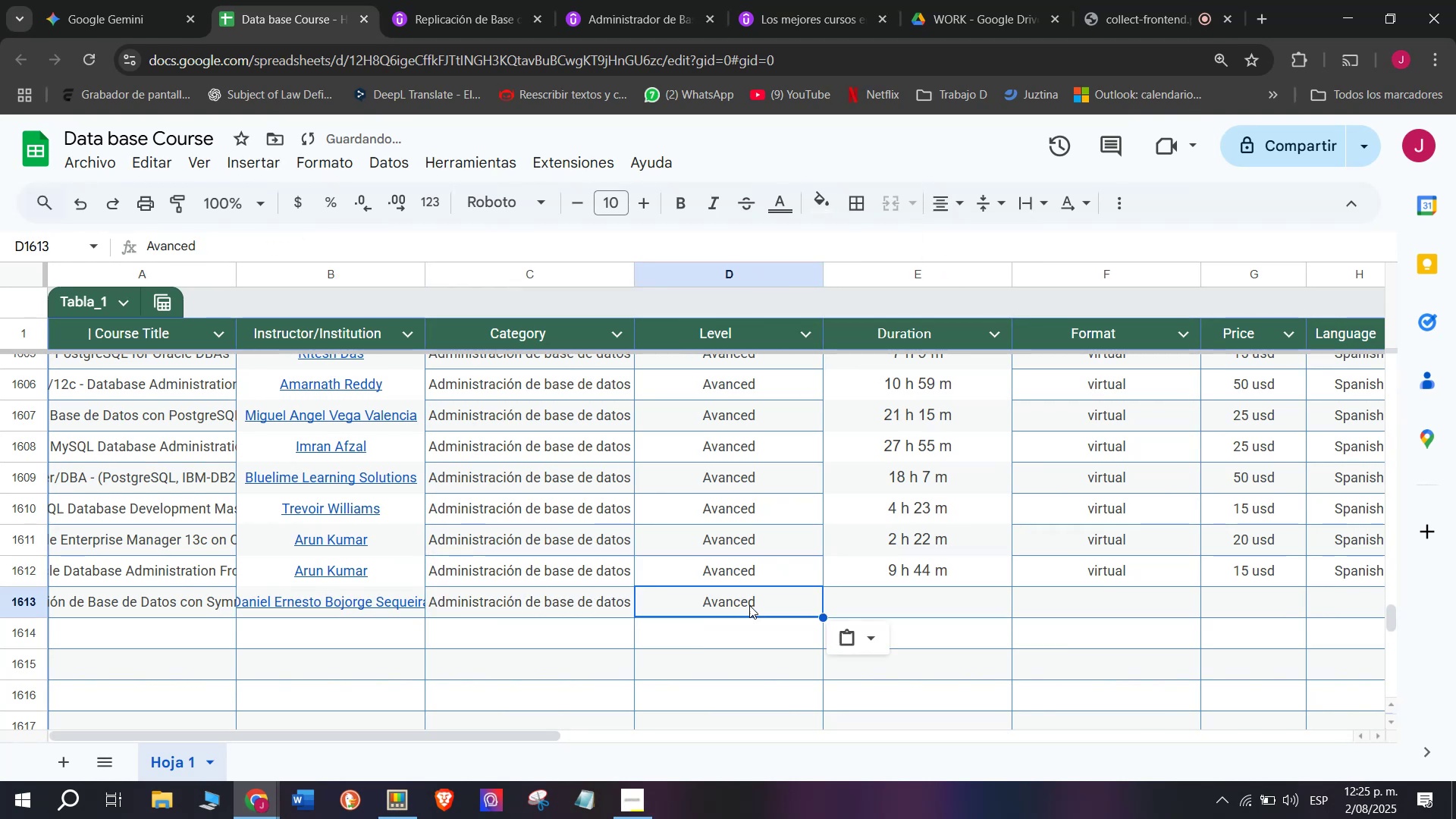 
key(Z)
 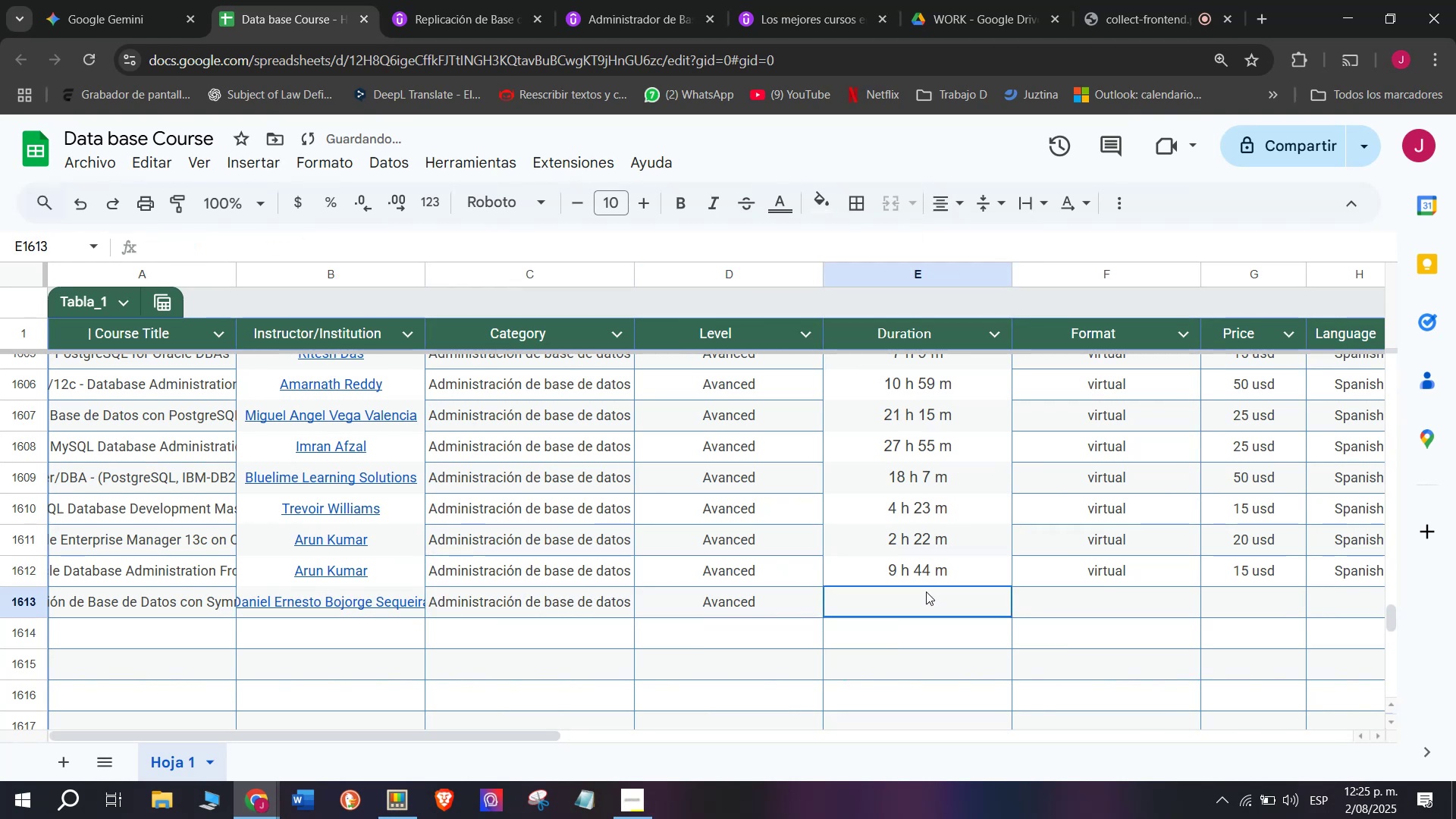 
key(Control+V)
 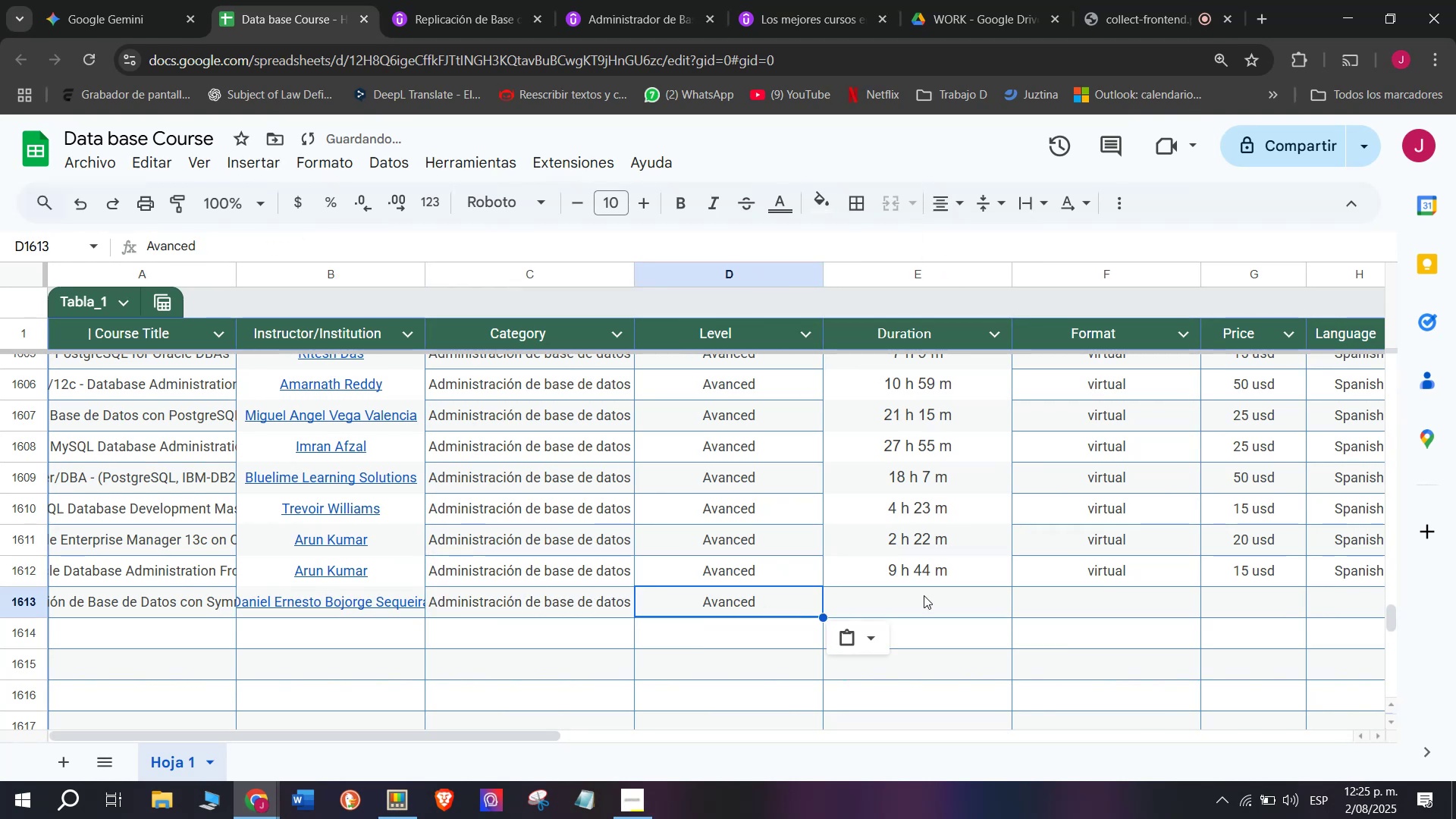 
left_click([926, 592])
 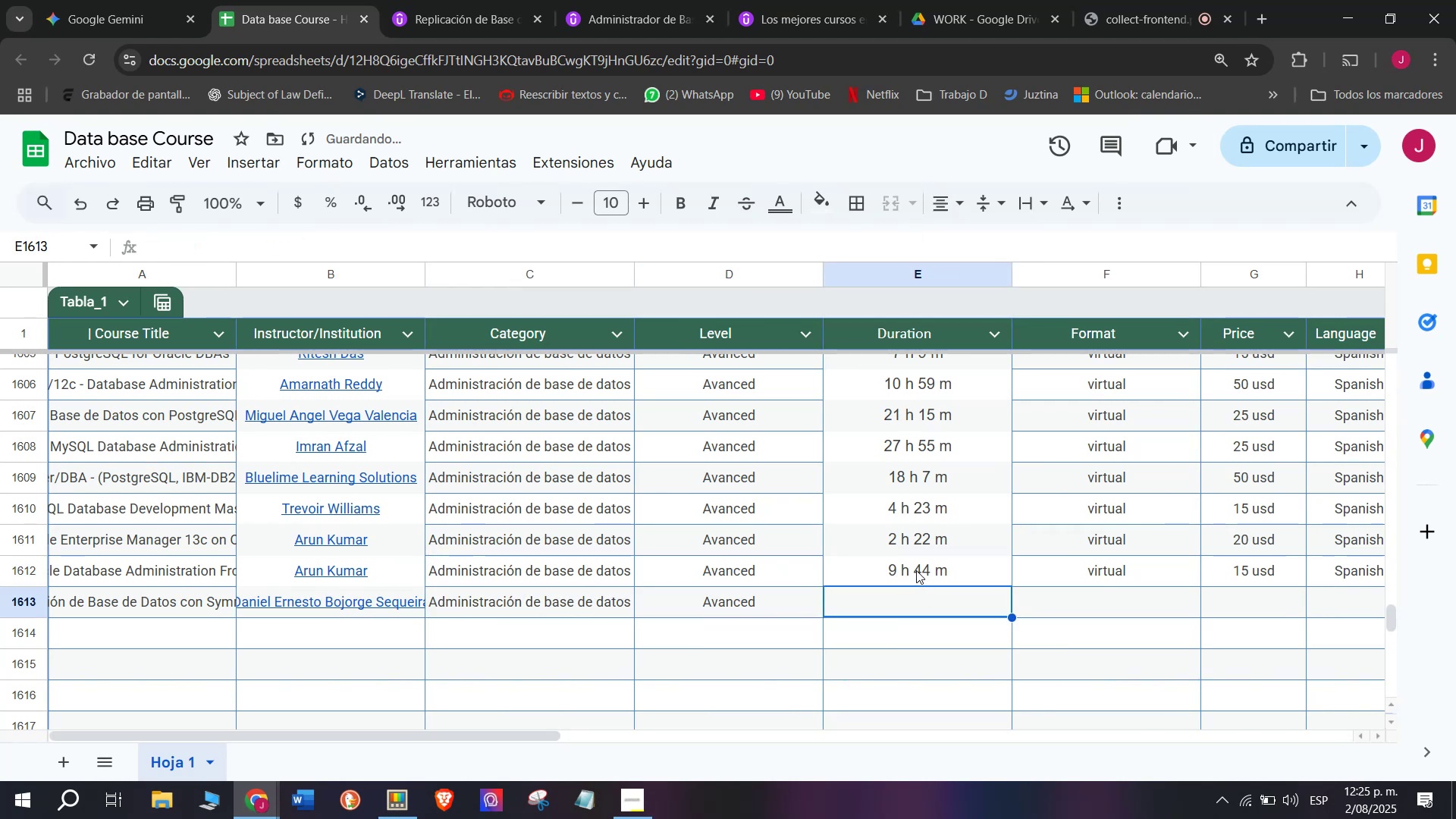 
double_click([916, 570])
 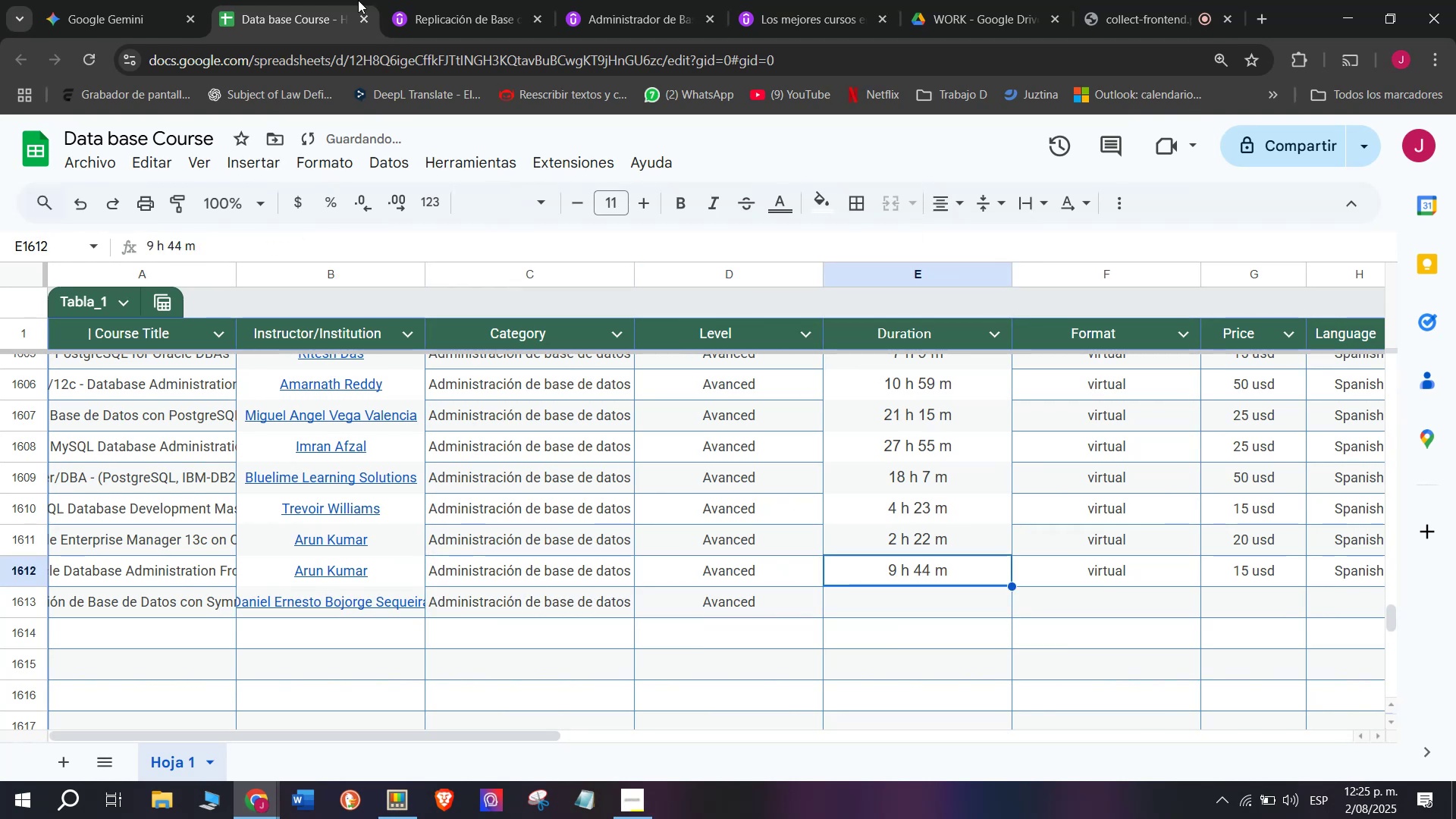 
left_click([425, 0])
 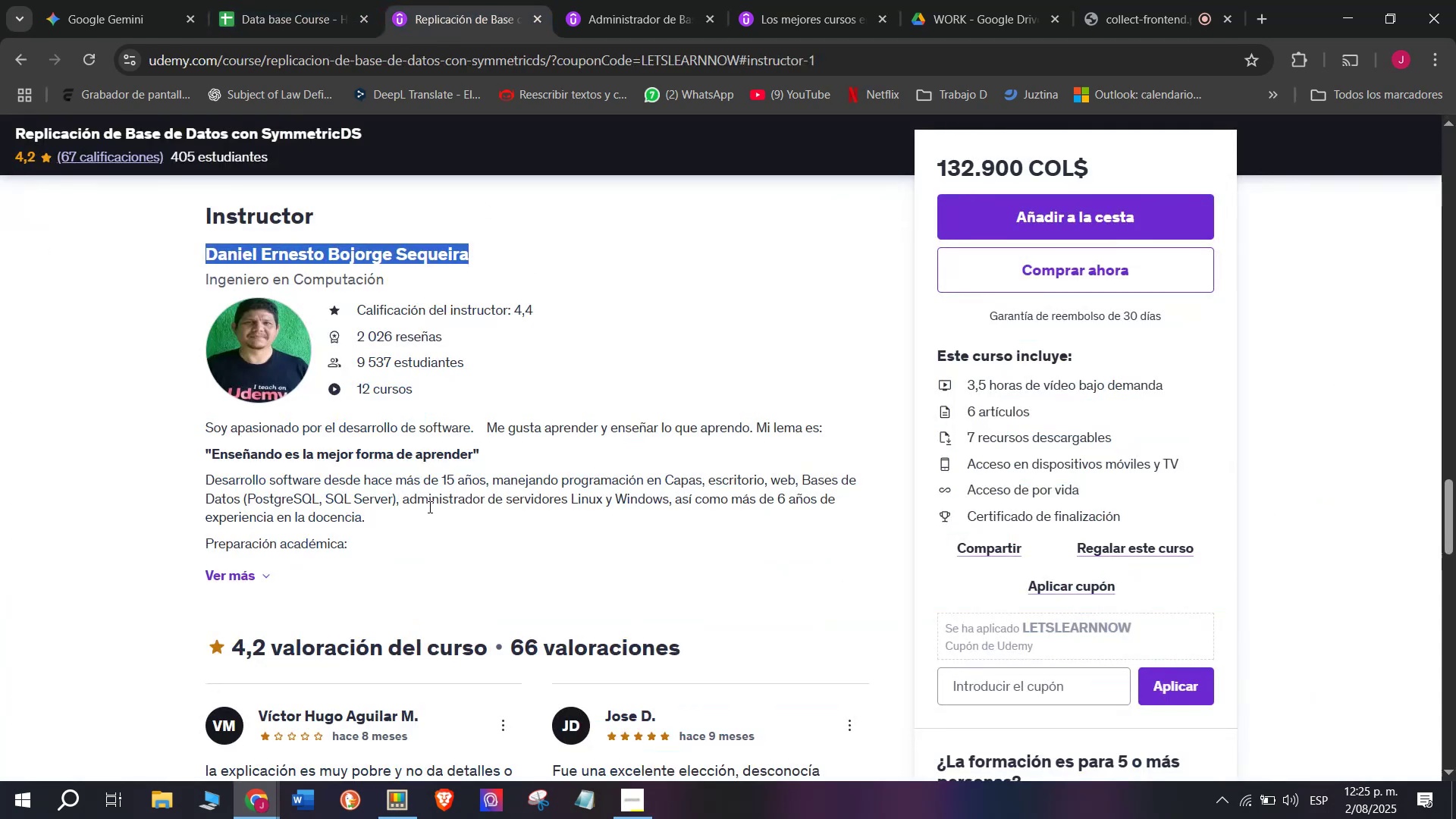 
scroll: coordinate [333, 570], scroll_direction: up, amount: 9.0
 